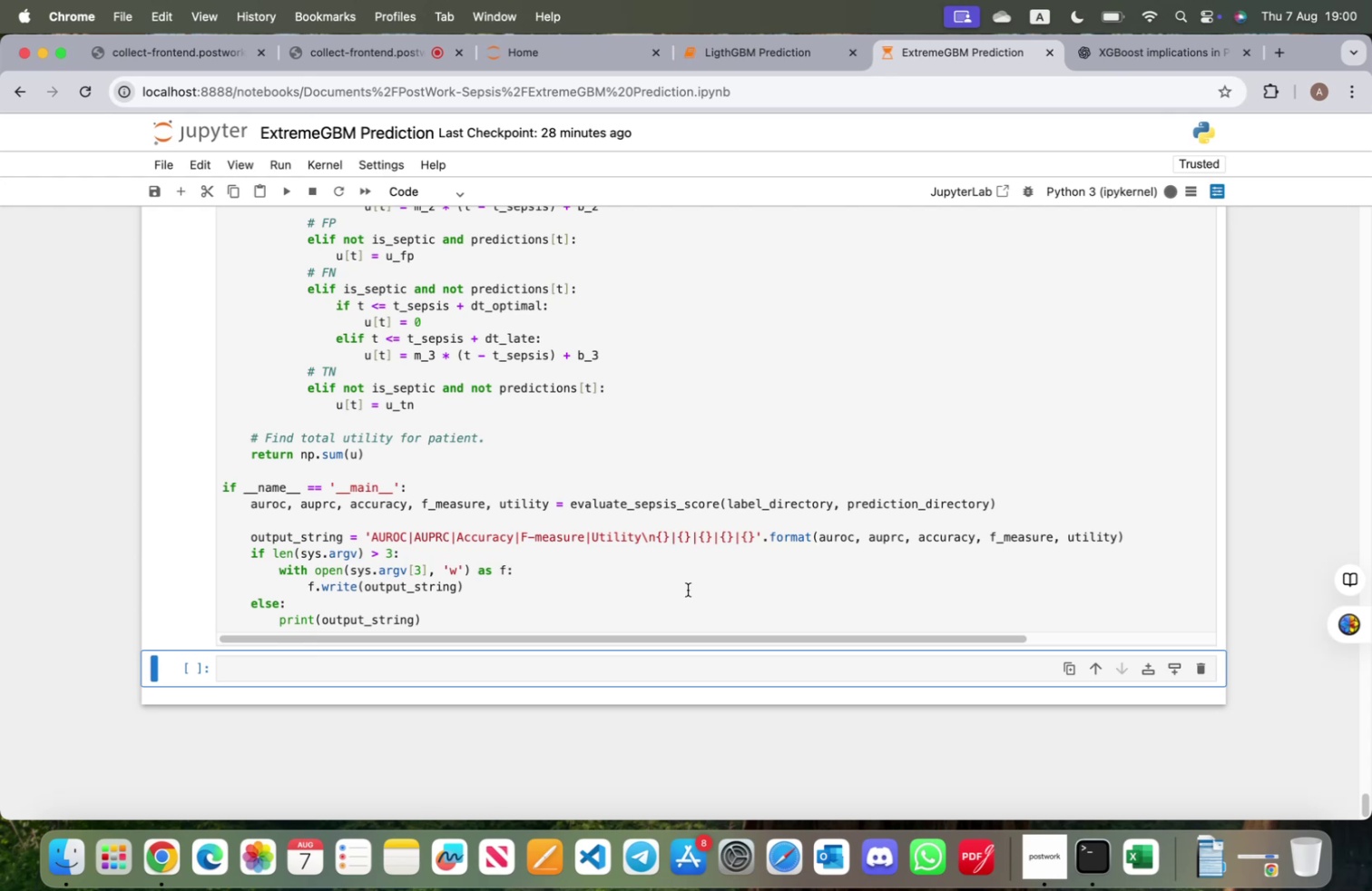 
scroll: coordinate [474, 623], scroll_direction: up, amount: 249.0
 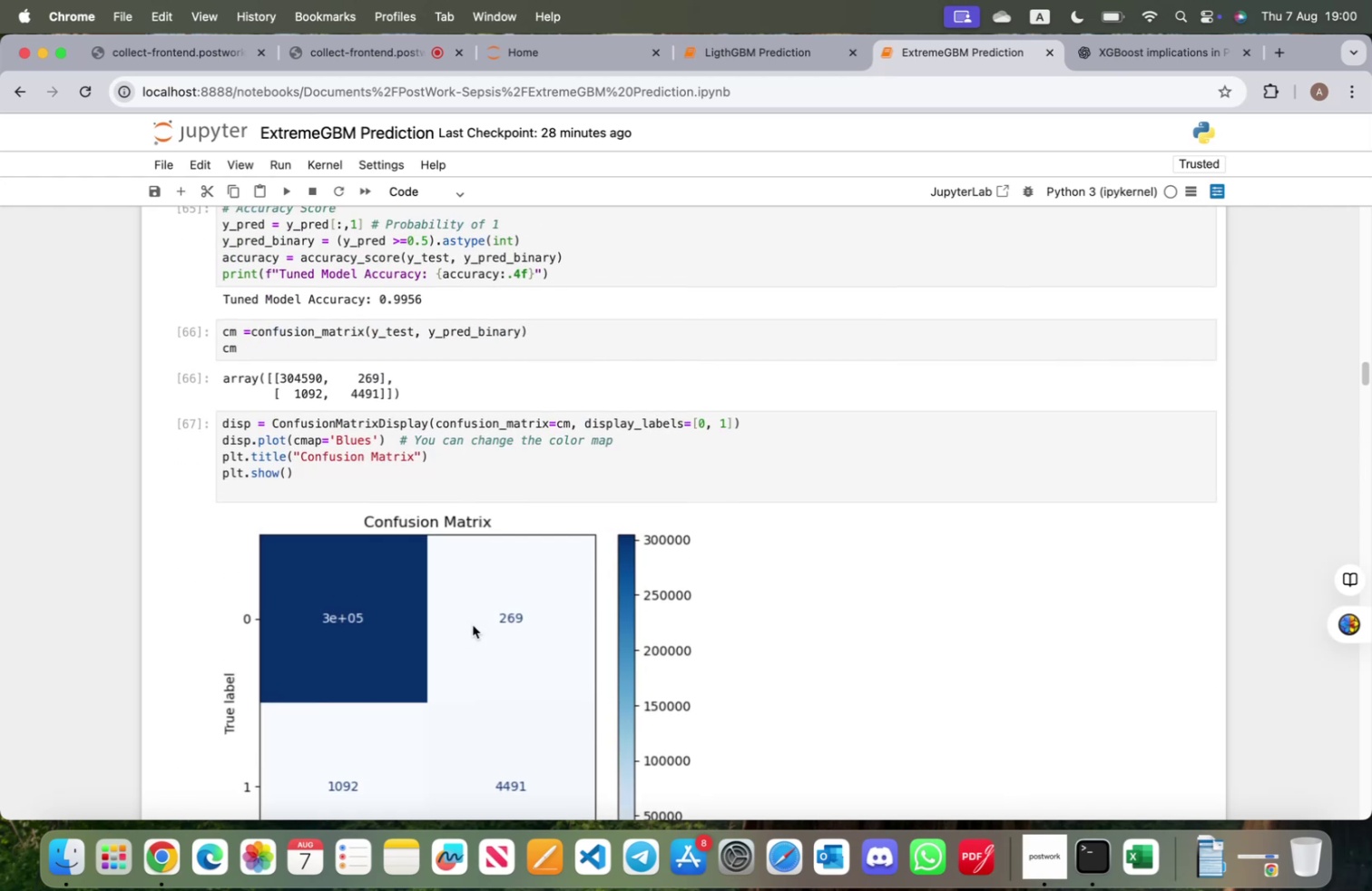 
scroll: coordinate [472, 628], scroll_direction: down, amount: 3.0
 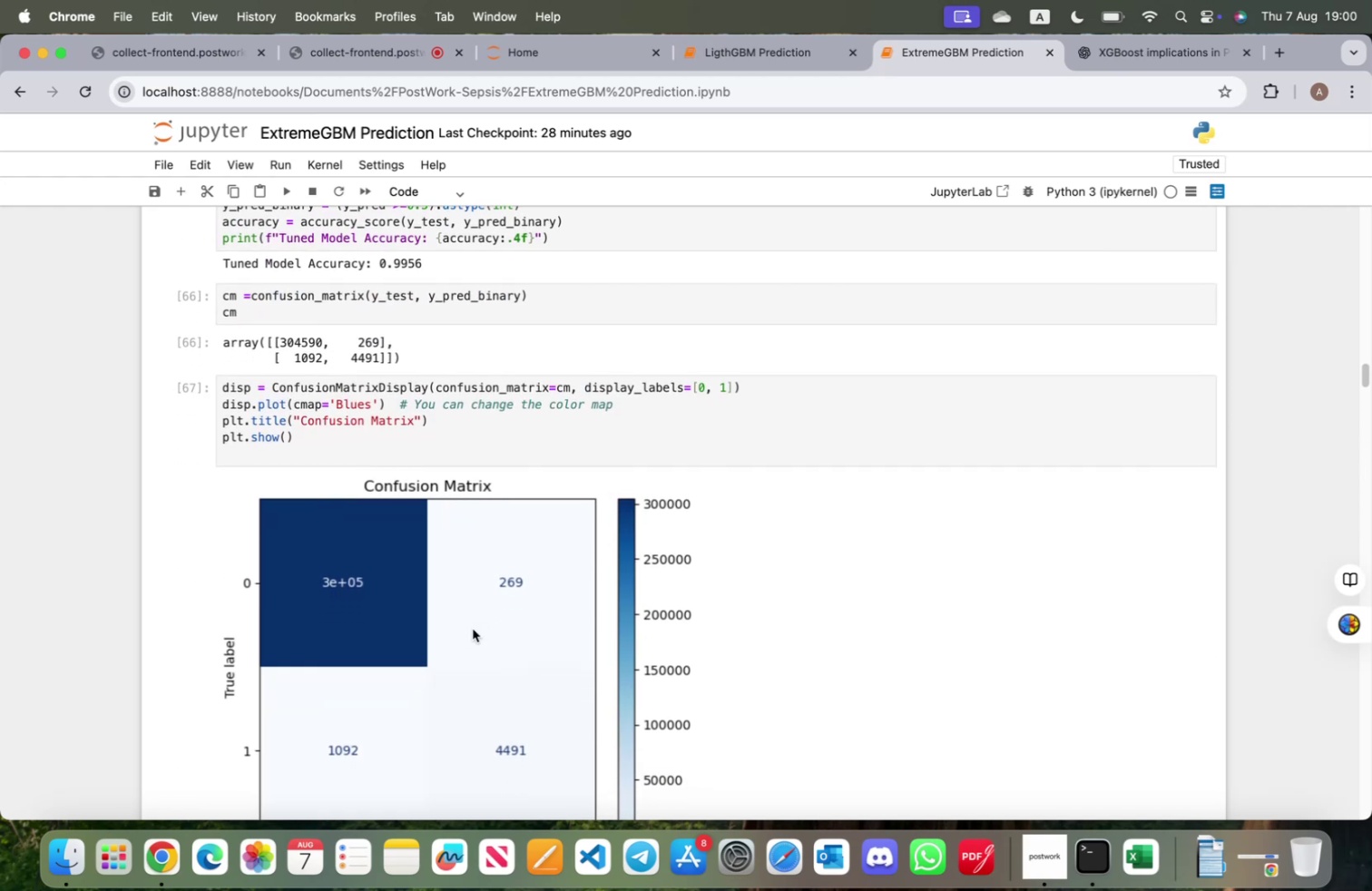 
scroll: coordinate [478, 627], scroll_direction: up, amount: 37.0
 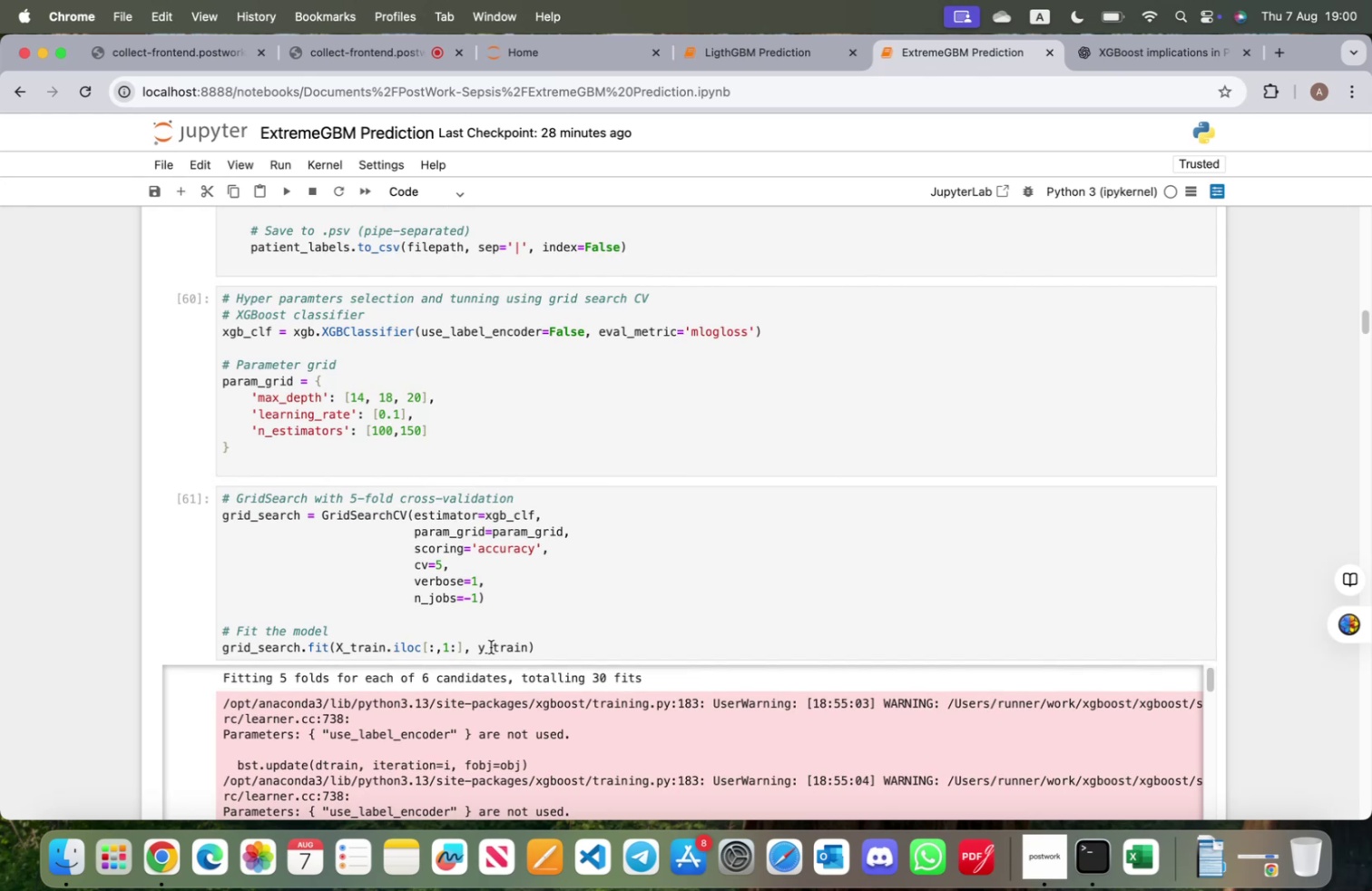 
scroll: coordinate [1260, 671], scroll_direction: down, amount: 27.0
 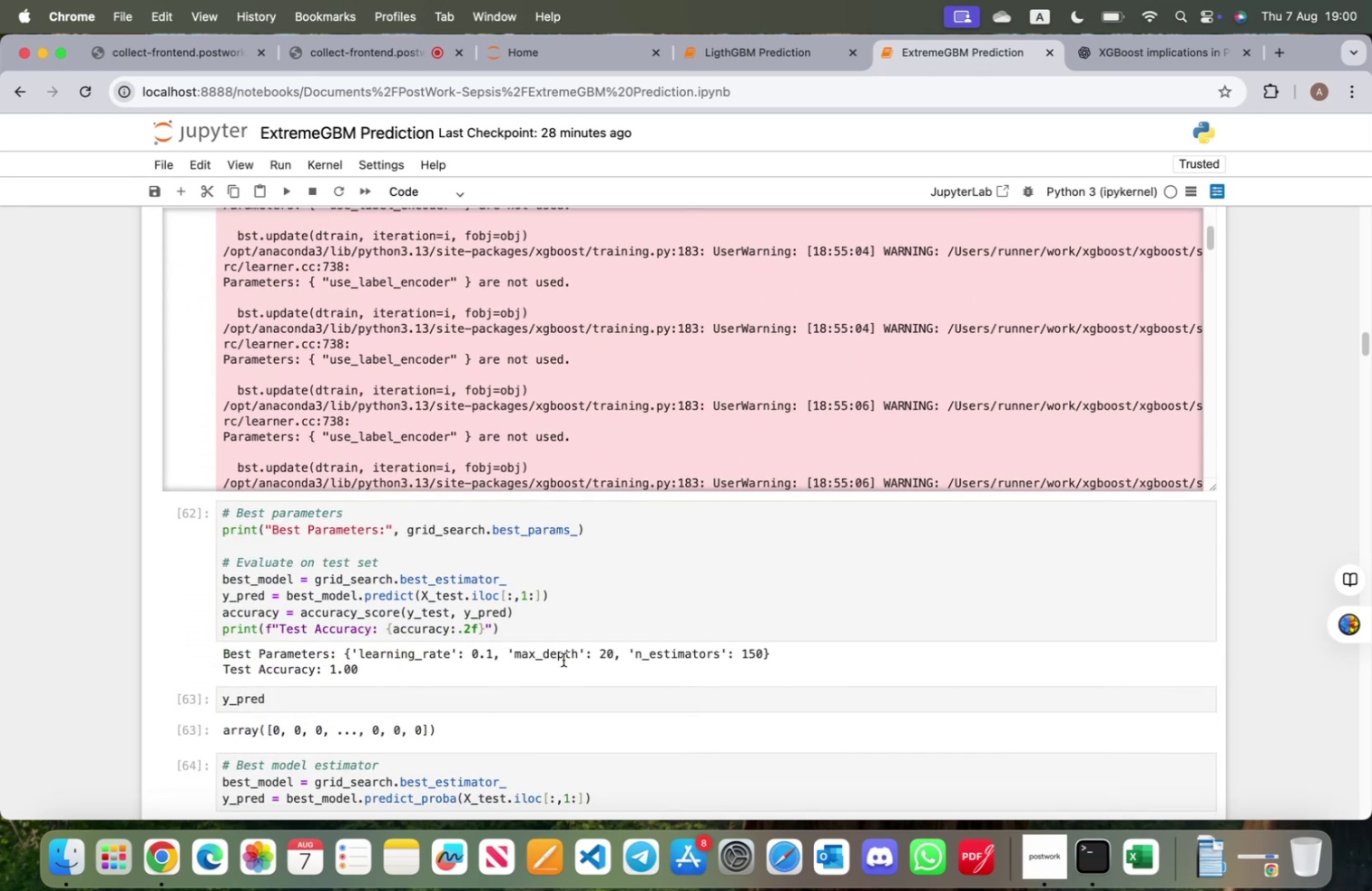 
scroll: coordinate [604, 668], scroll_direction: up, amount: 12.0
 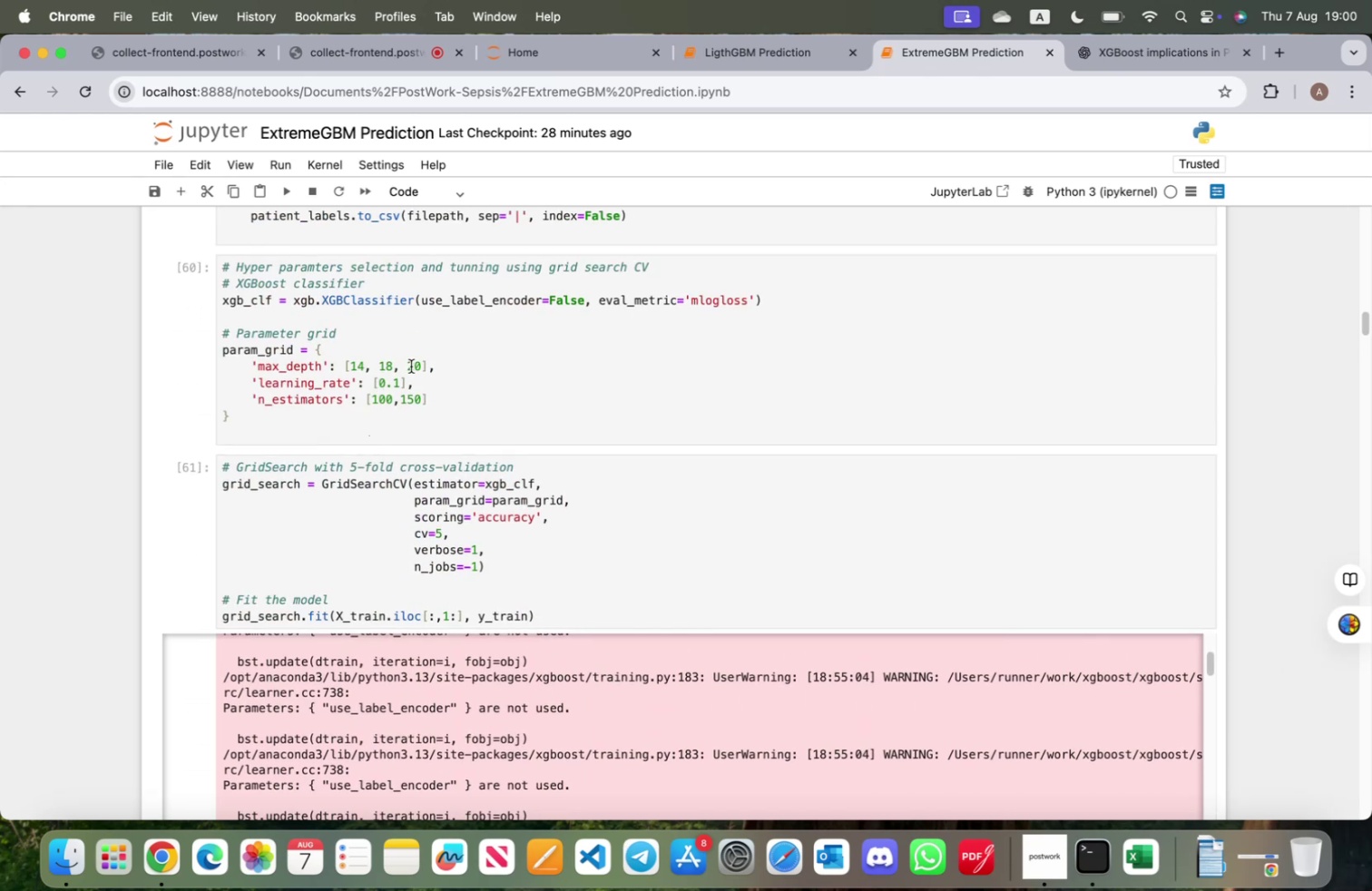 
left_click([407, 366])
 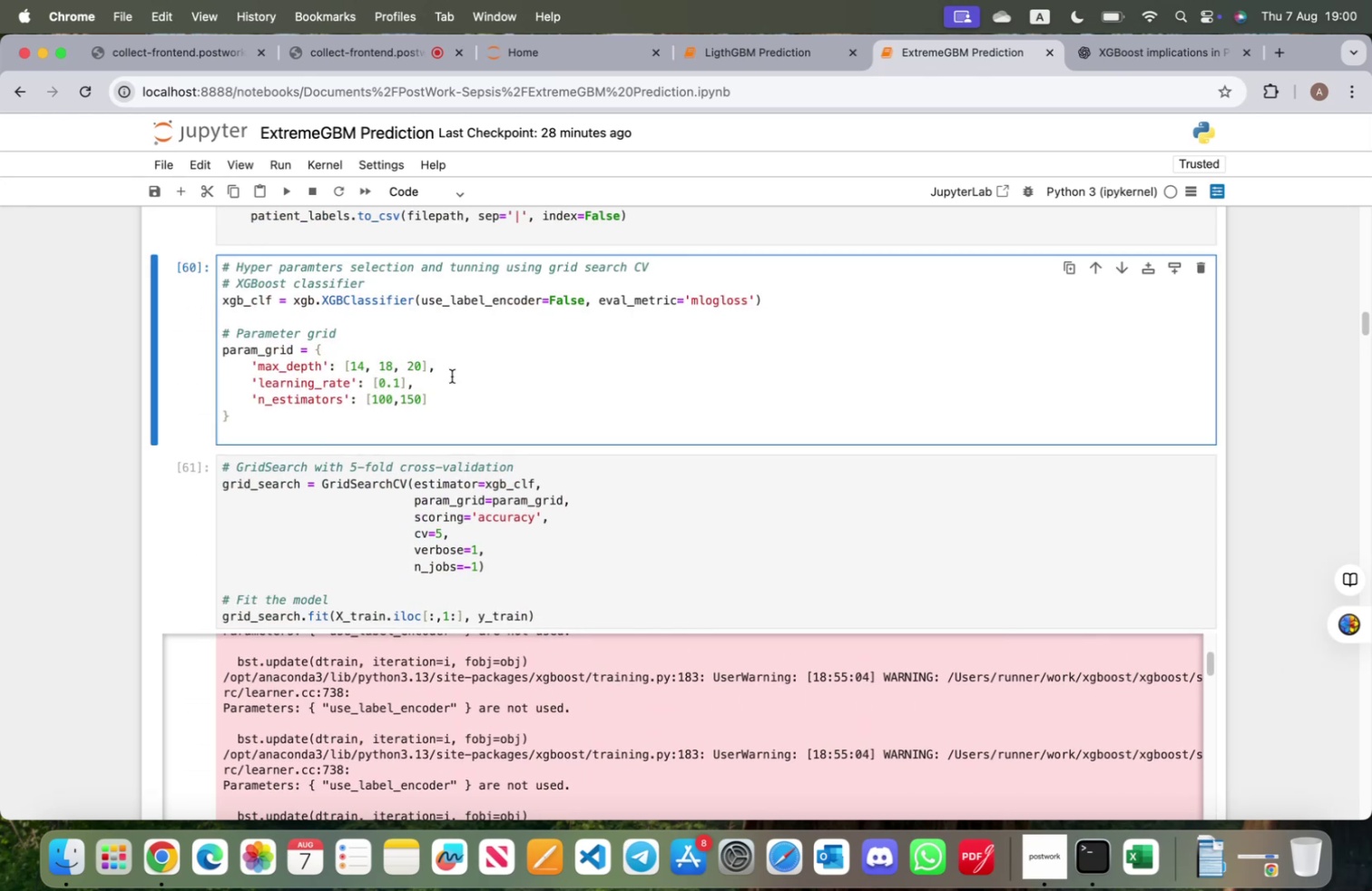 
key(Backspace)
 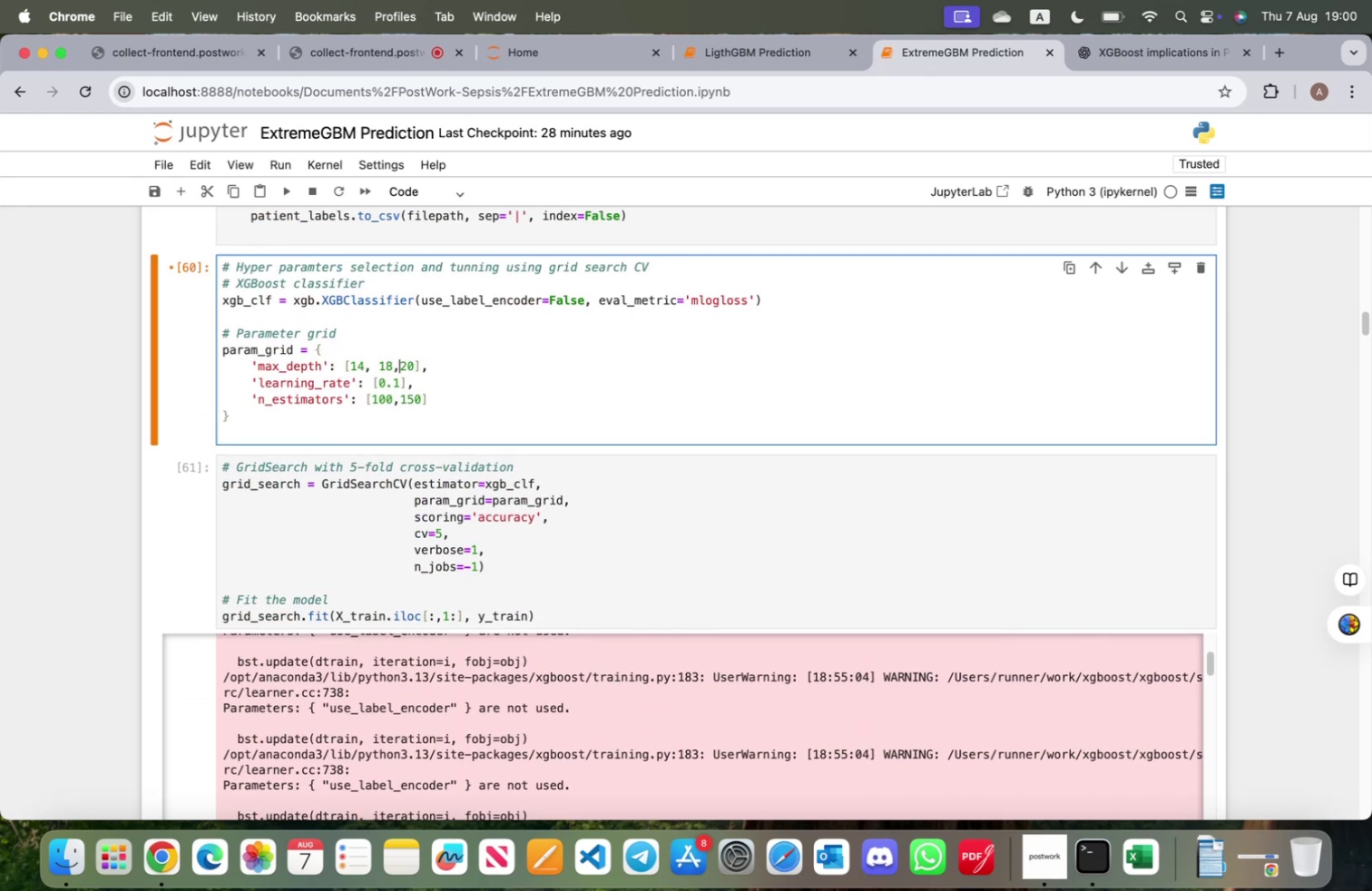 
key(Backspace)
 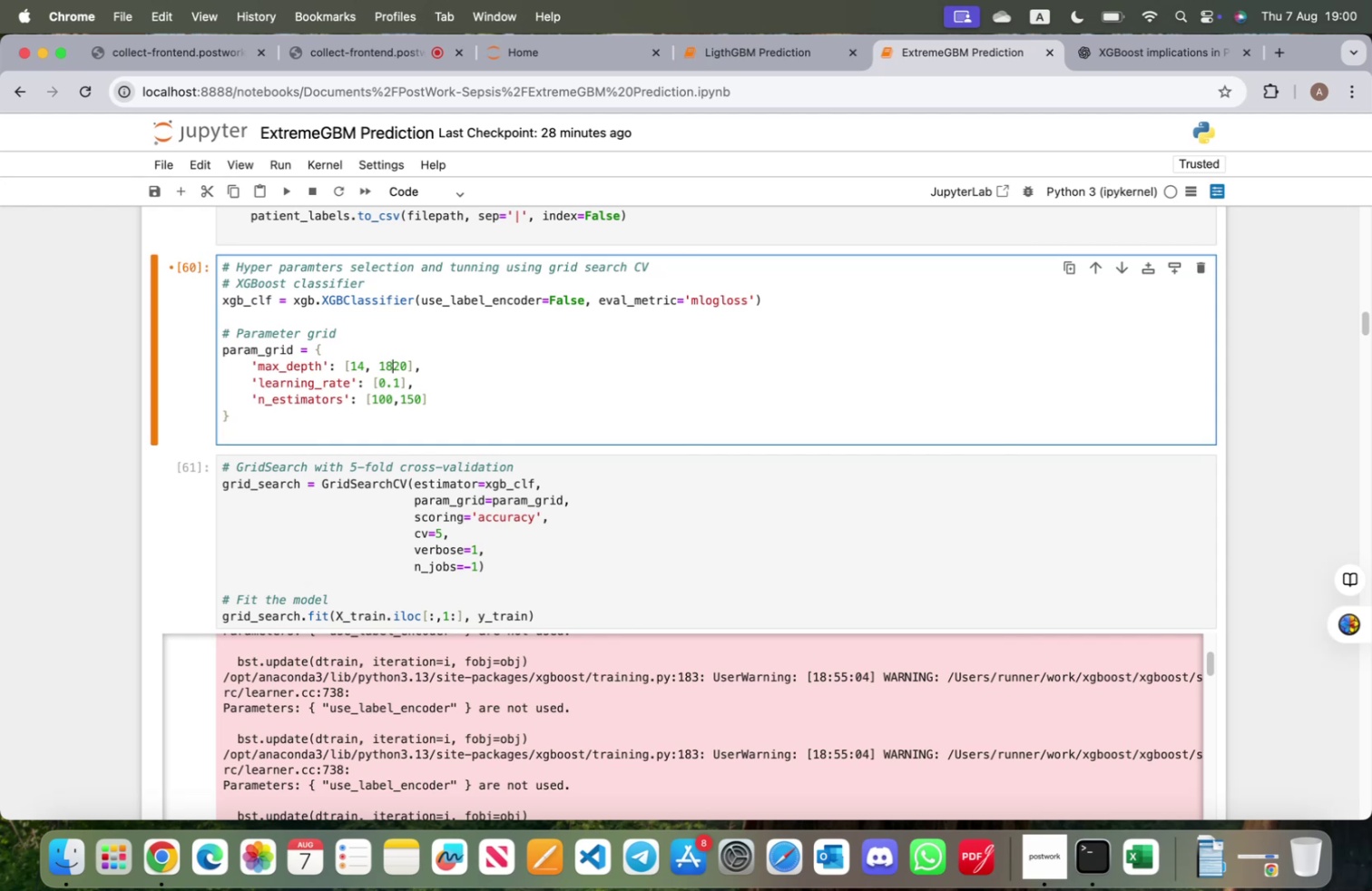 
key(Backspace)
 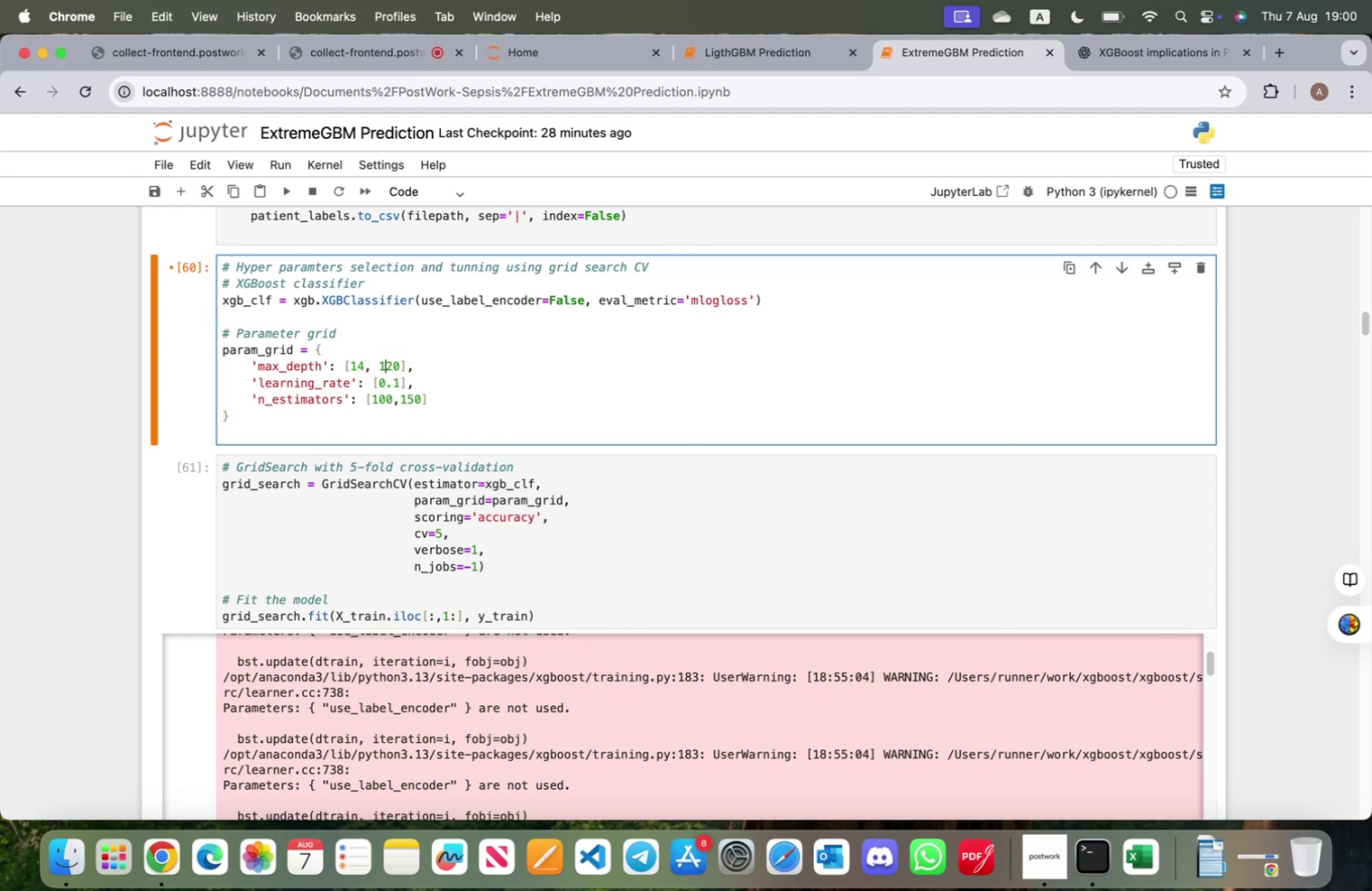 
key(Backspace)
 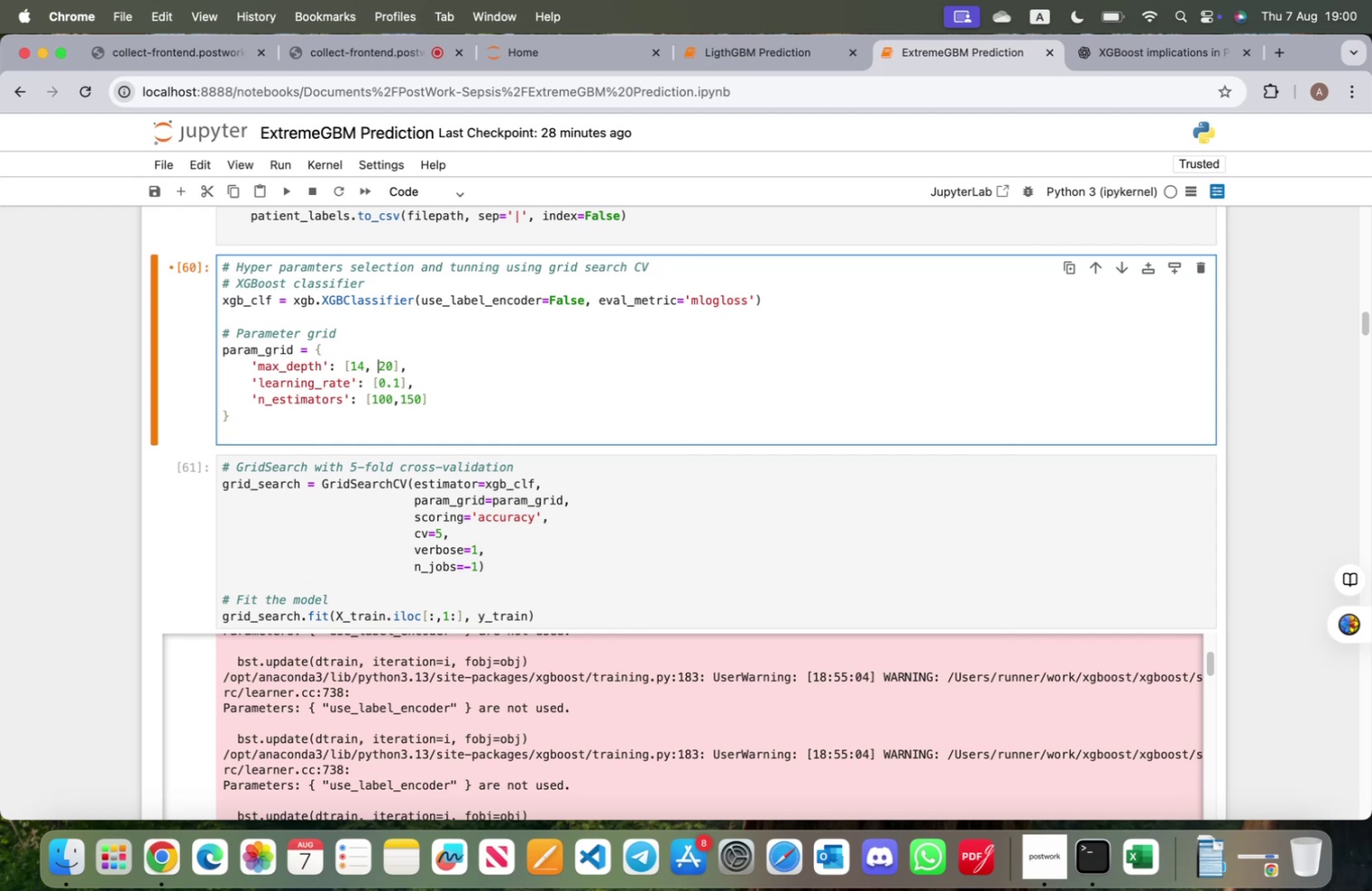 
key(Backspace)
 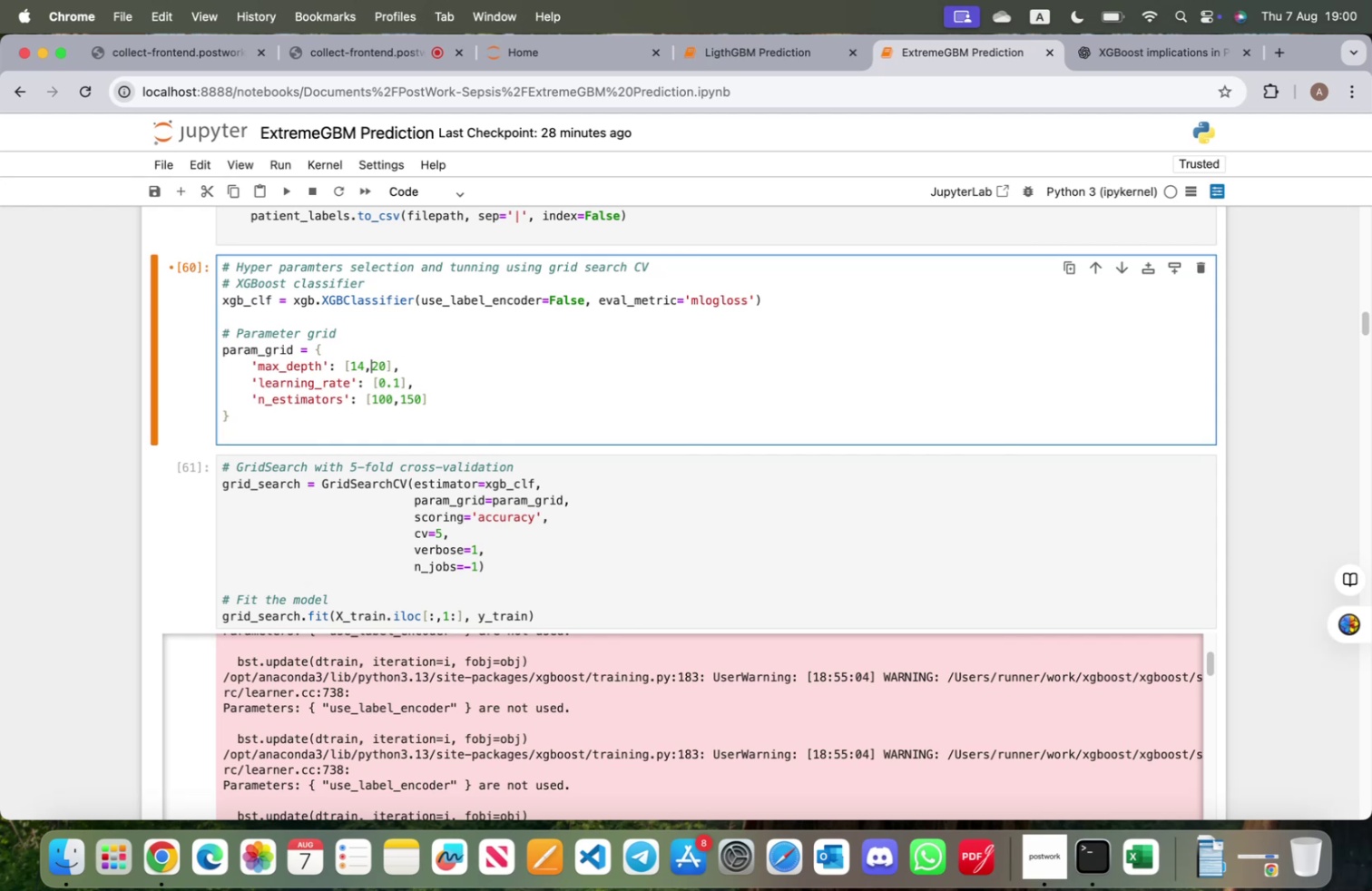 
key(Backspace)
 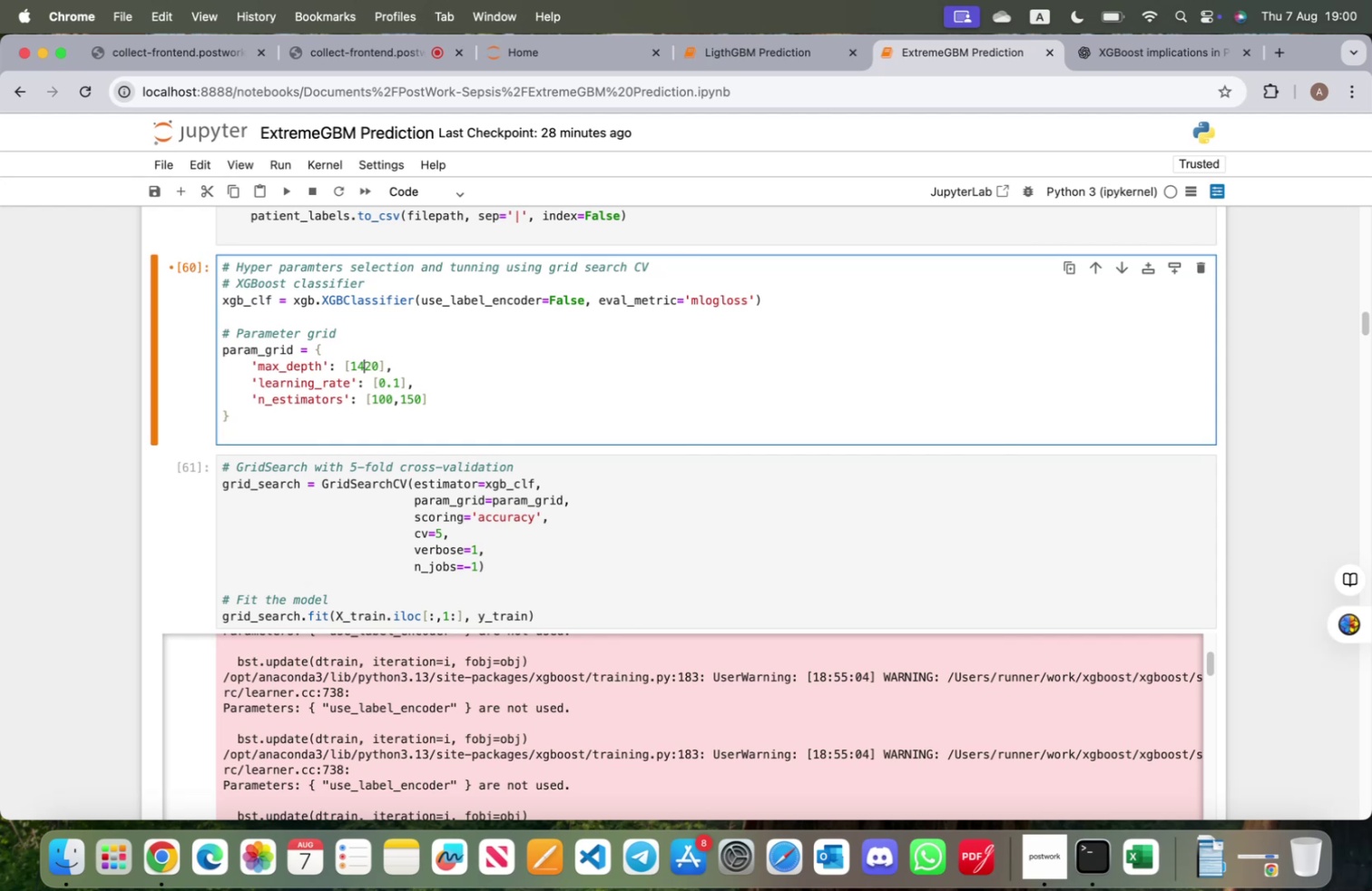 
key(Backspace)
 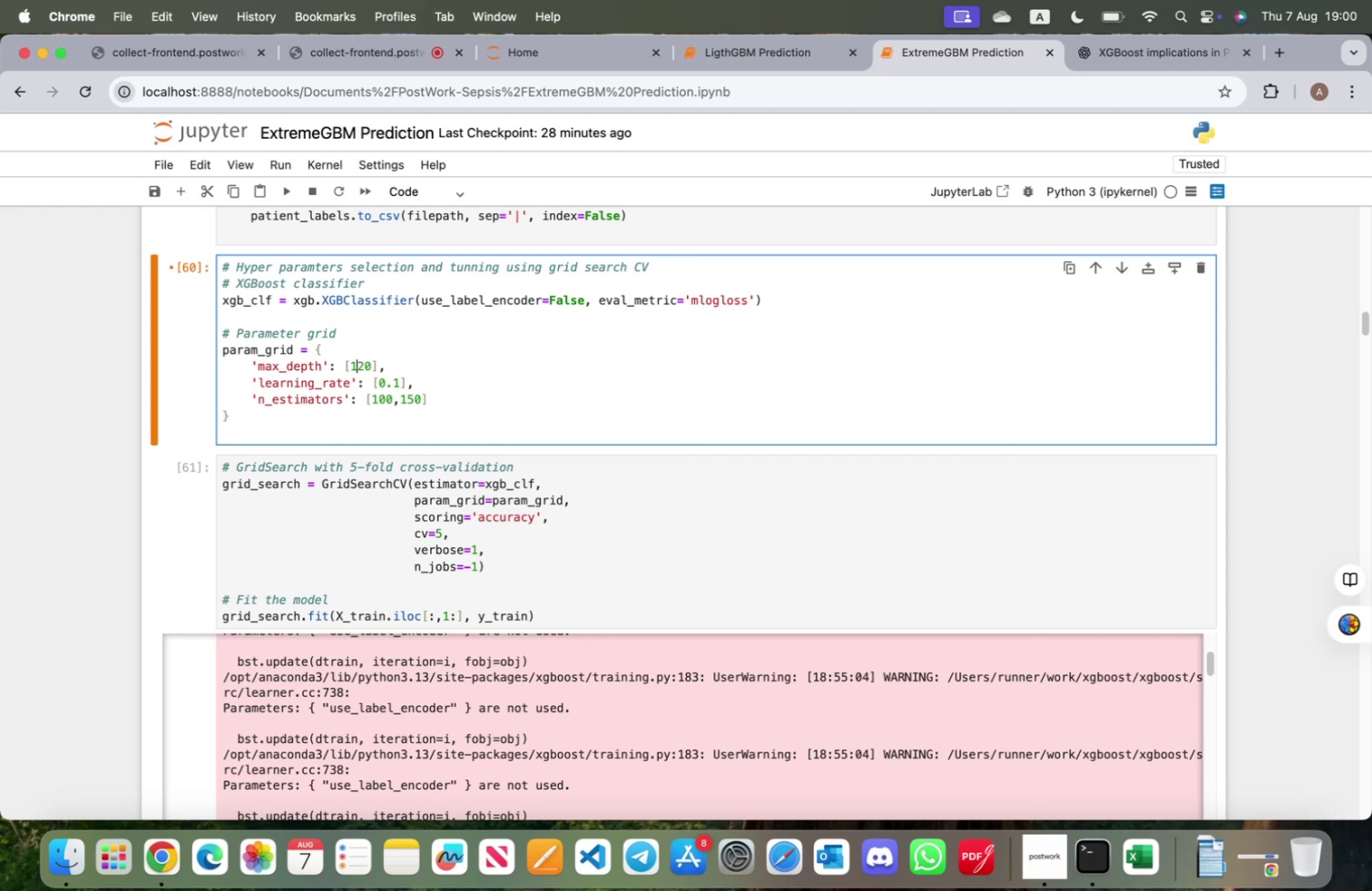 
key(Backspace)
 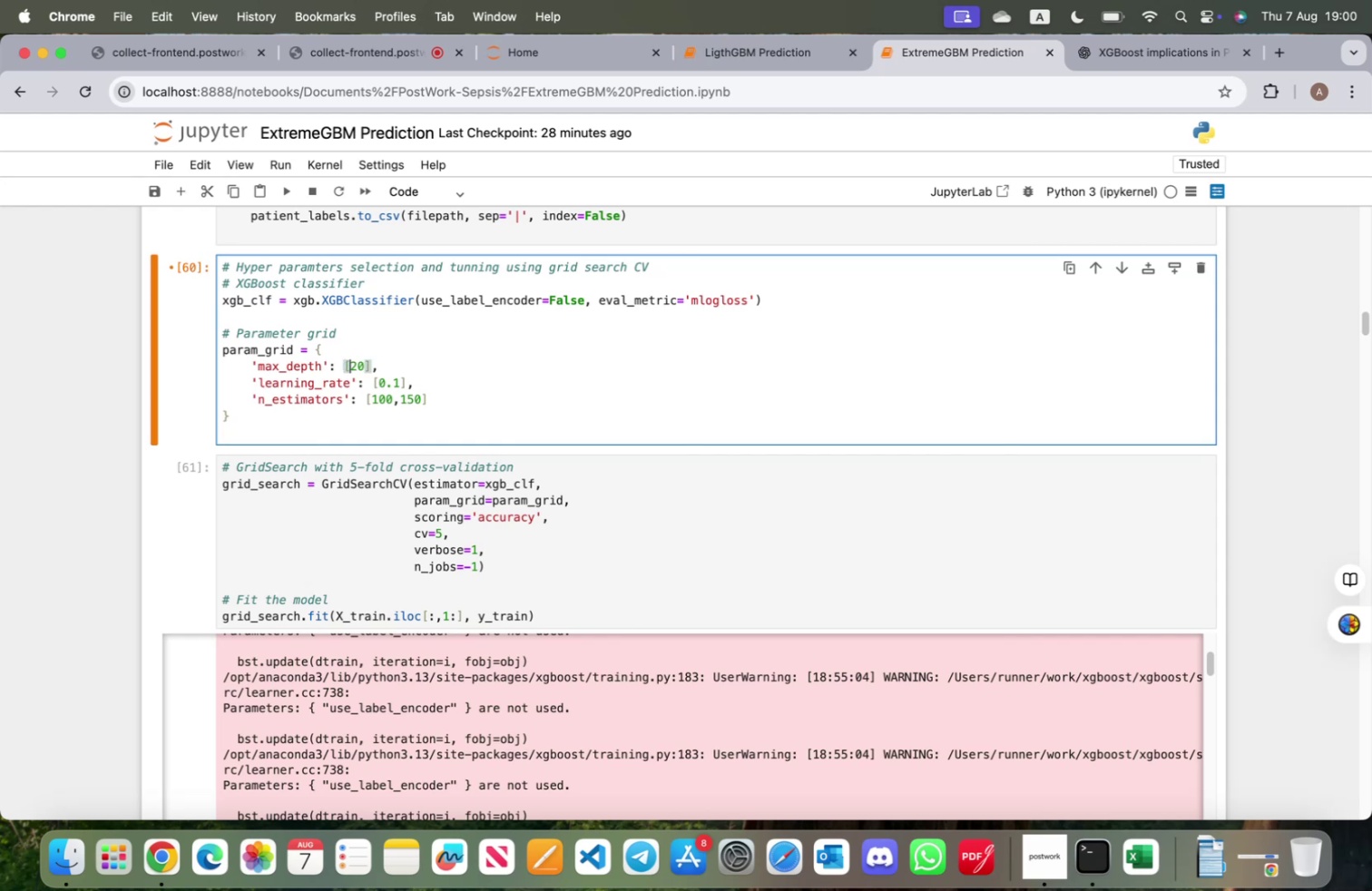 
key(ArrowRight)
 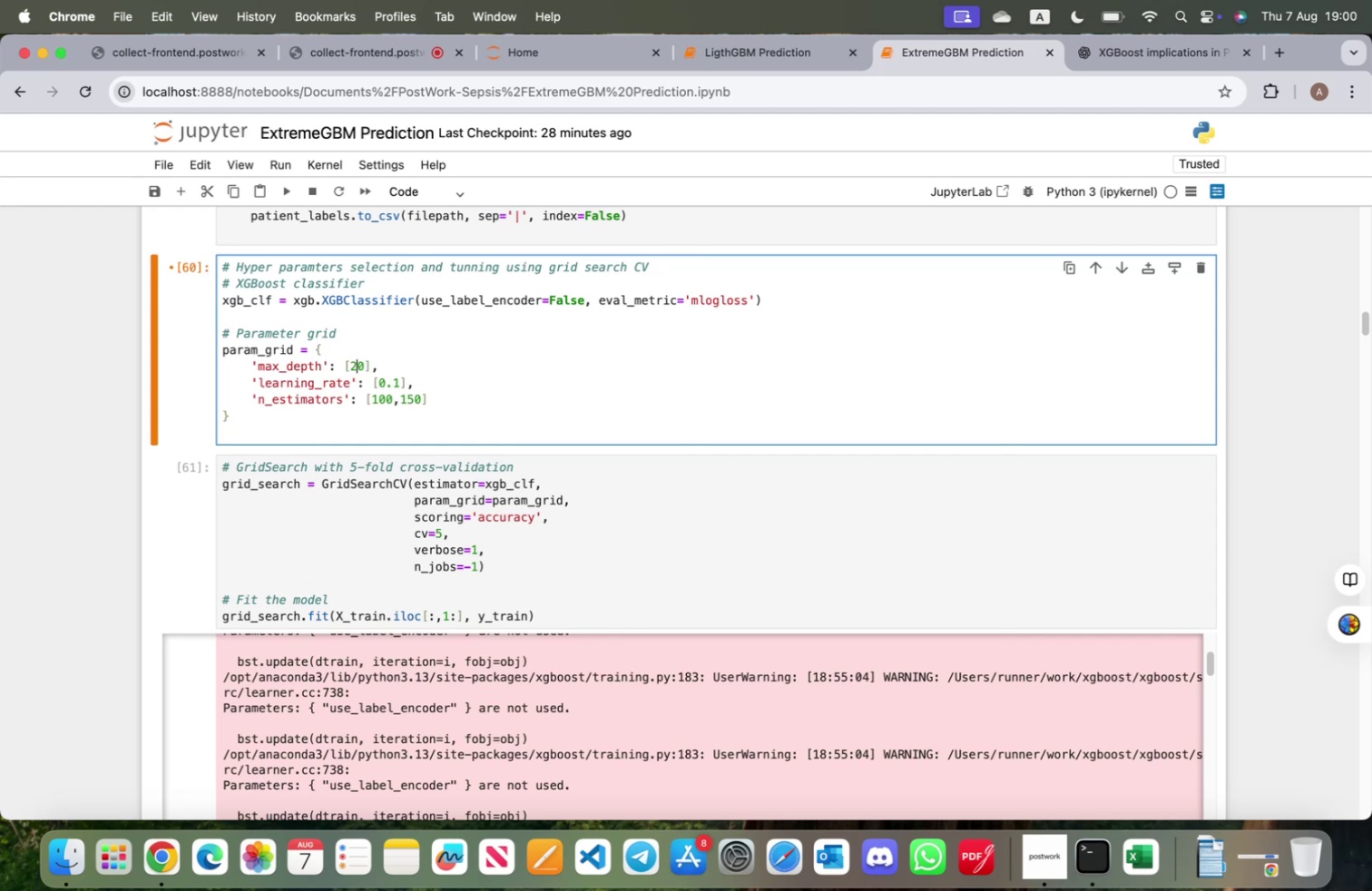 
key(ArrowRight)
 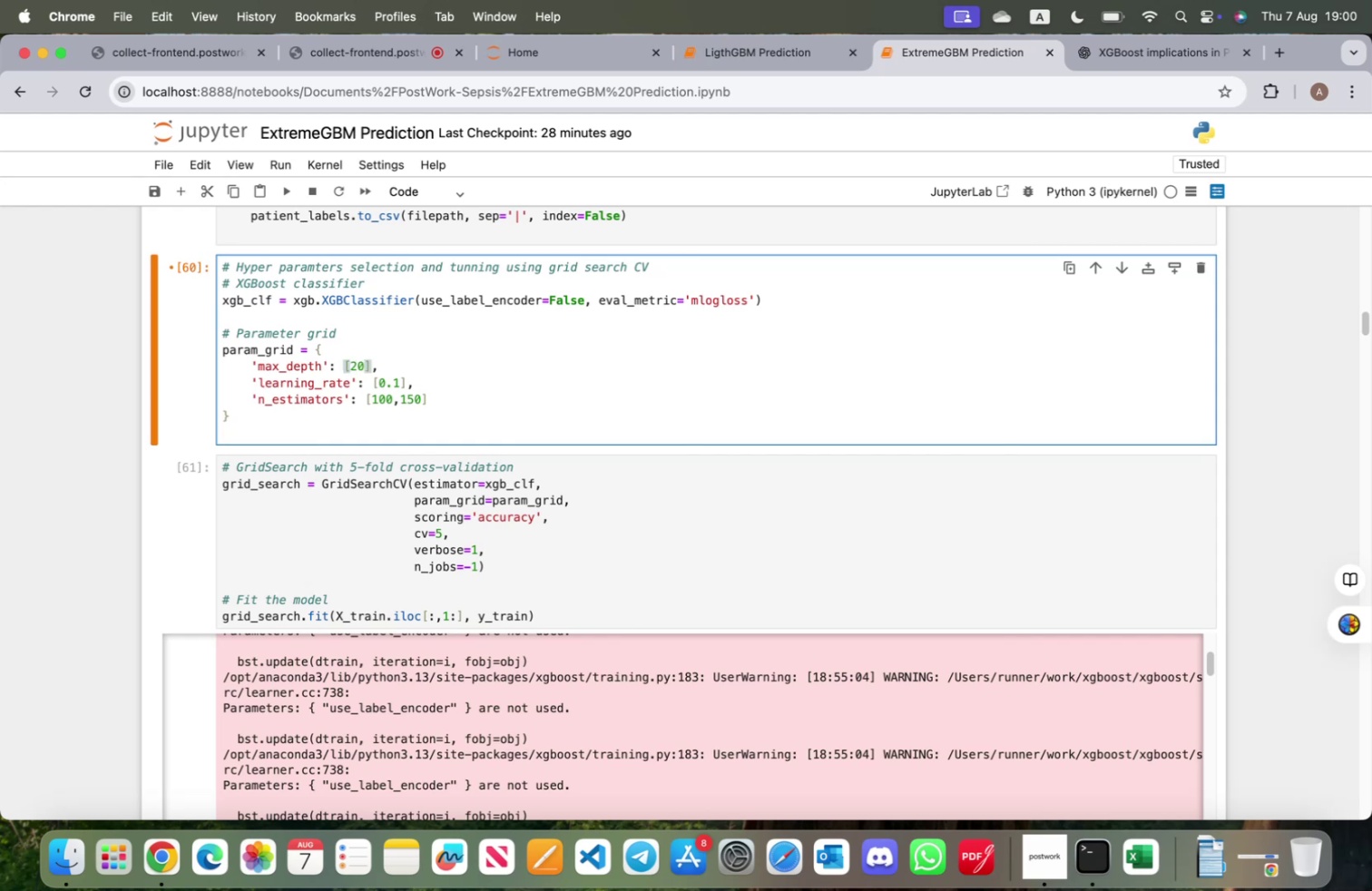 
type(, 24, 30)
 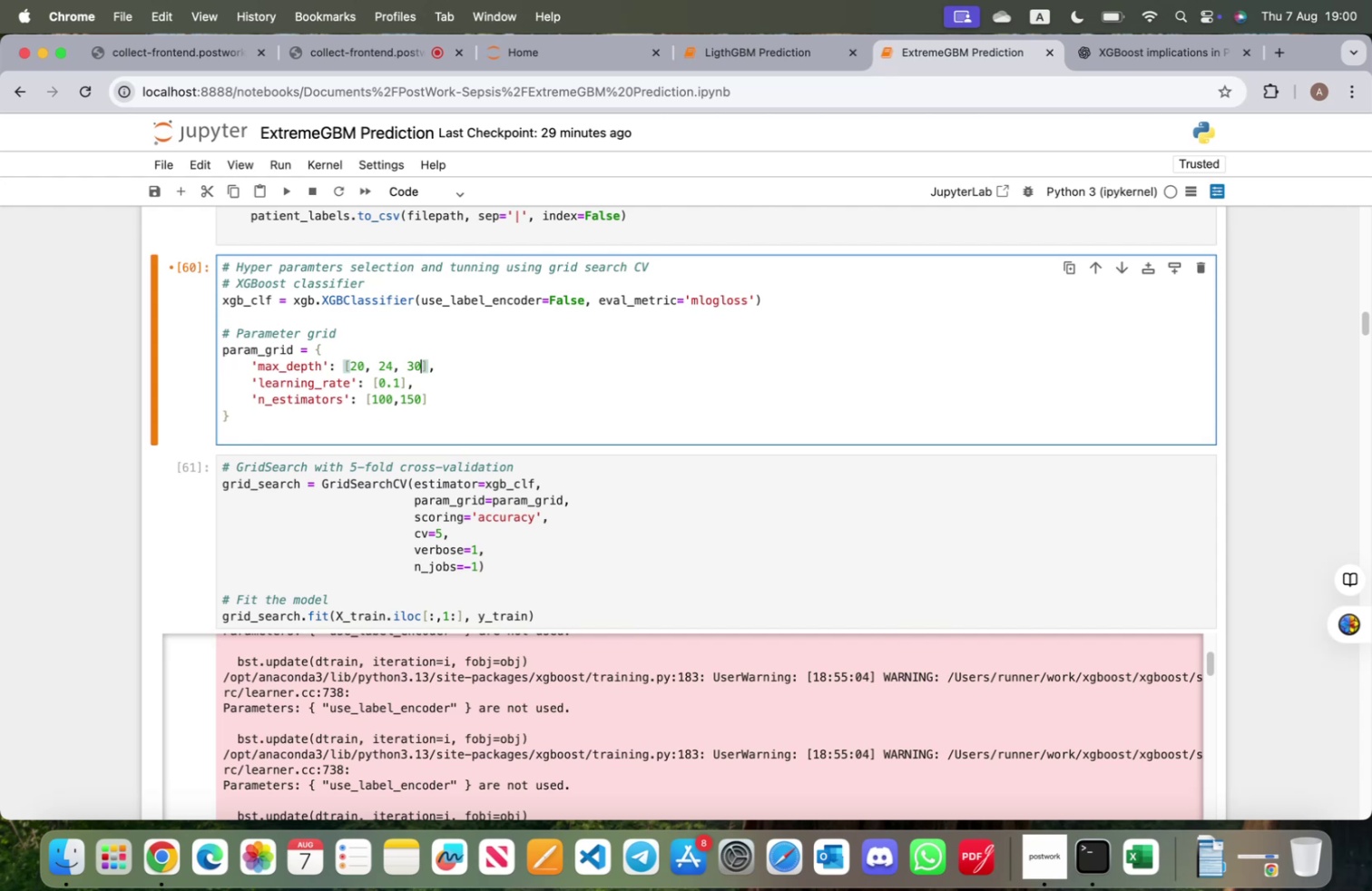 
scroll: coordinate [637, 671], scroll_direction: down, amount: 10.0
 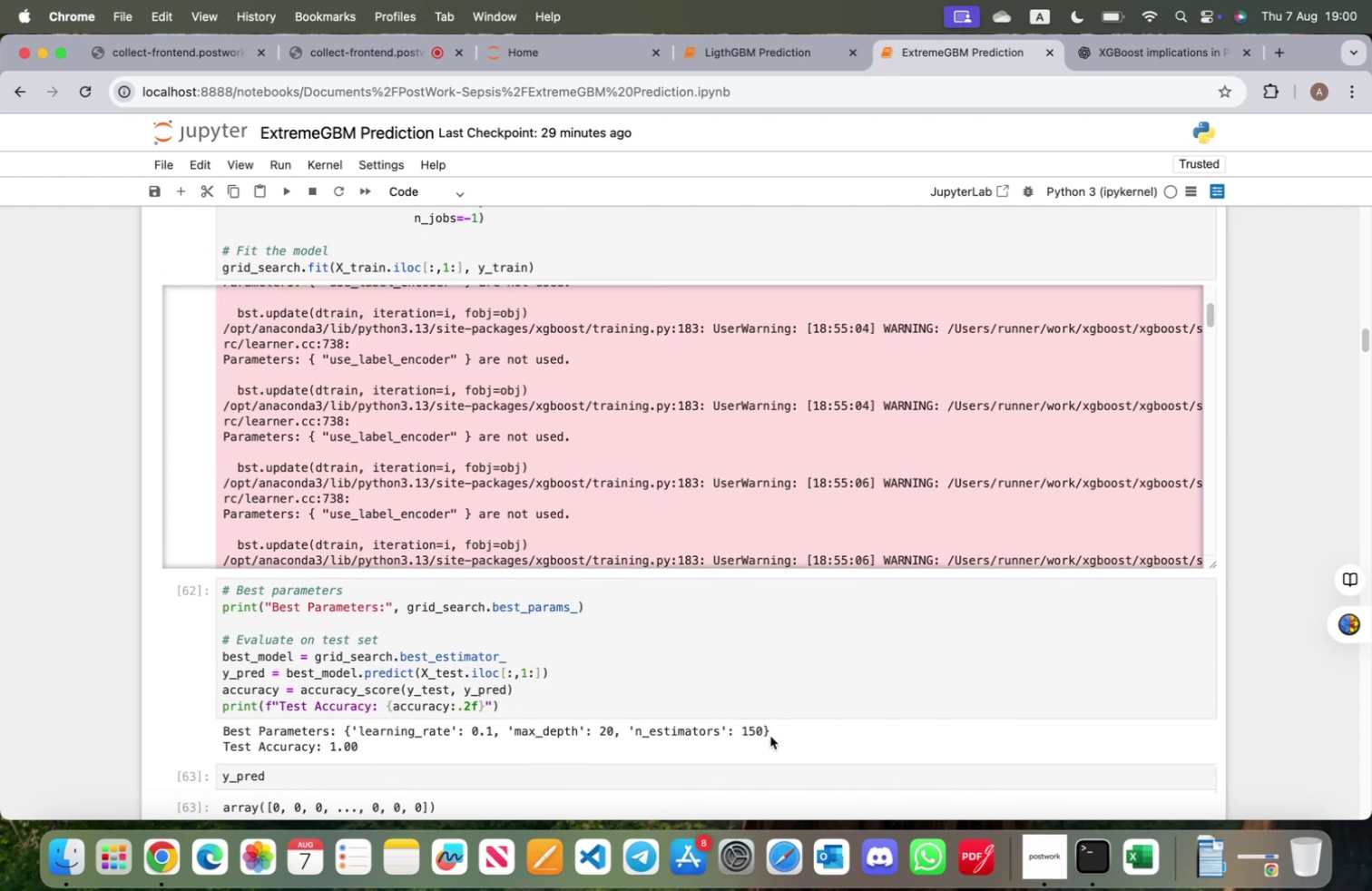 
scroll: coordinate [468, 339], scroll_direction: up, amount: 13.0
 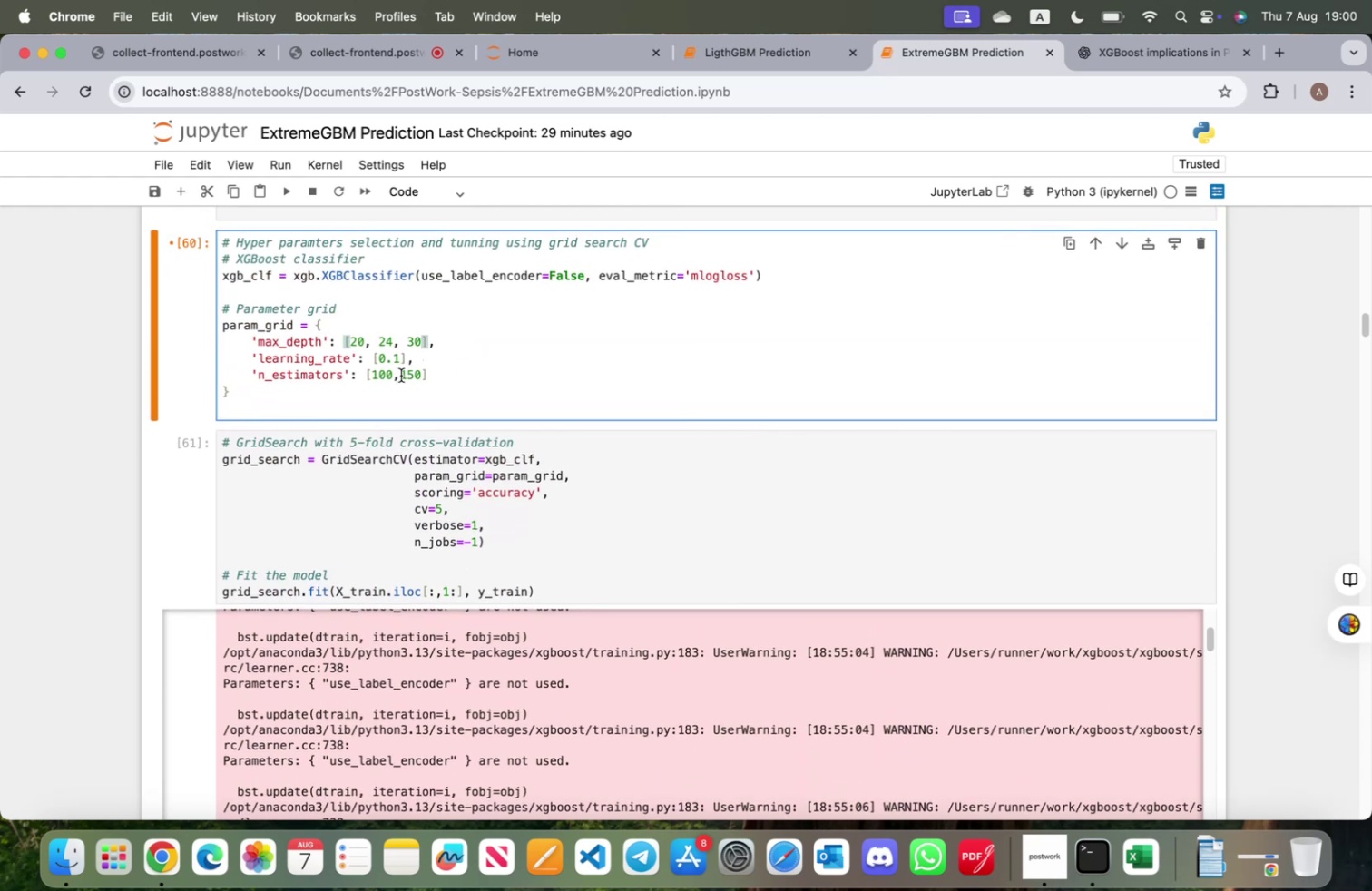 
left_click([401, 375])
 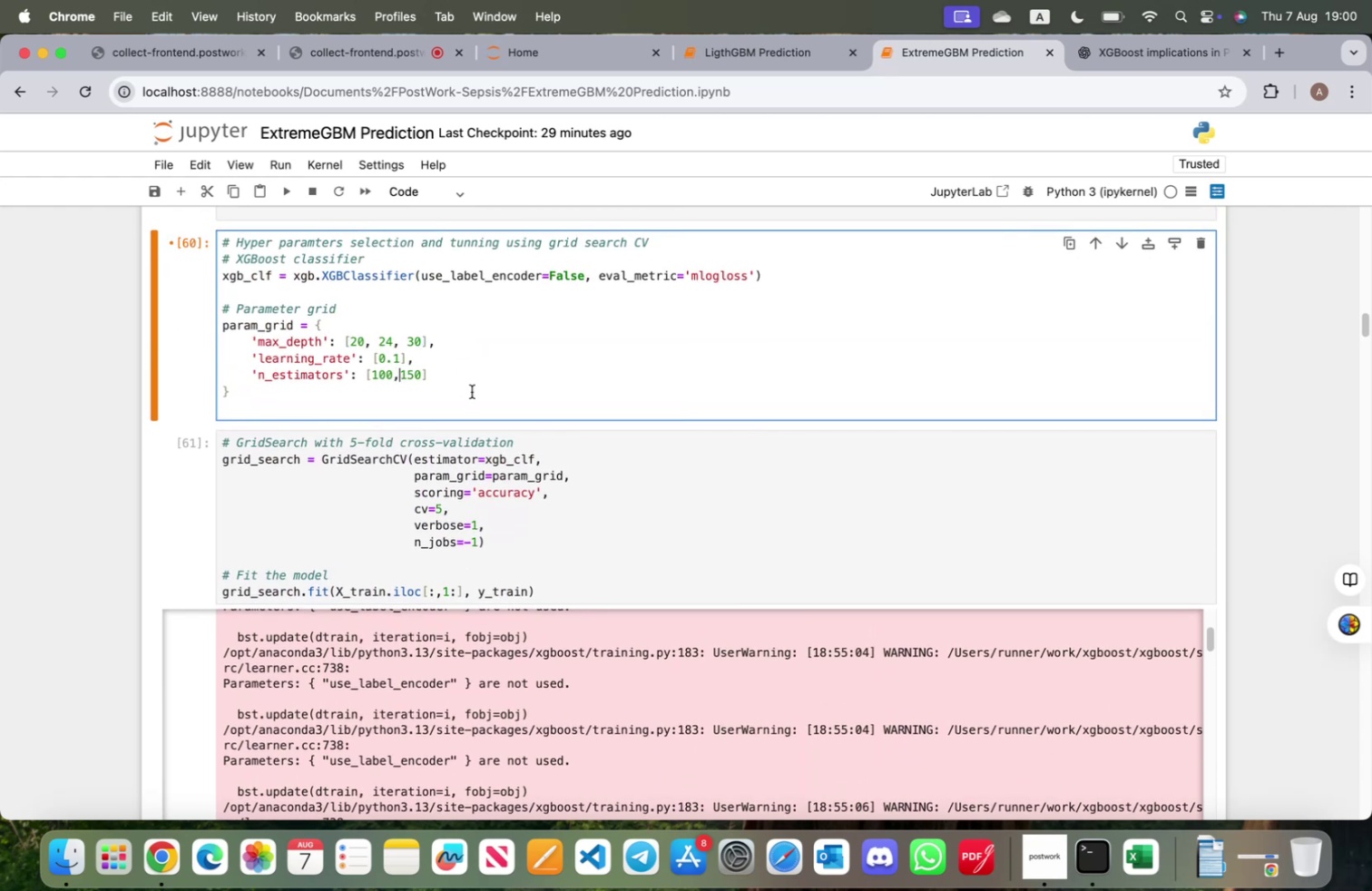 
key(Backspace)
 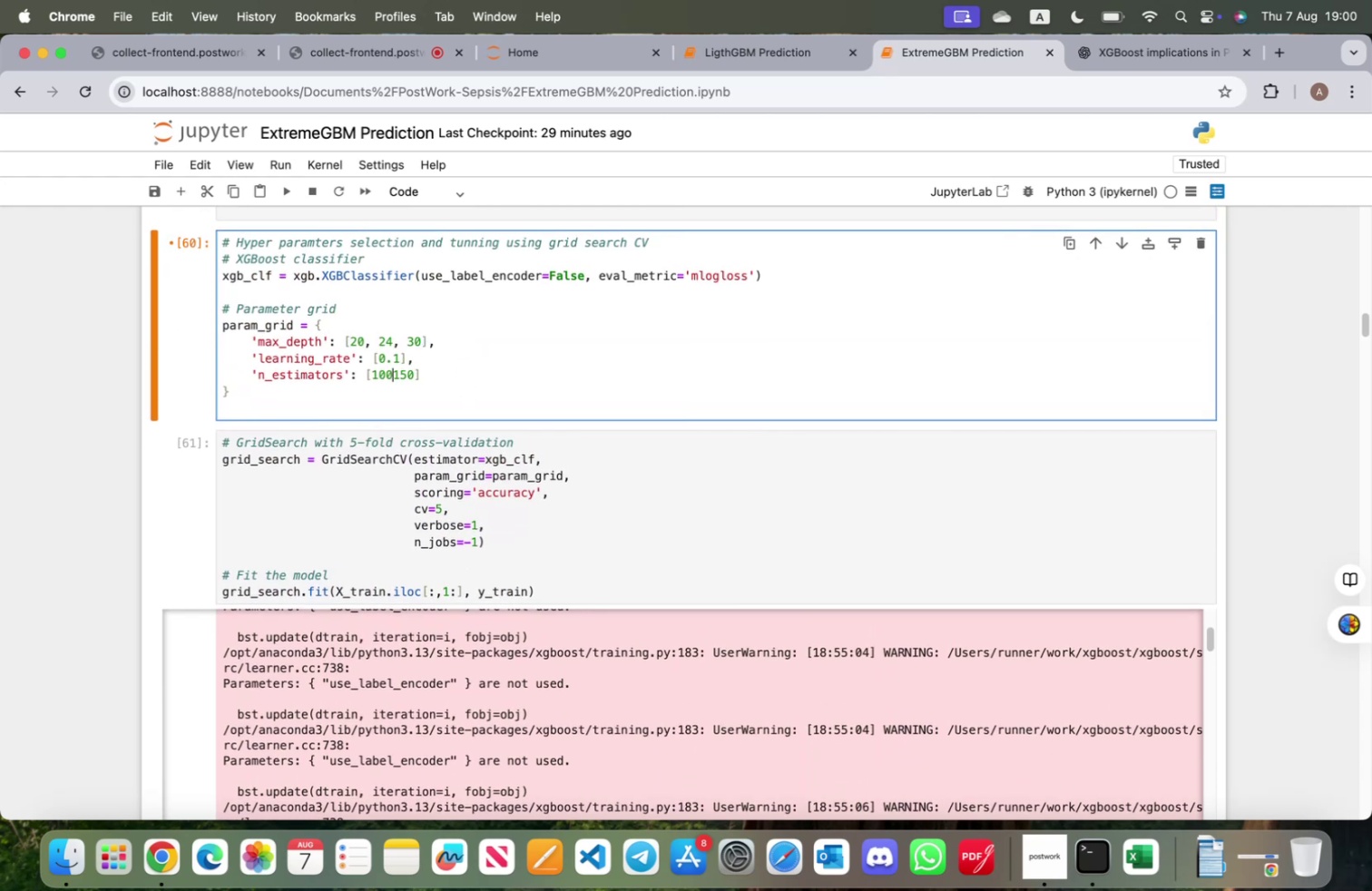 
key(Backspace)
 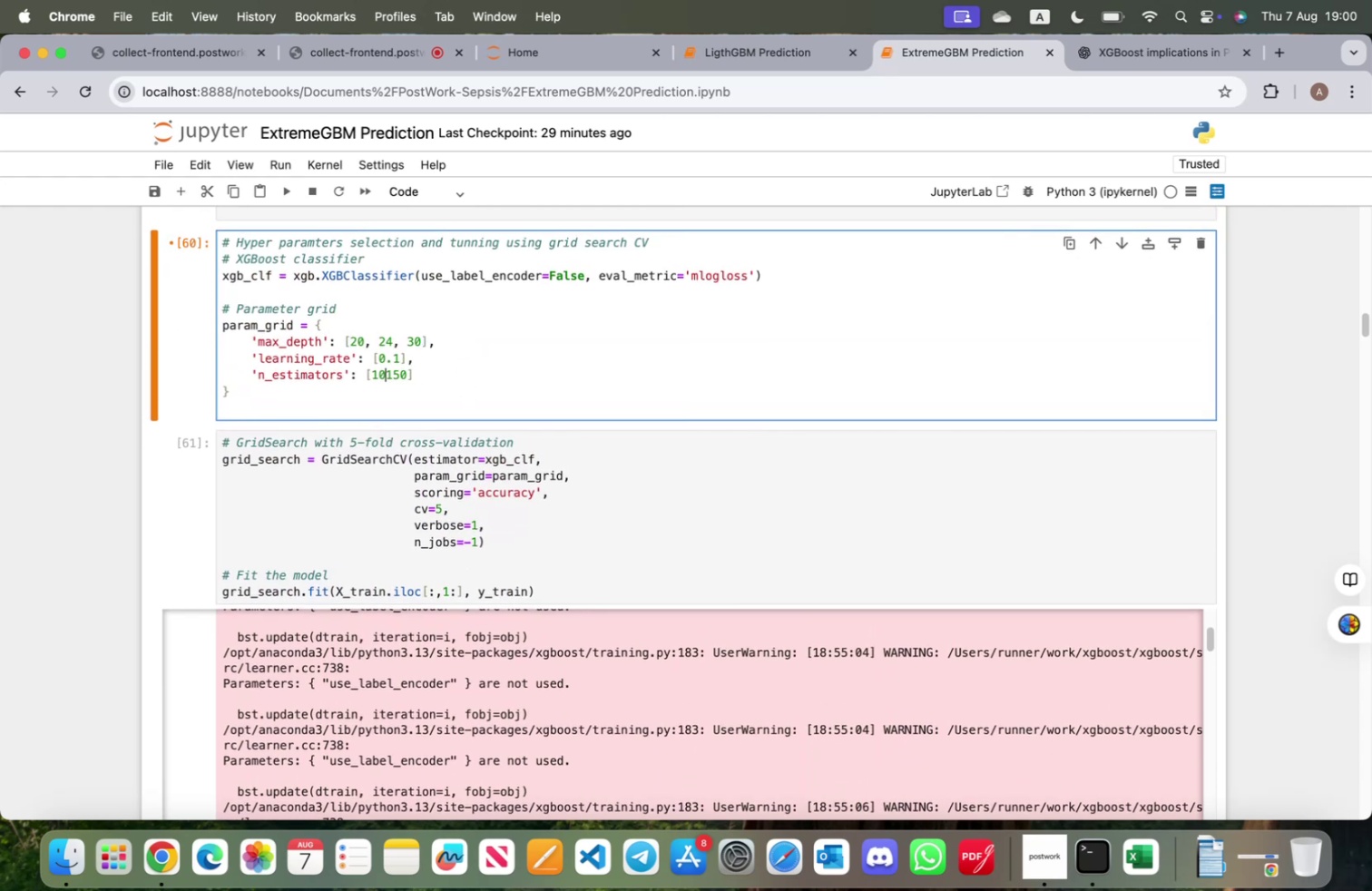 
key(Backspace)
 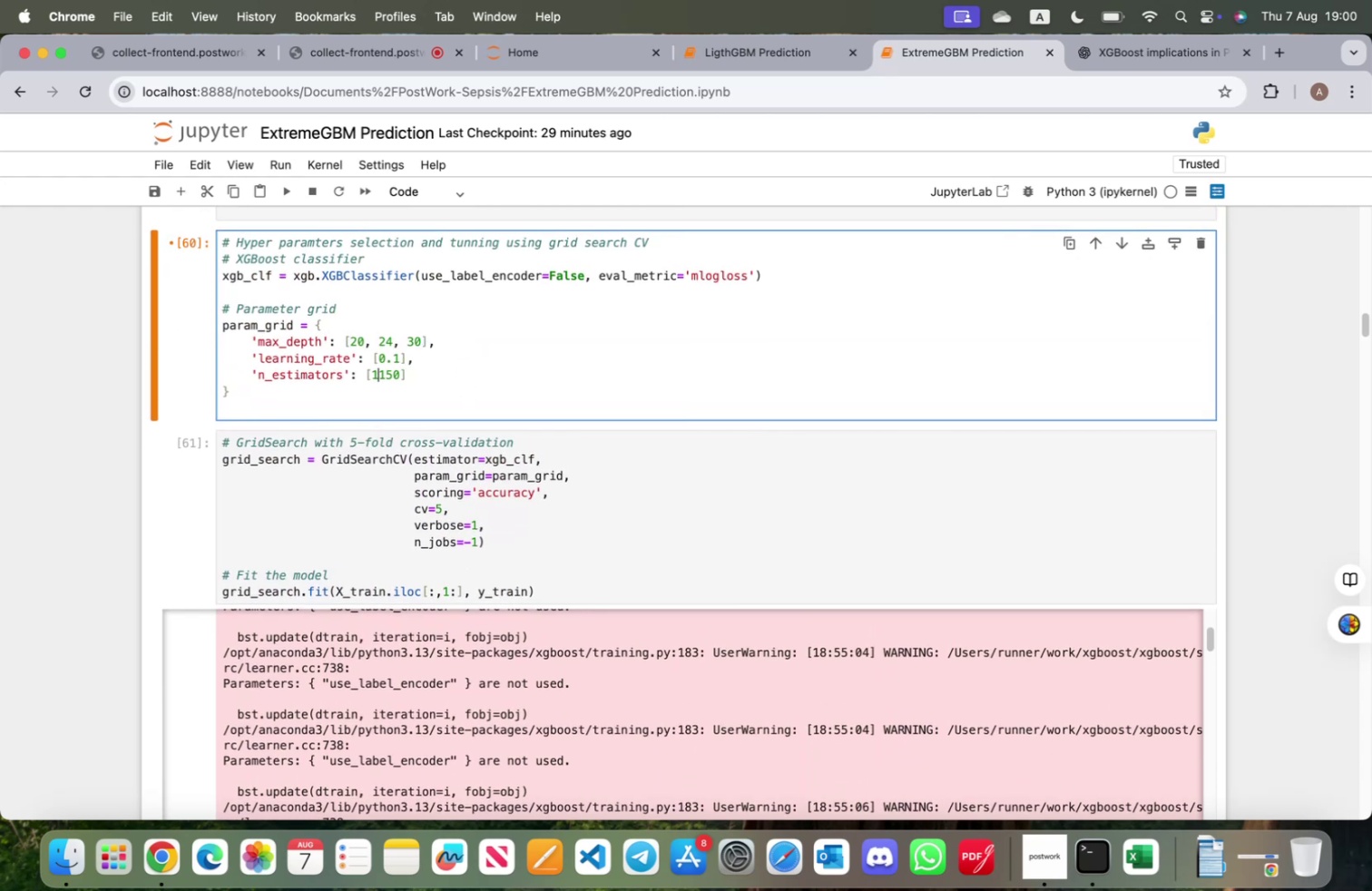 
key(Backspace)
 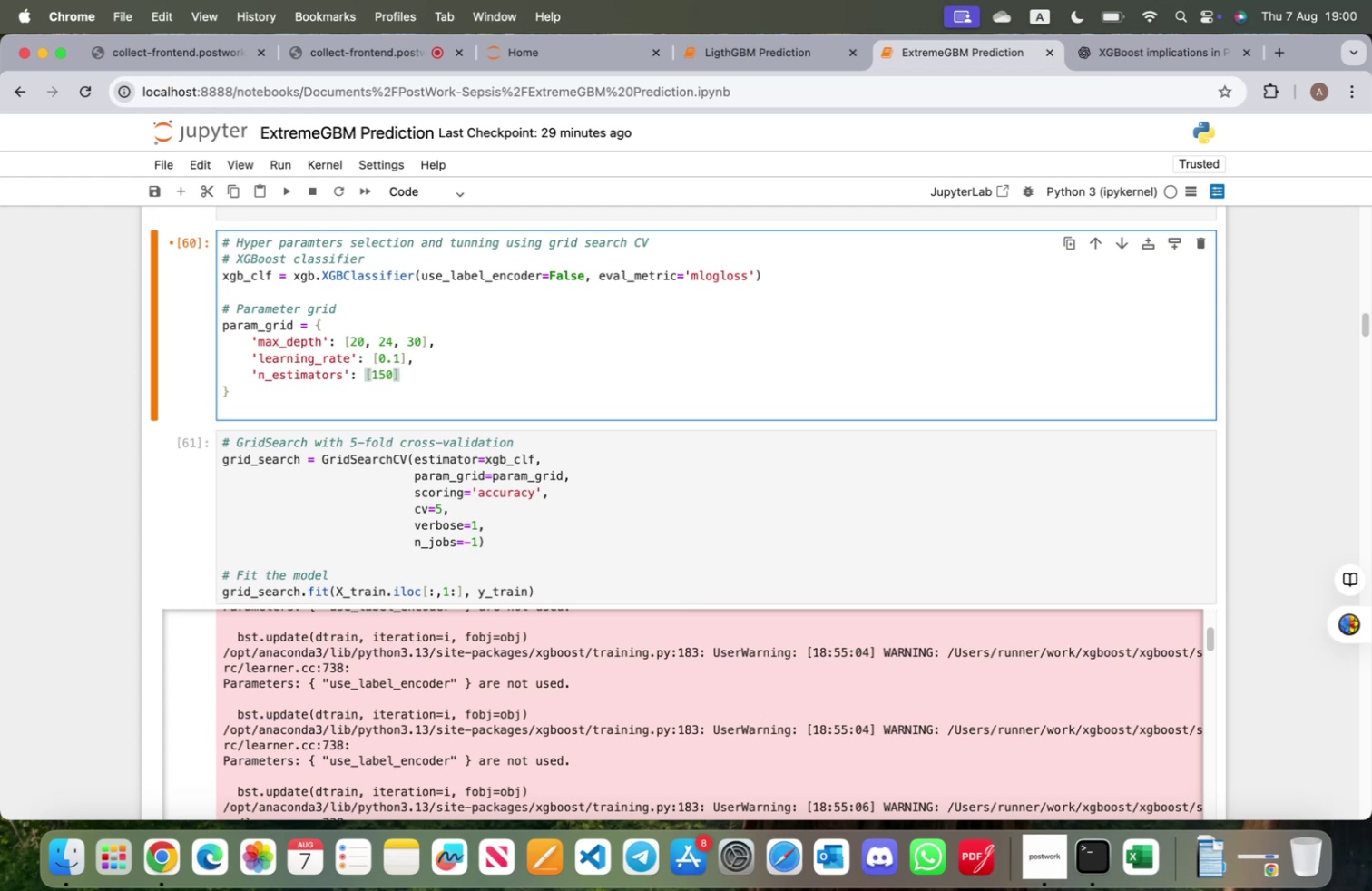 
key(ArrowRight)
 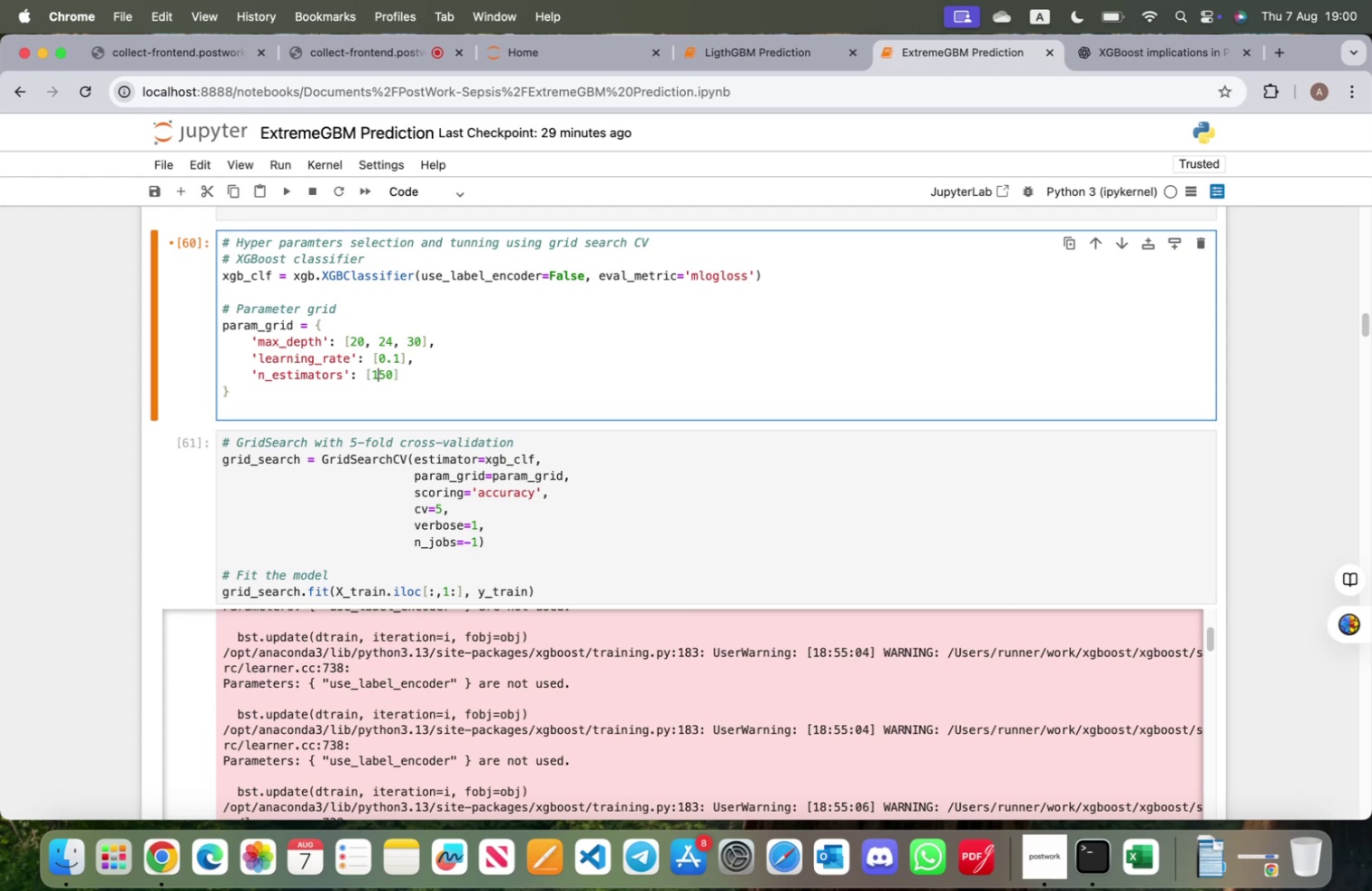 
key(ArrowRight)
 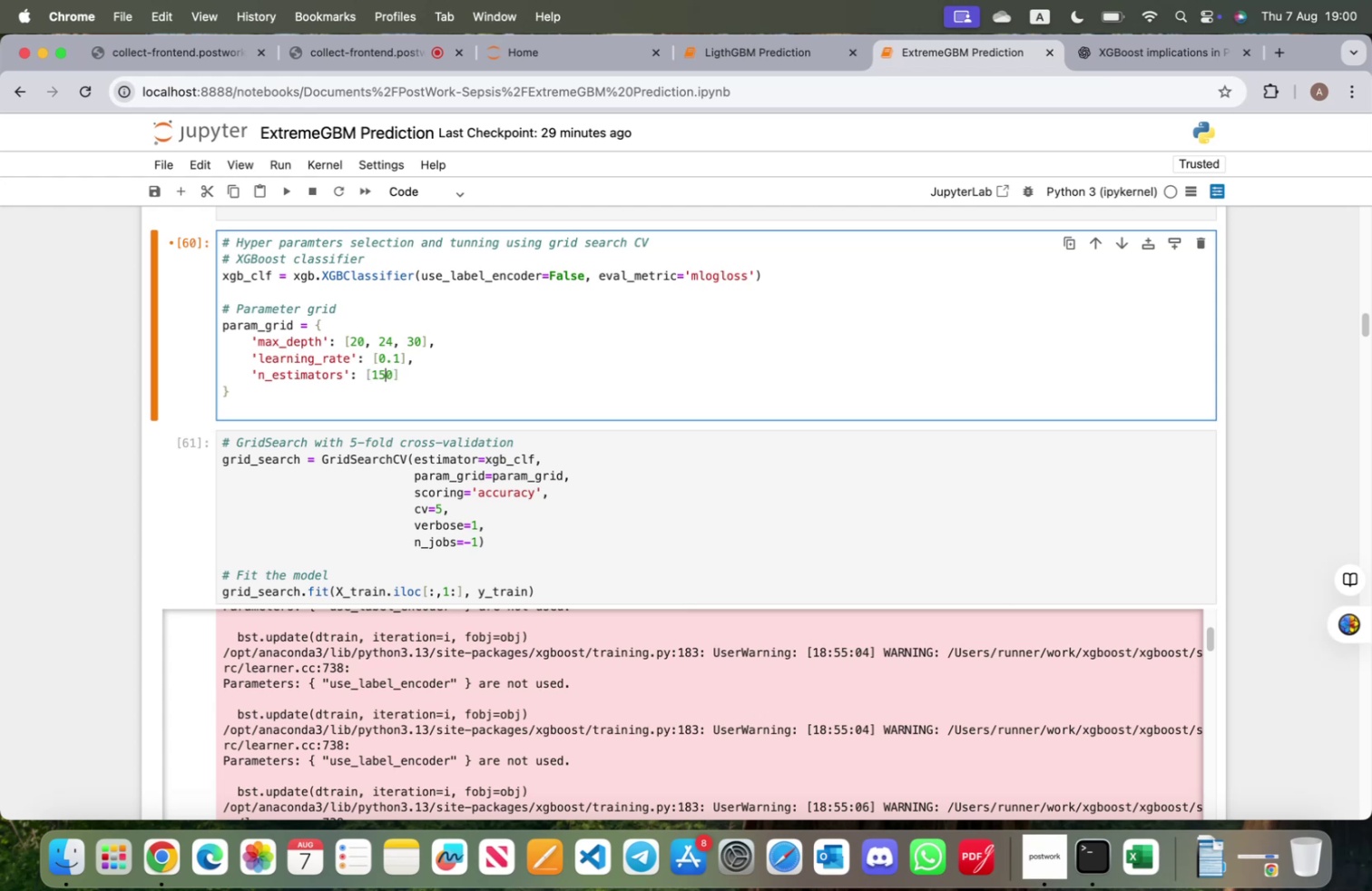 
key(ArrowRight)
 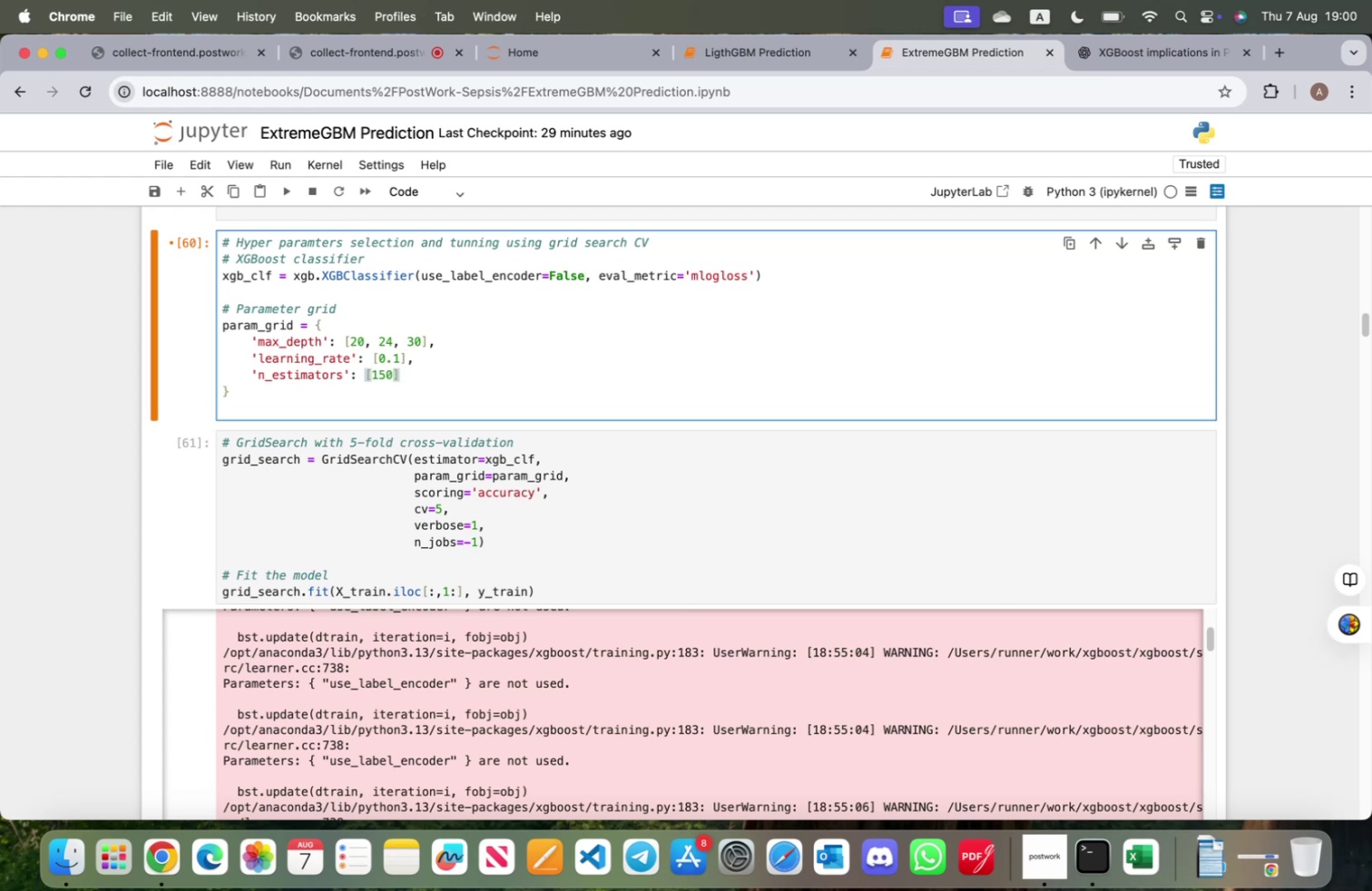 
type(, 200)
 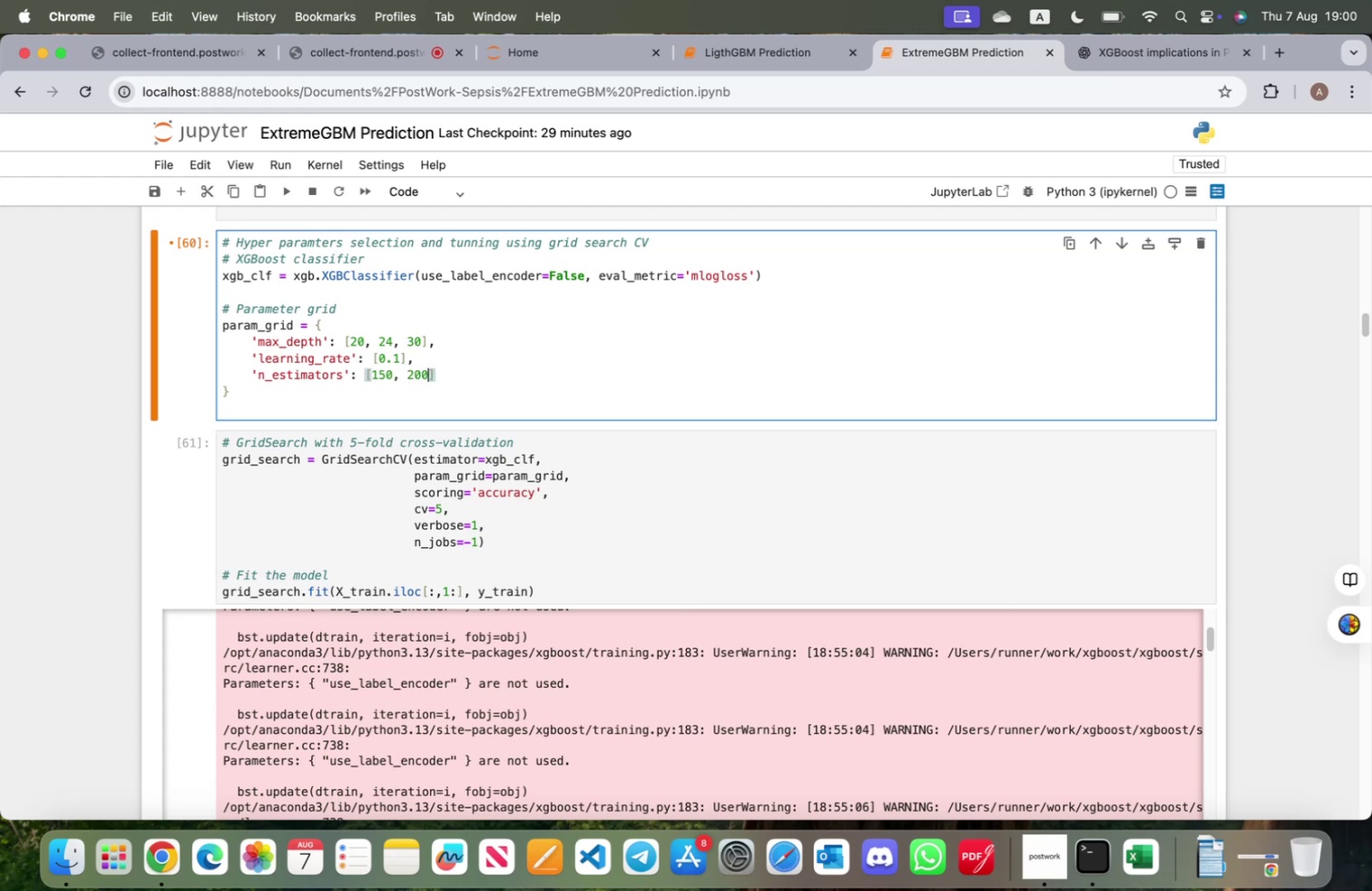 
key(Shift+Enter)
 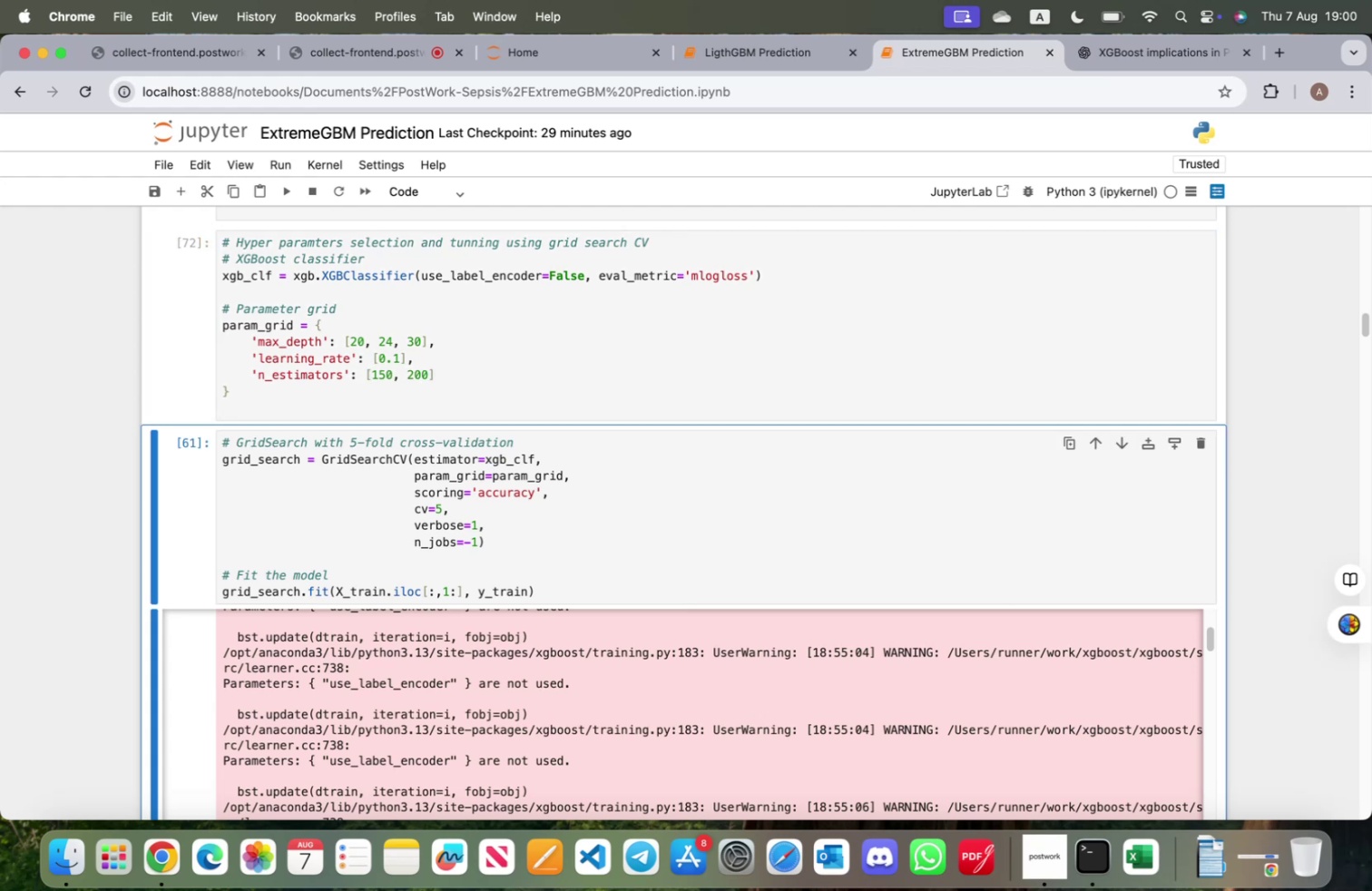 
key(Shift+ShiftRight)
 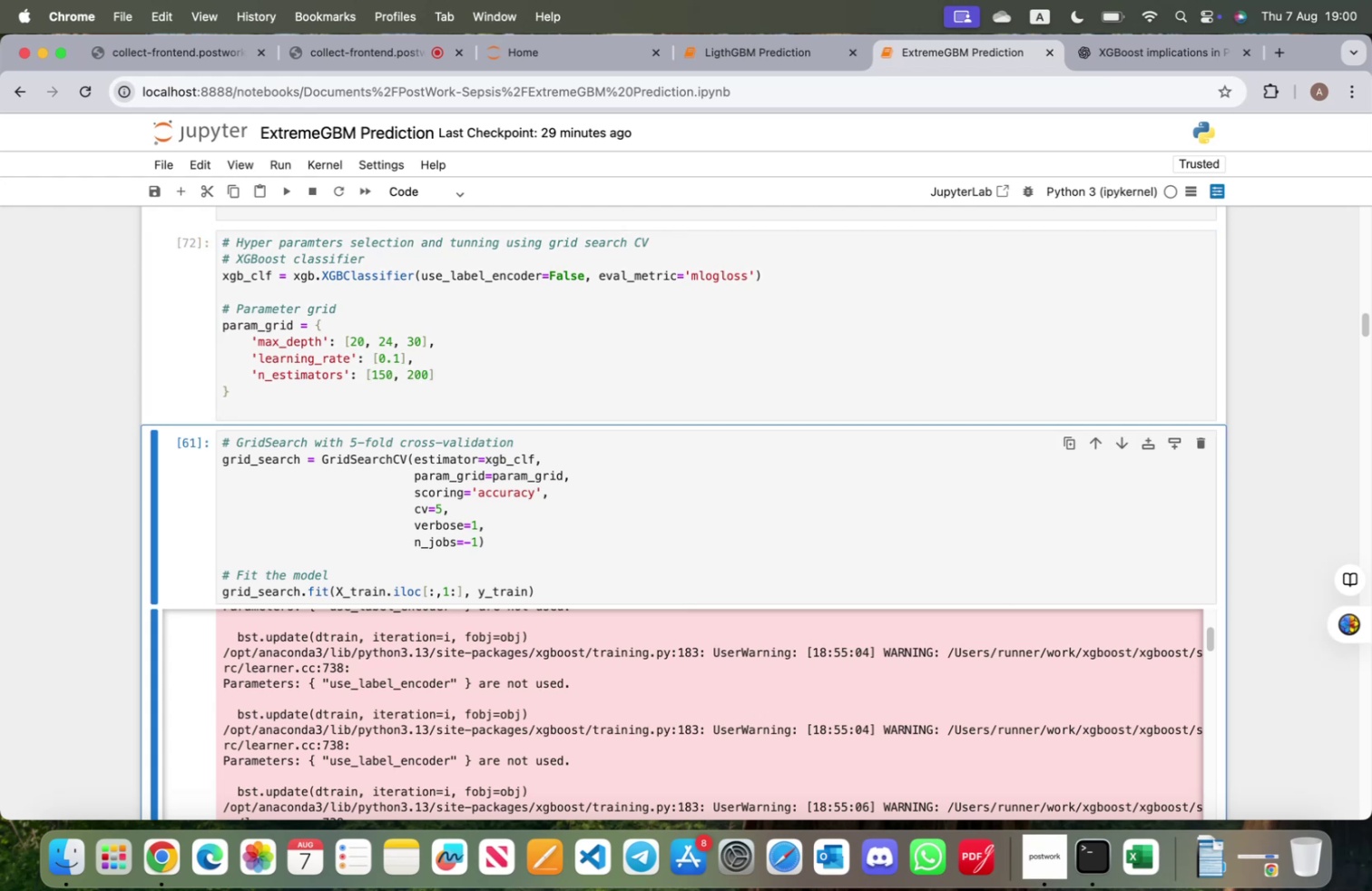 
key(Shift+Enter)
 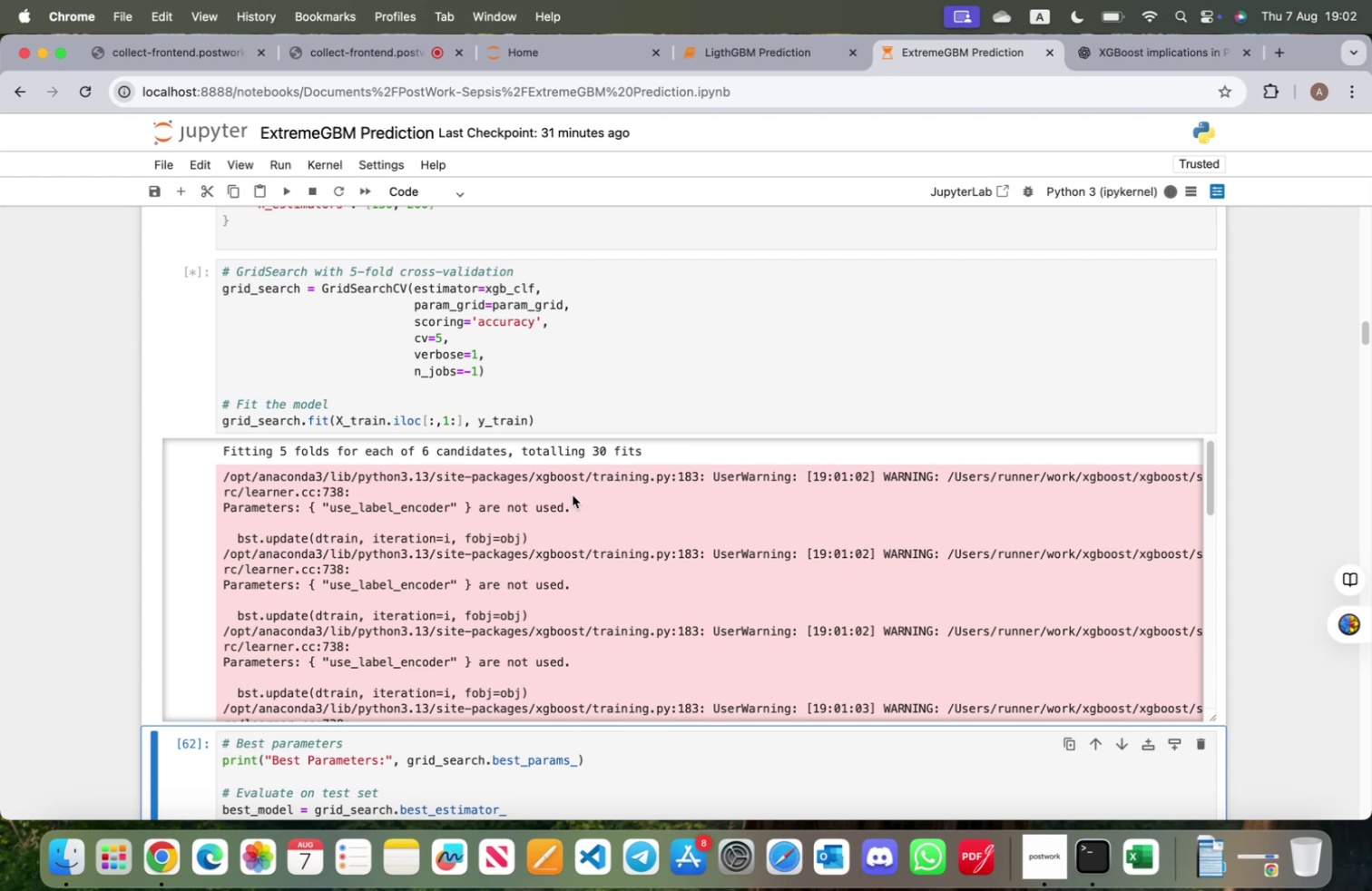 
wait(120.77)
 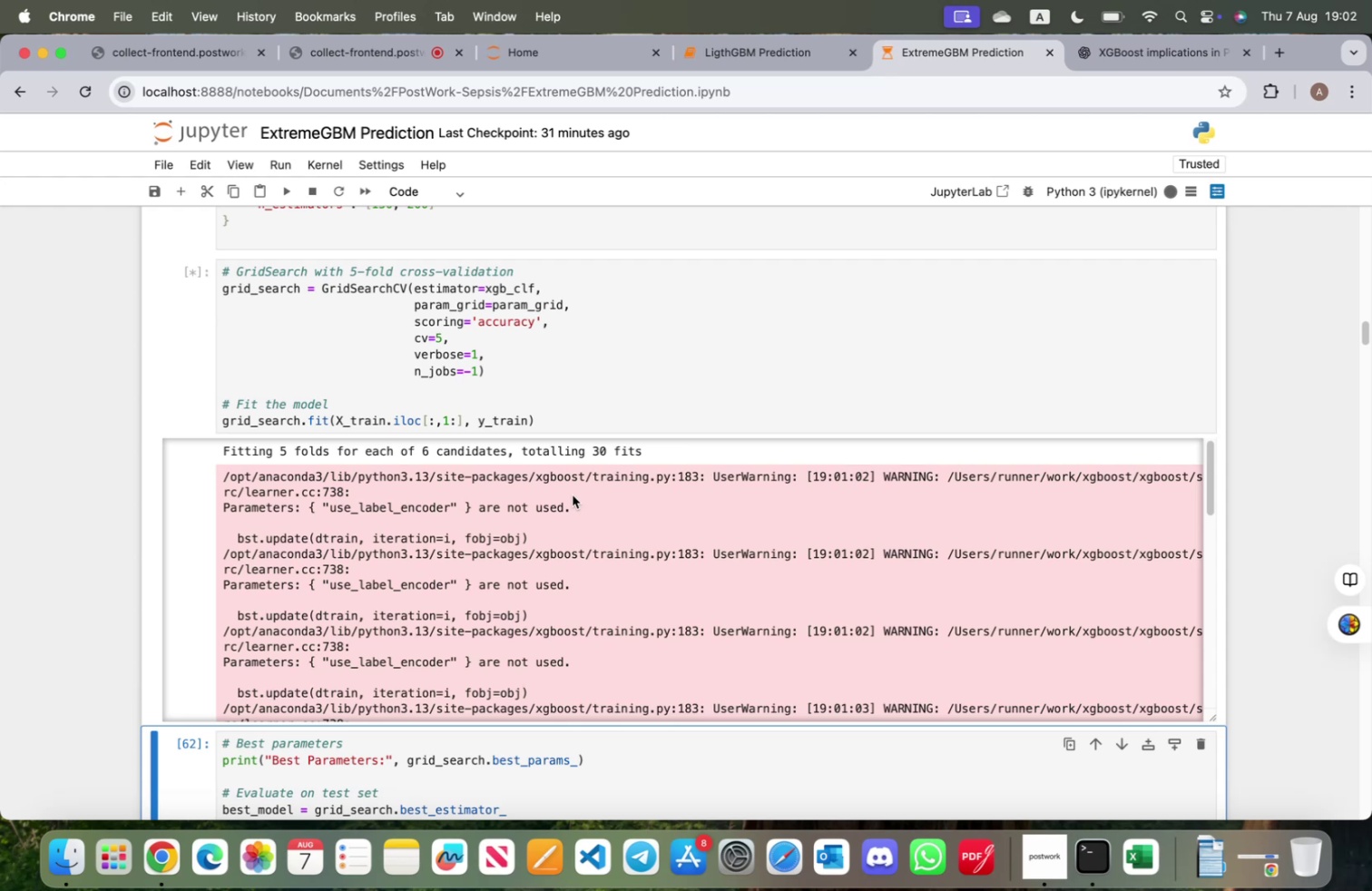 
left_click([747, 54])
 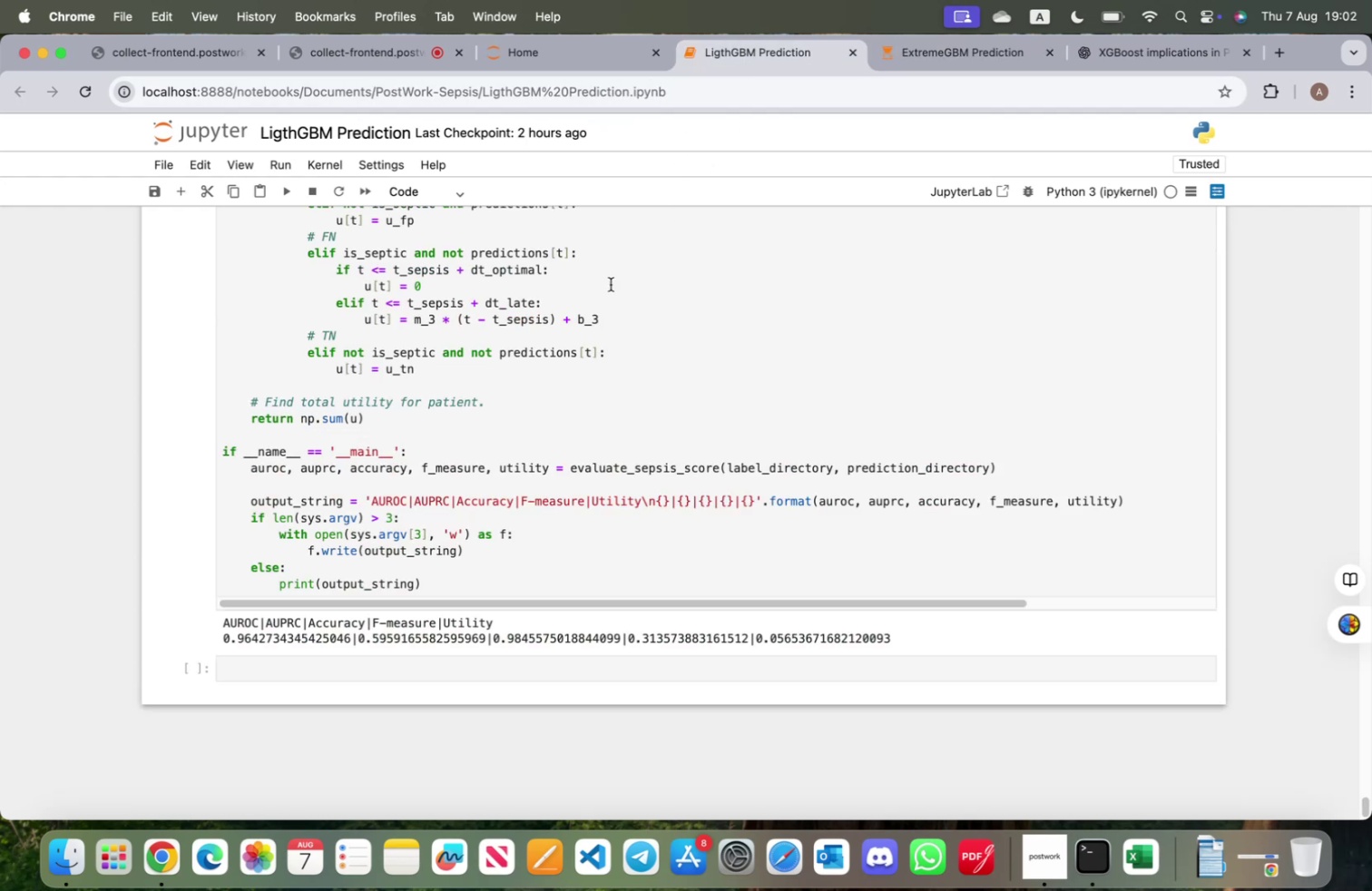 
scroll: coordinate [603, 298], scroll_direction: up, amount: 258.0
 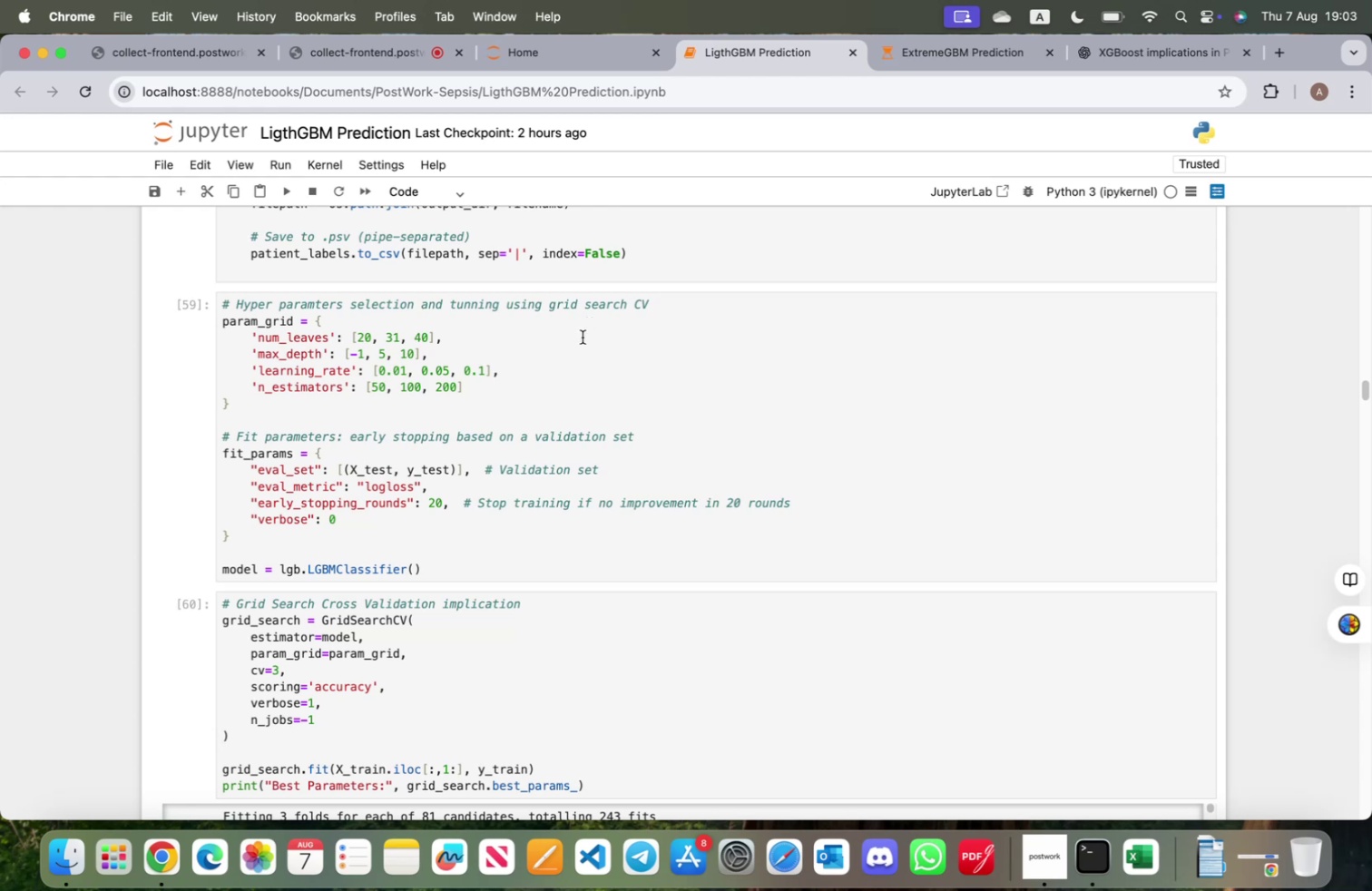 
wait(14.54)
 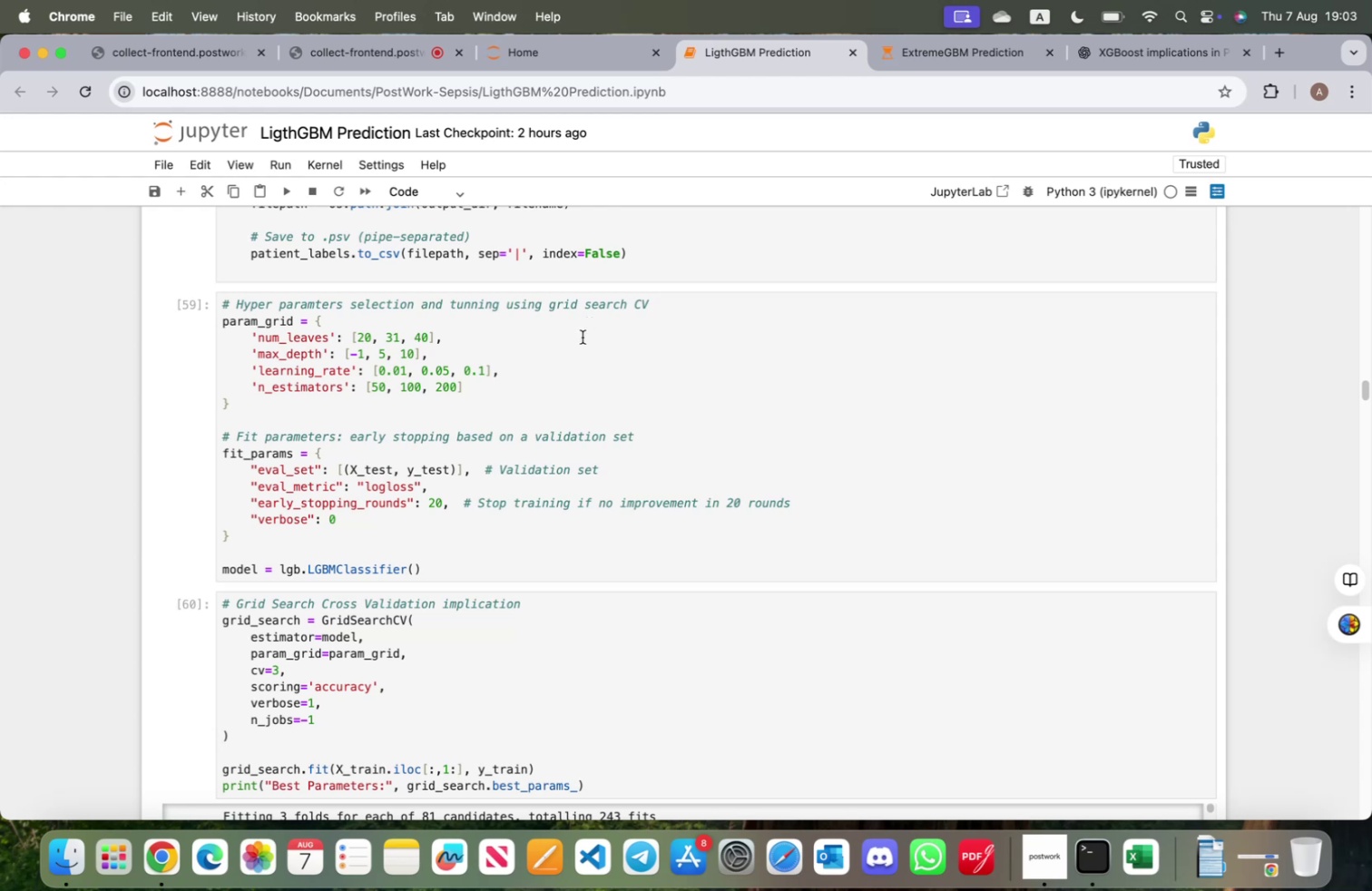 
scroll: coordinate [579, 333], scroll_direction: down, amount: 2.0
 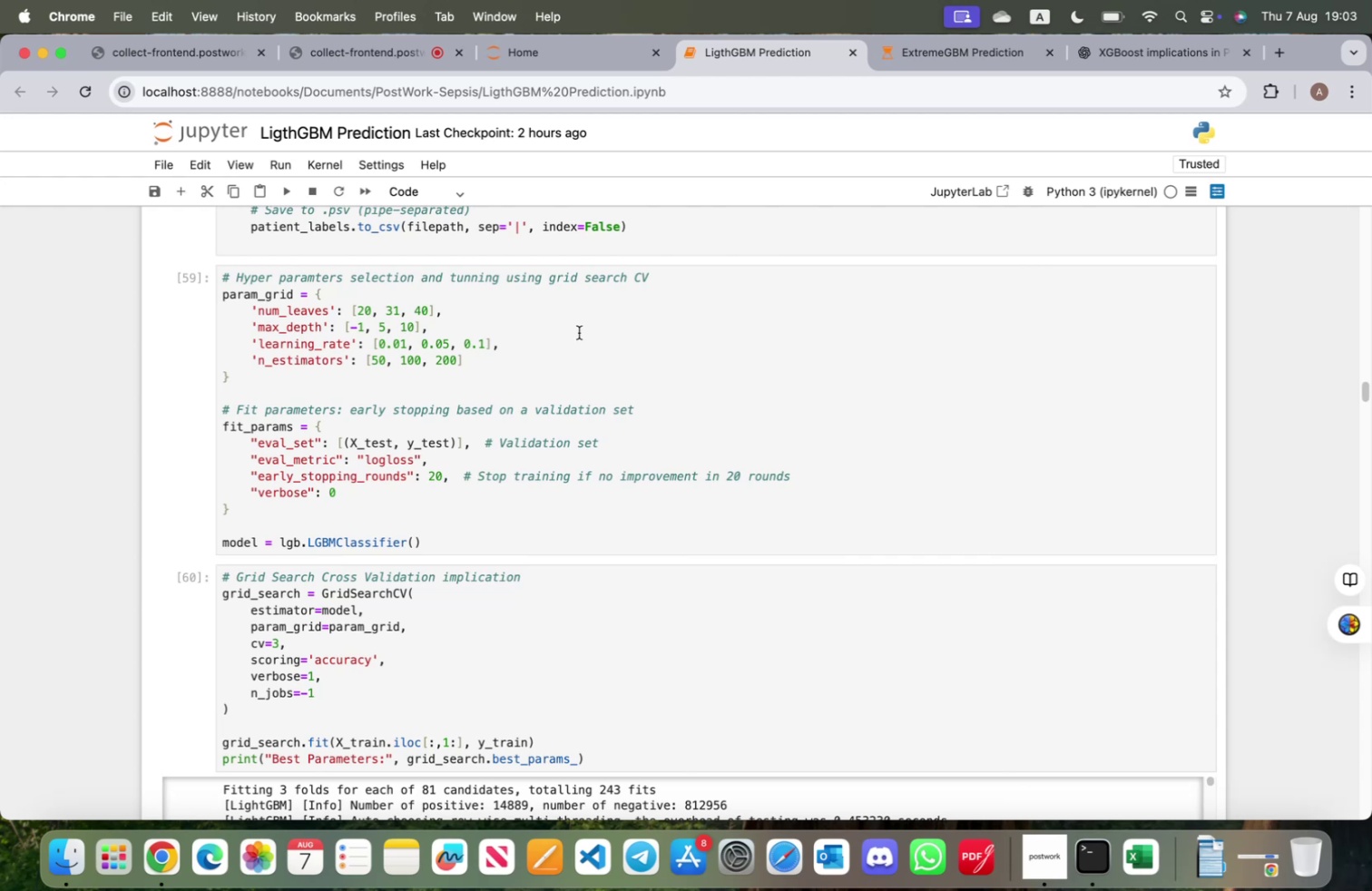 
wait(6.65)
 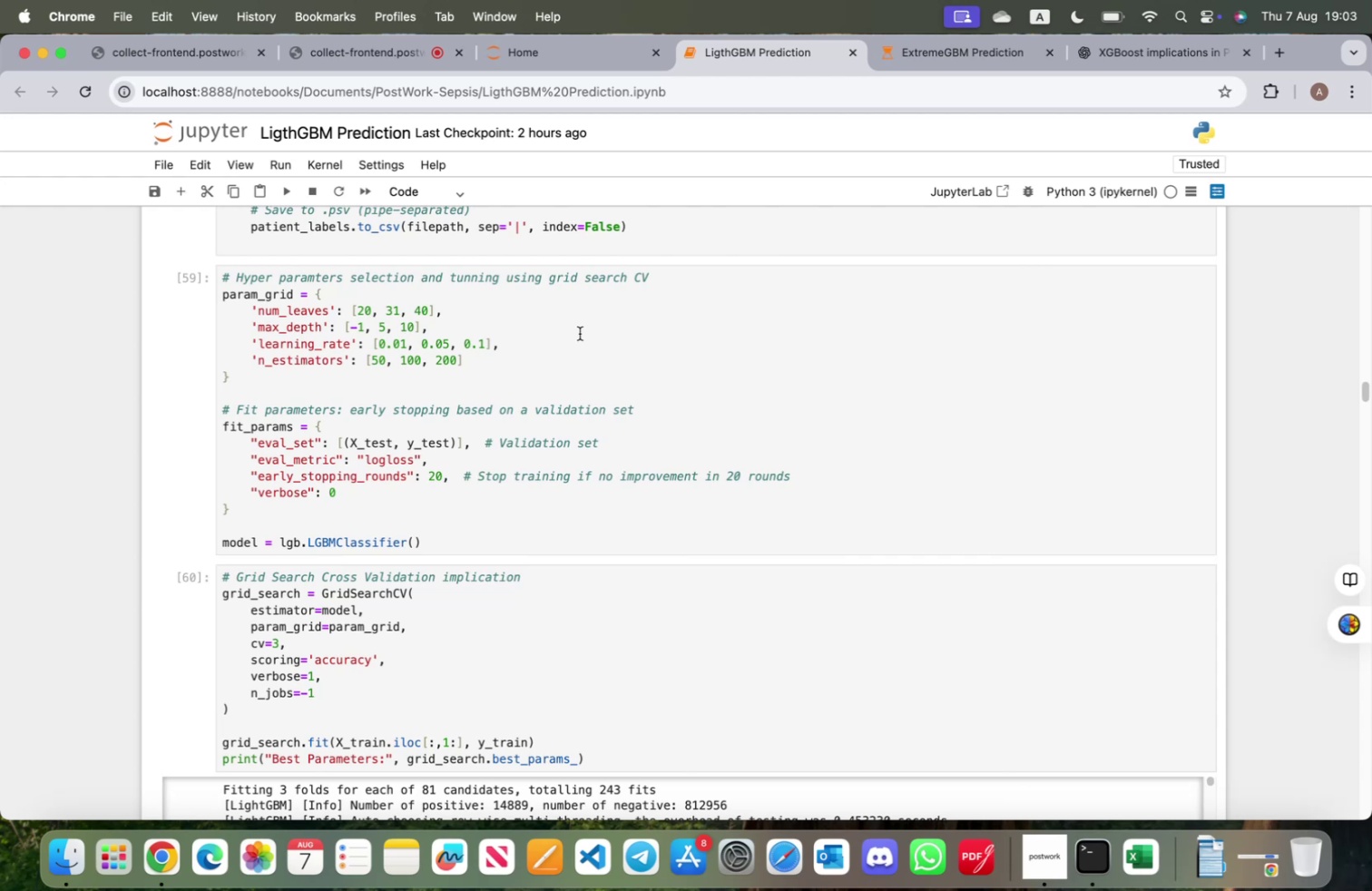 
scroll: coordinate [569, 338], scroll_direction: down, amount: 22.0
 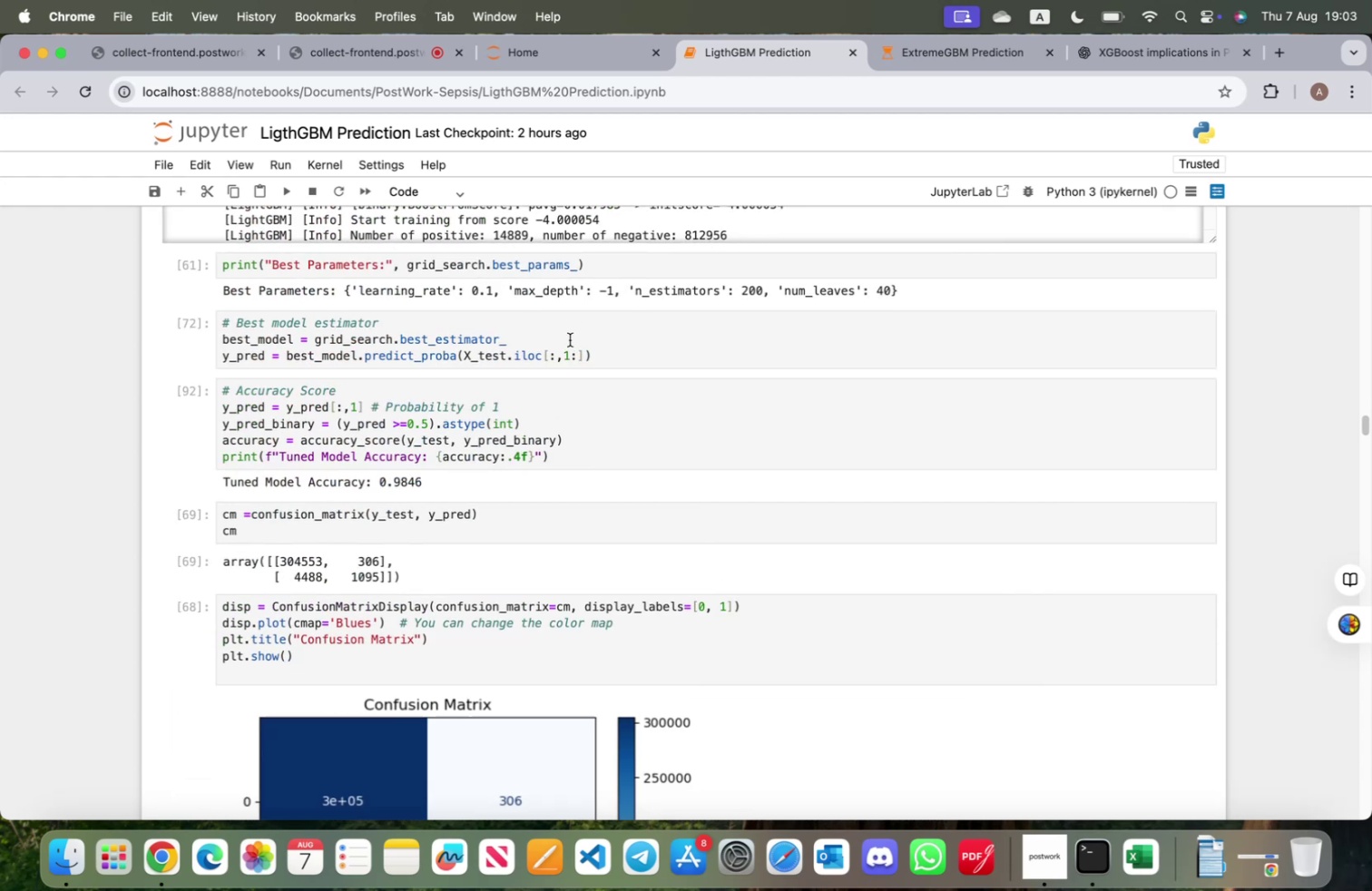 
scroll: coordinate [565, 341], scroll_direction: up, amount: 21.0
 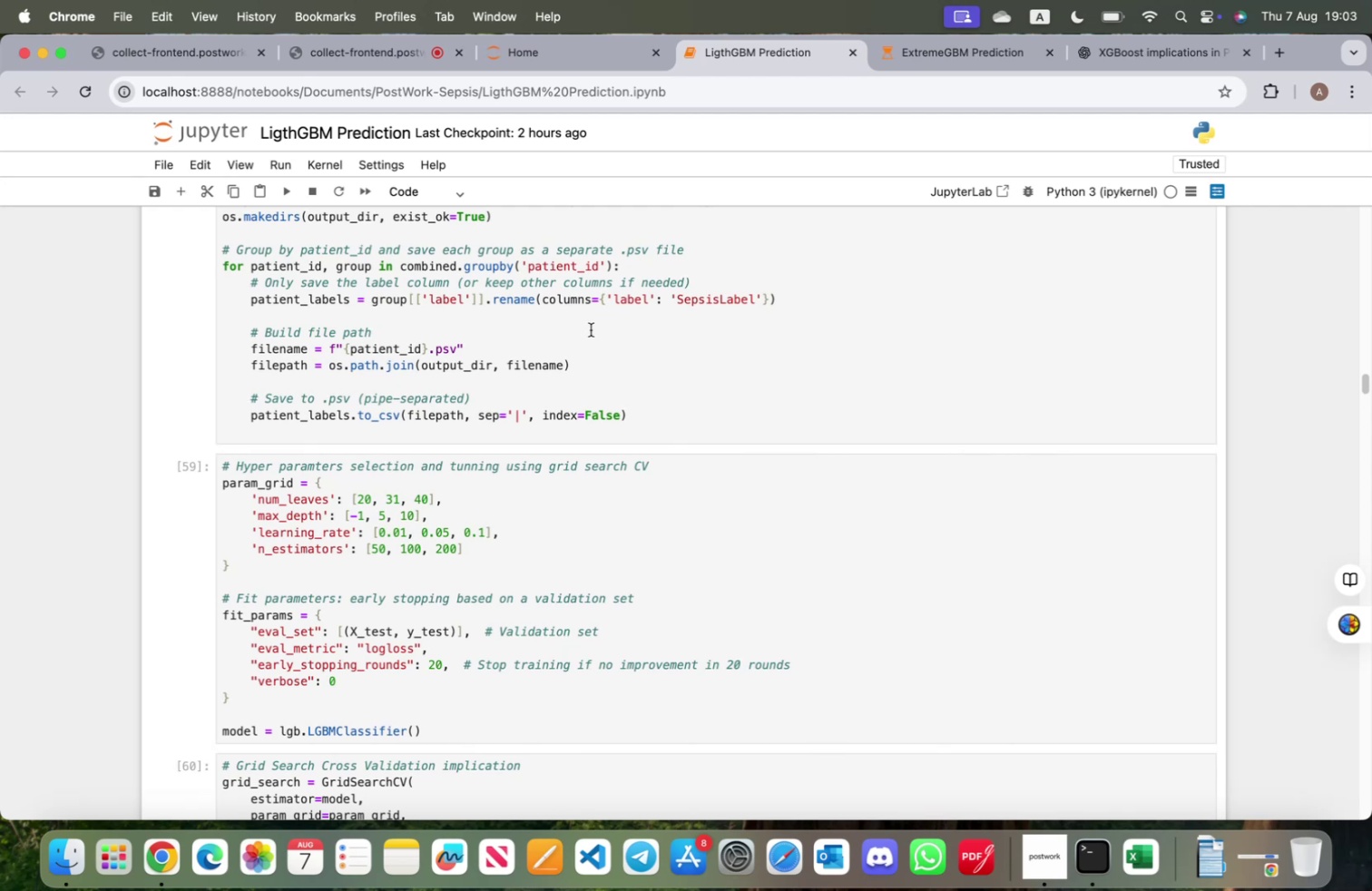 
wait(19.78)
 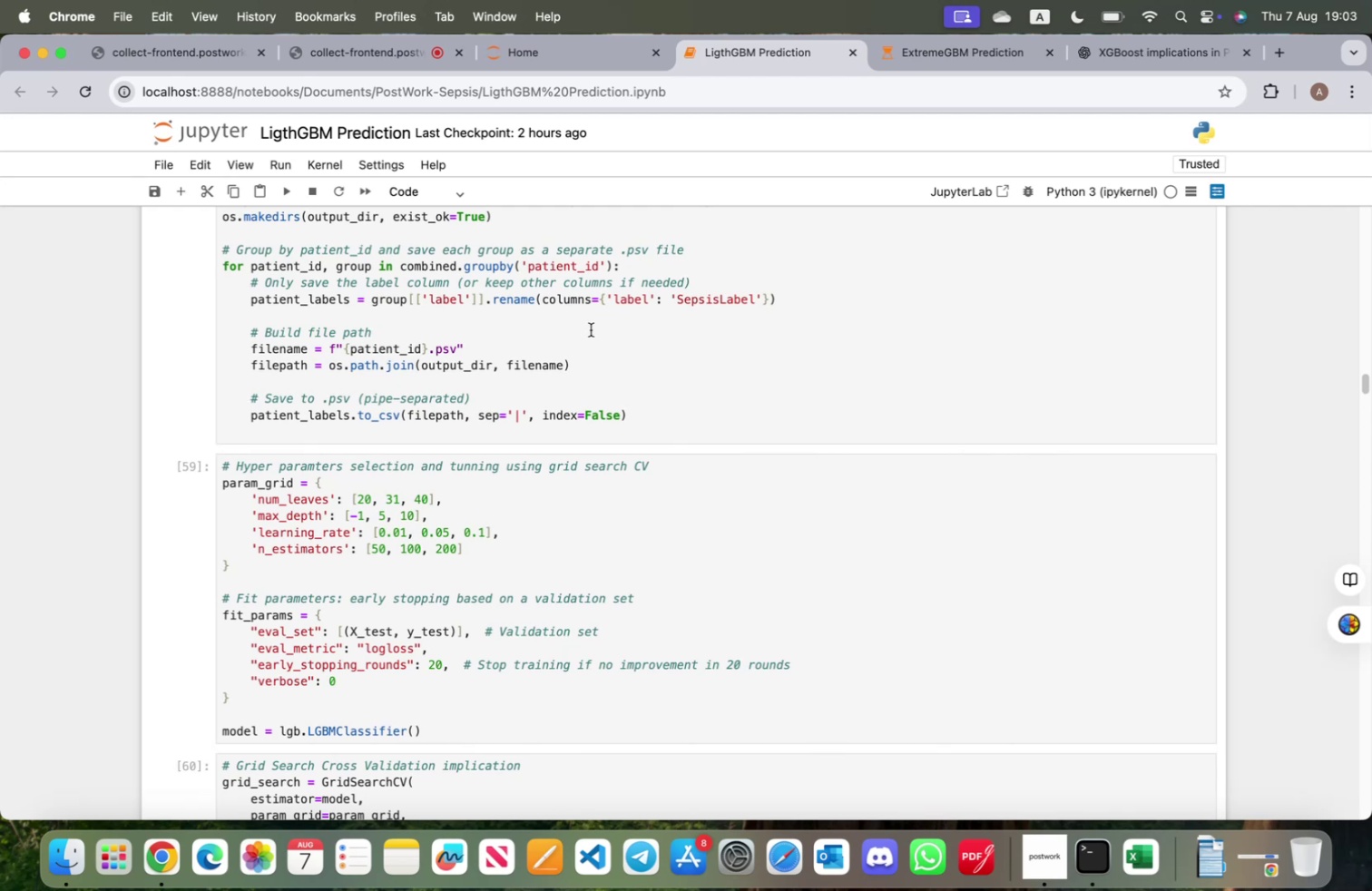 
left_click([926, 53])
 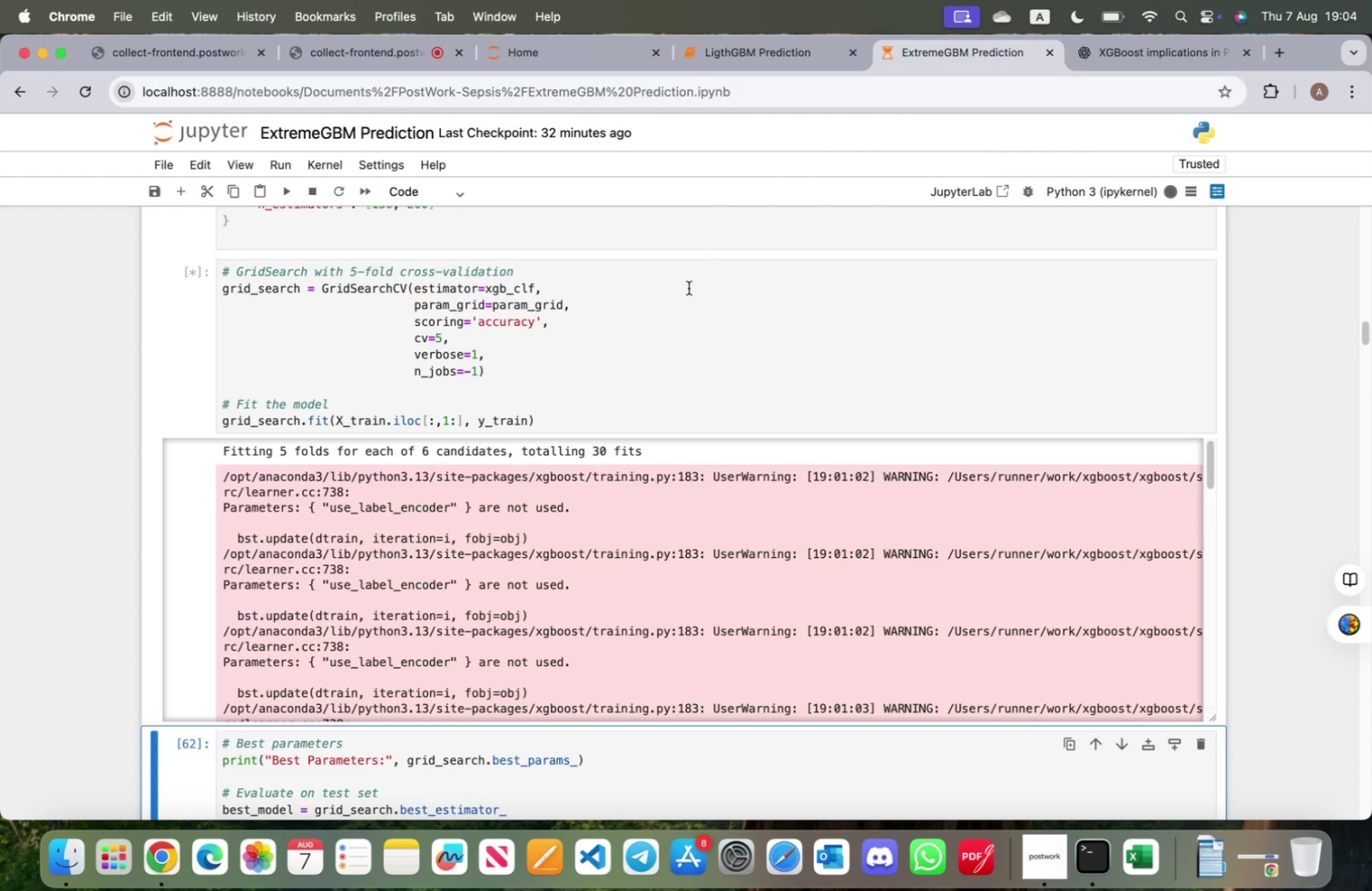 
scroll: coordinate [700, 426], scroll_direction: up, amount: 2.0
 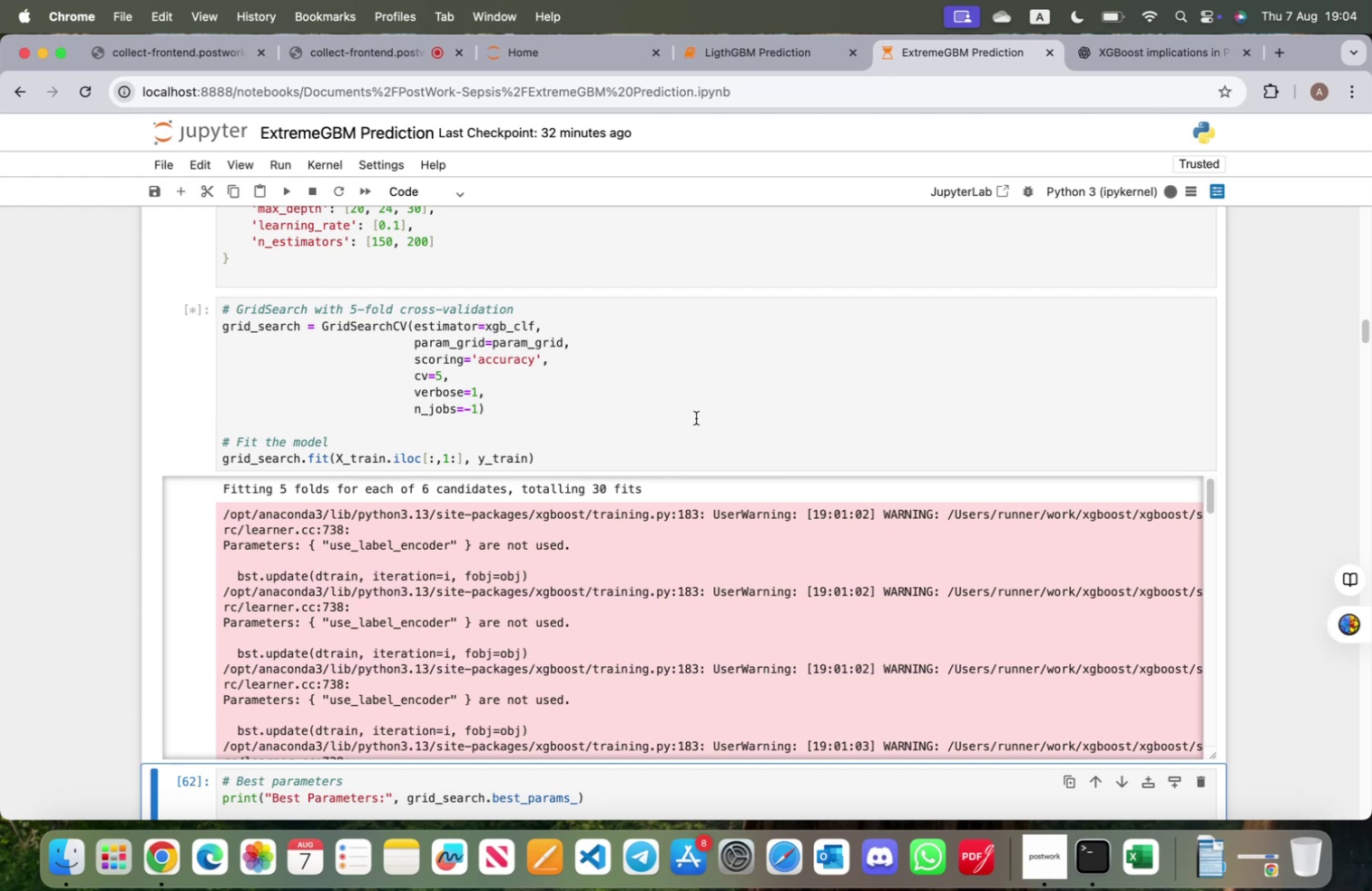 
wait(30.42)
 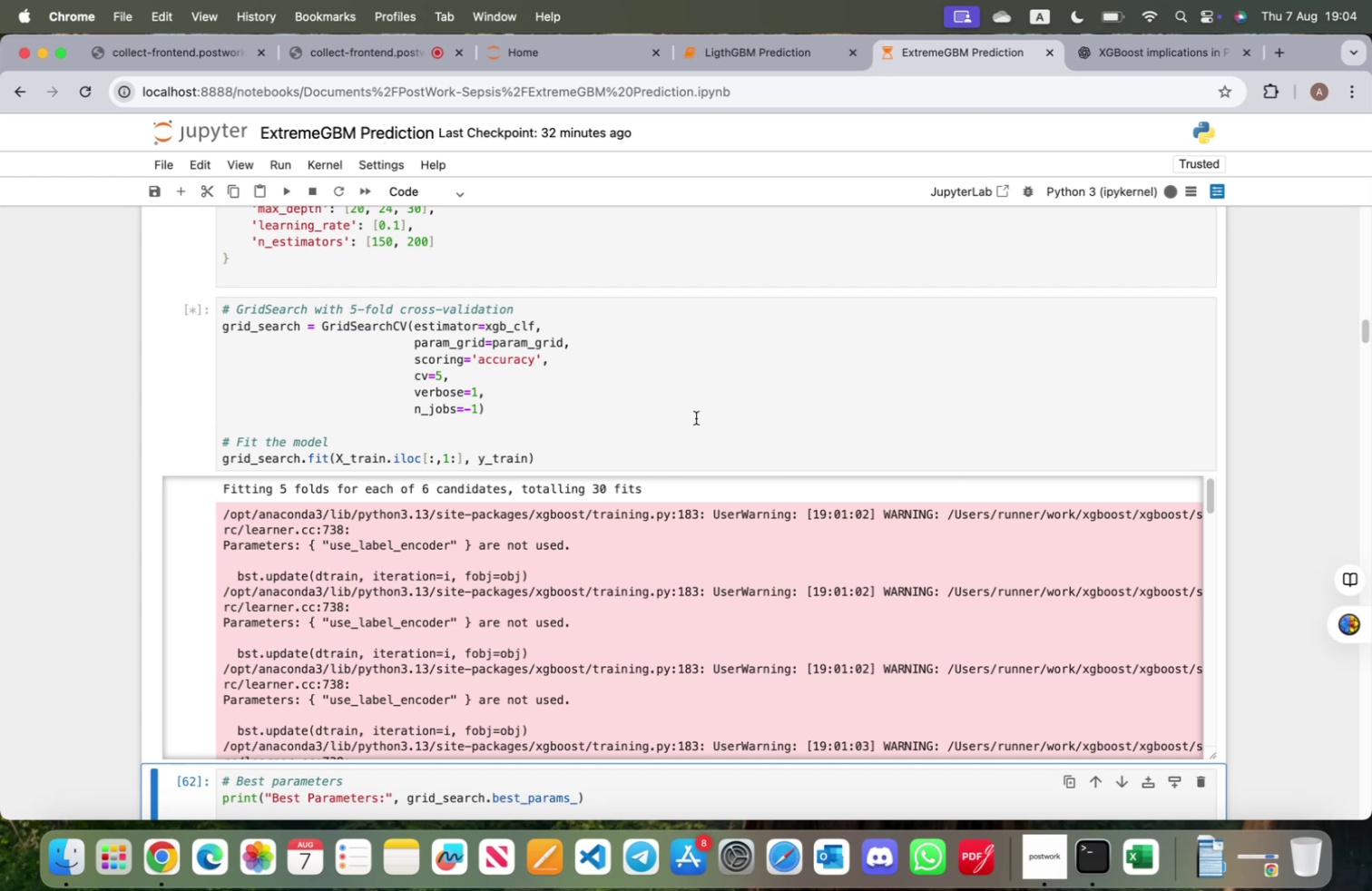 
scroll: coordinate [688, 410], scroll_direction: down, amount: 2.0
 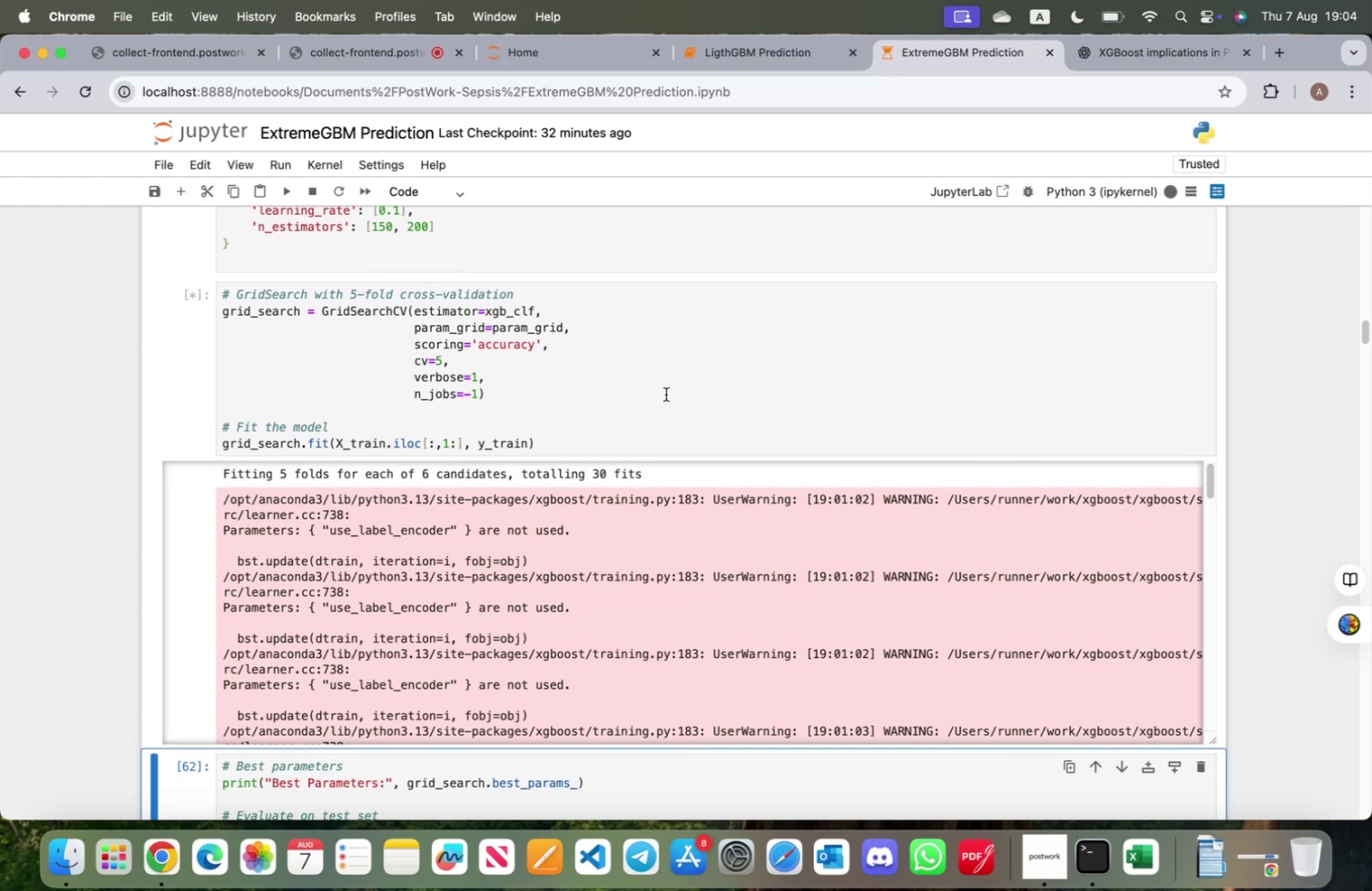 
scroll: coordinate [663, 389], scroll_direction: up, amount: 5.0
 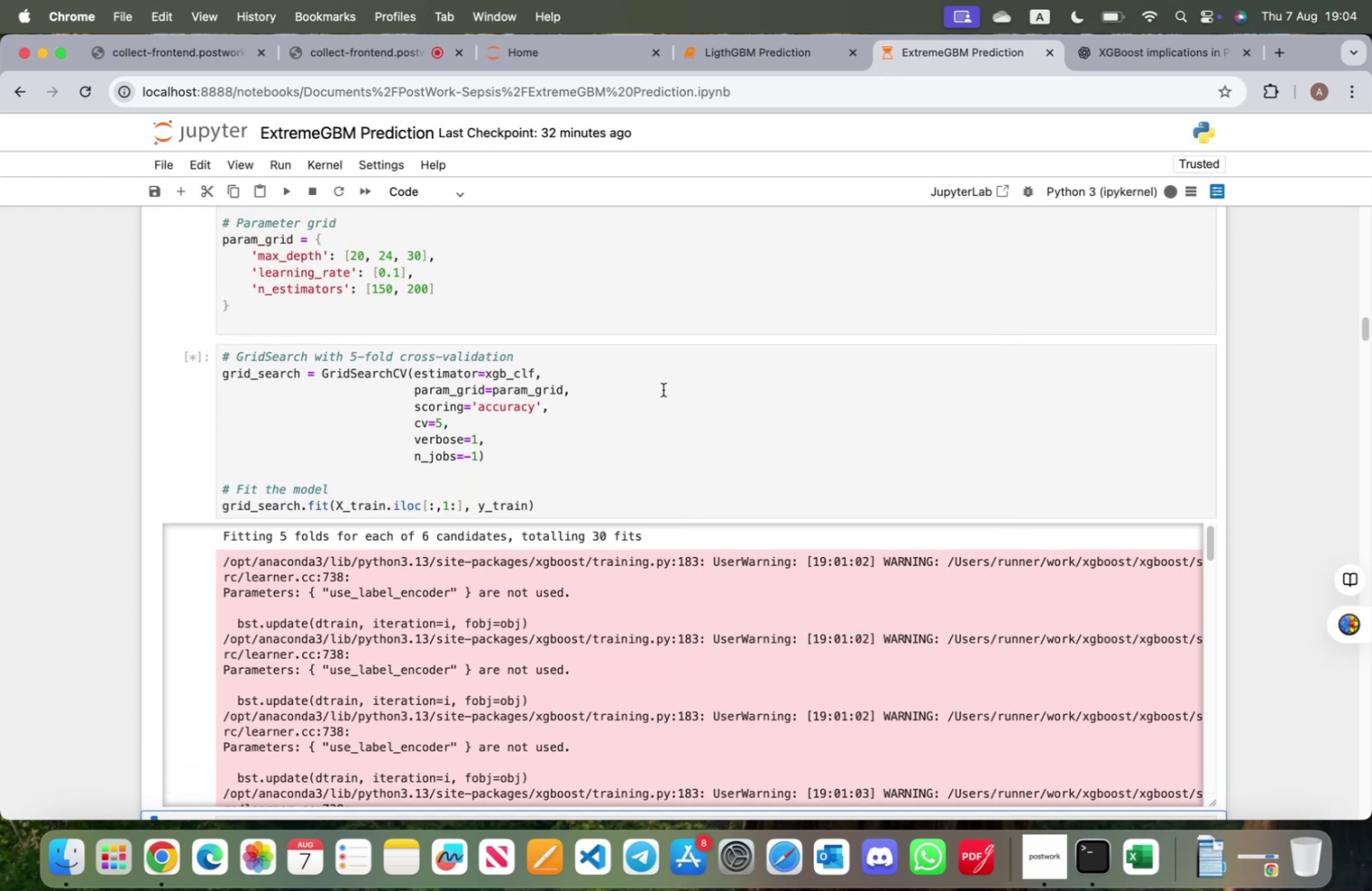 
scroll: coordinate [661, 410], scroll_direction: down, amount: 303.0
 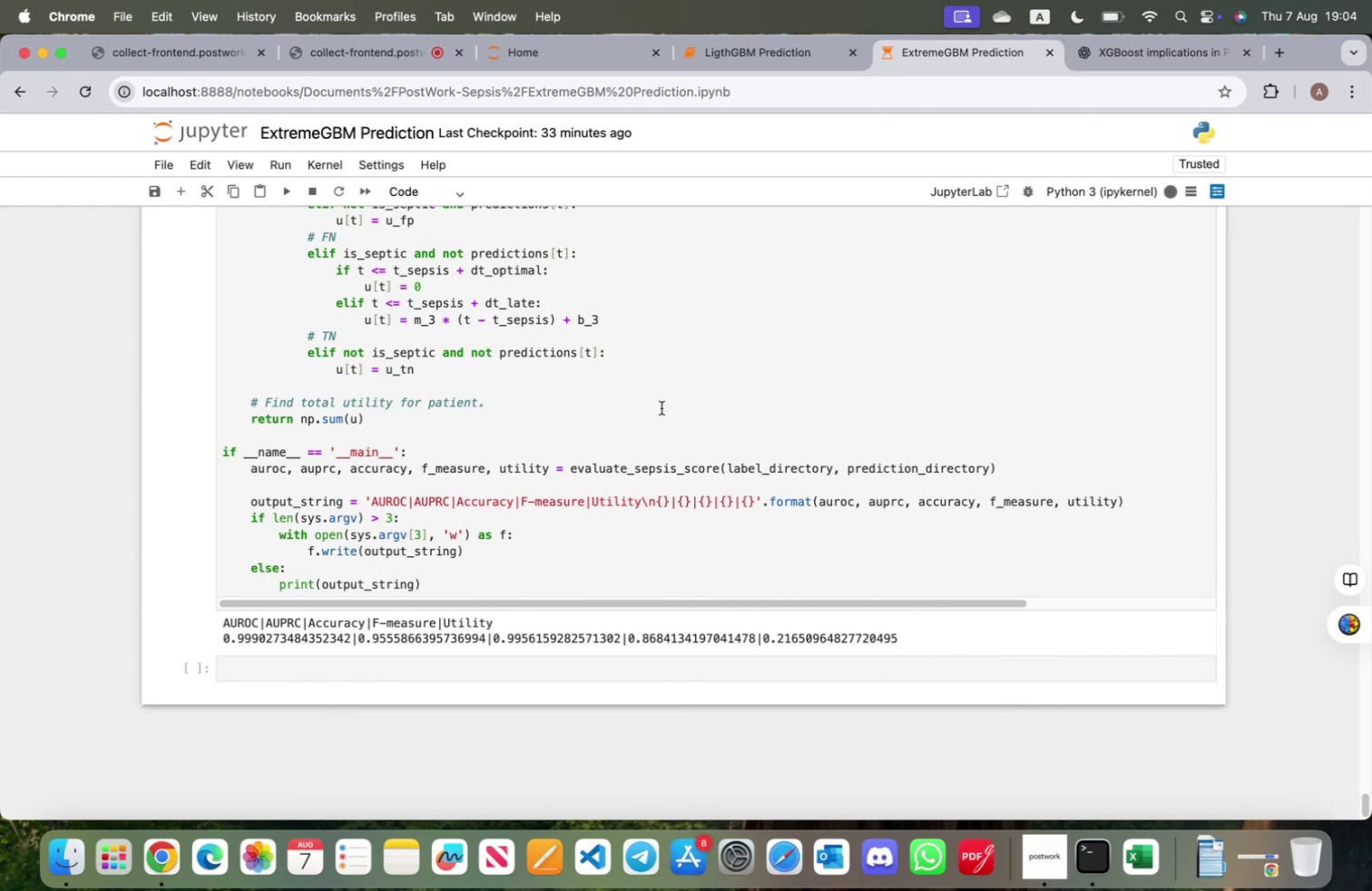 
wait(16.42)
 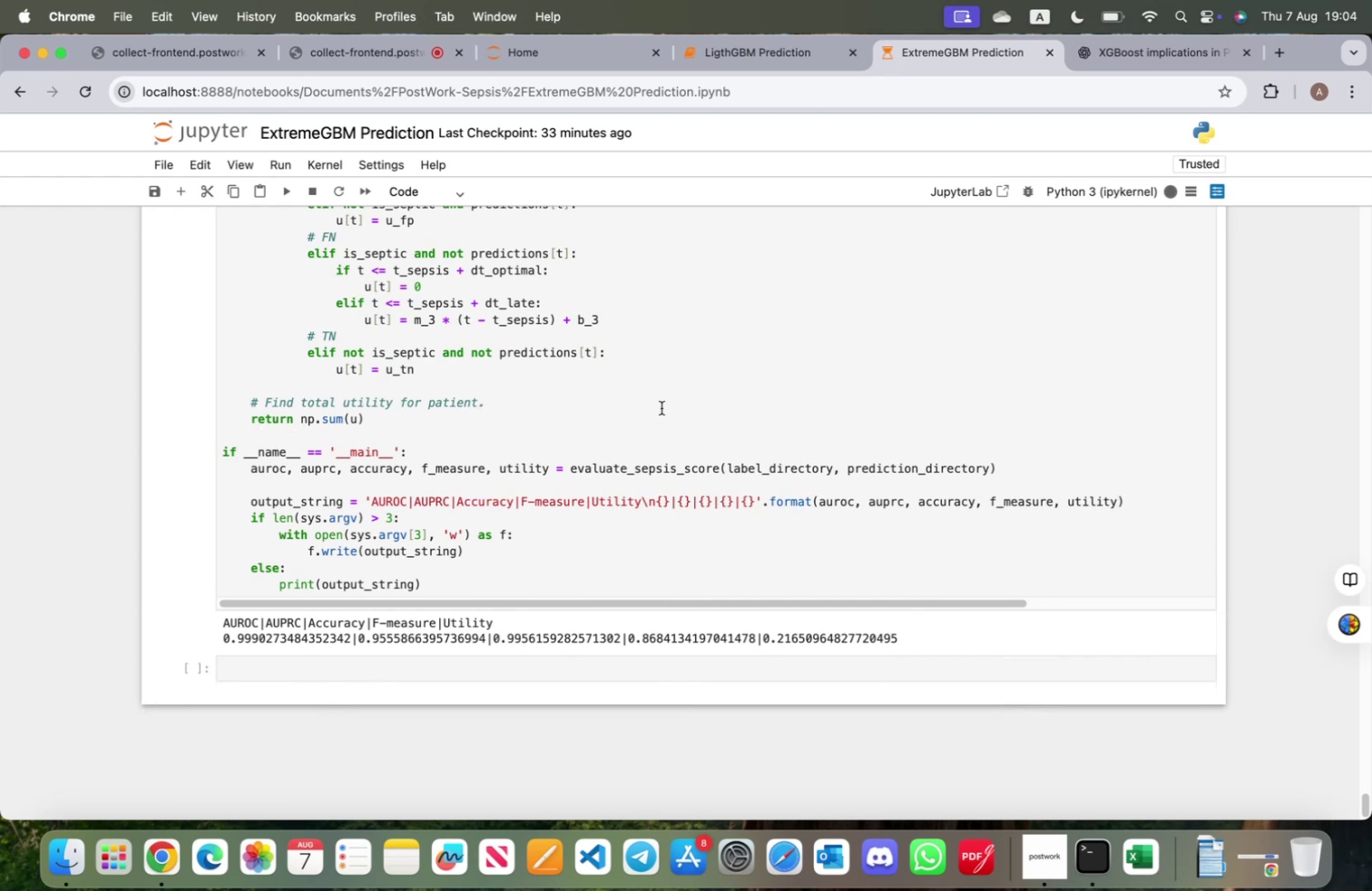 
scroll: coordinate [657, 422], scroll_direction: up, amount: 2.0
 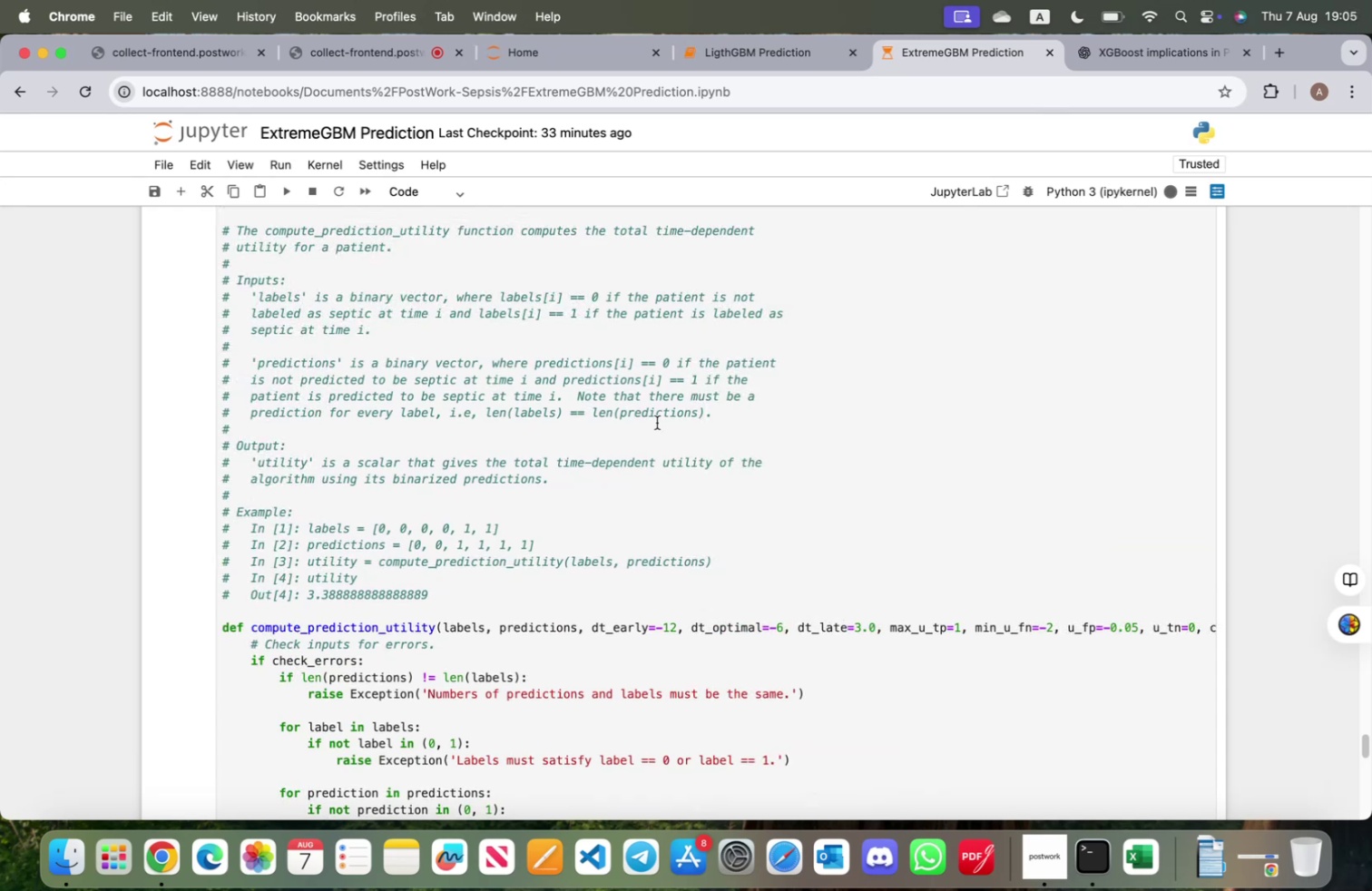 
scroll: coordinate [656, 424], scroll_direction: down, amount: 46.0
 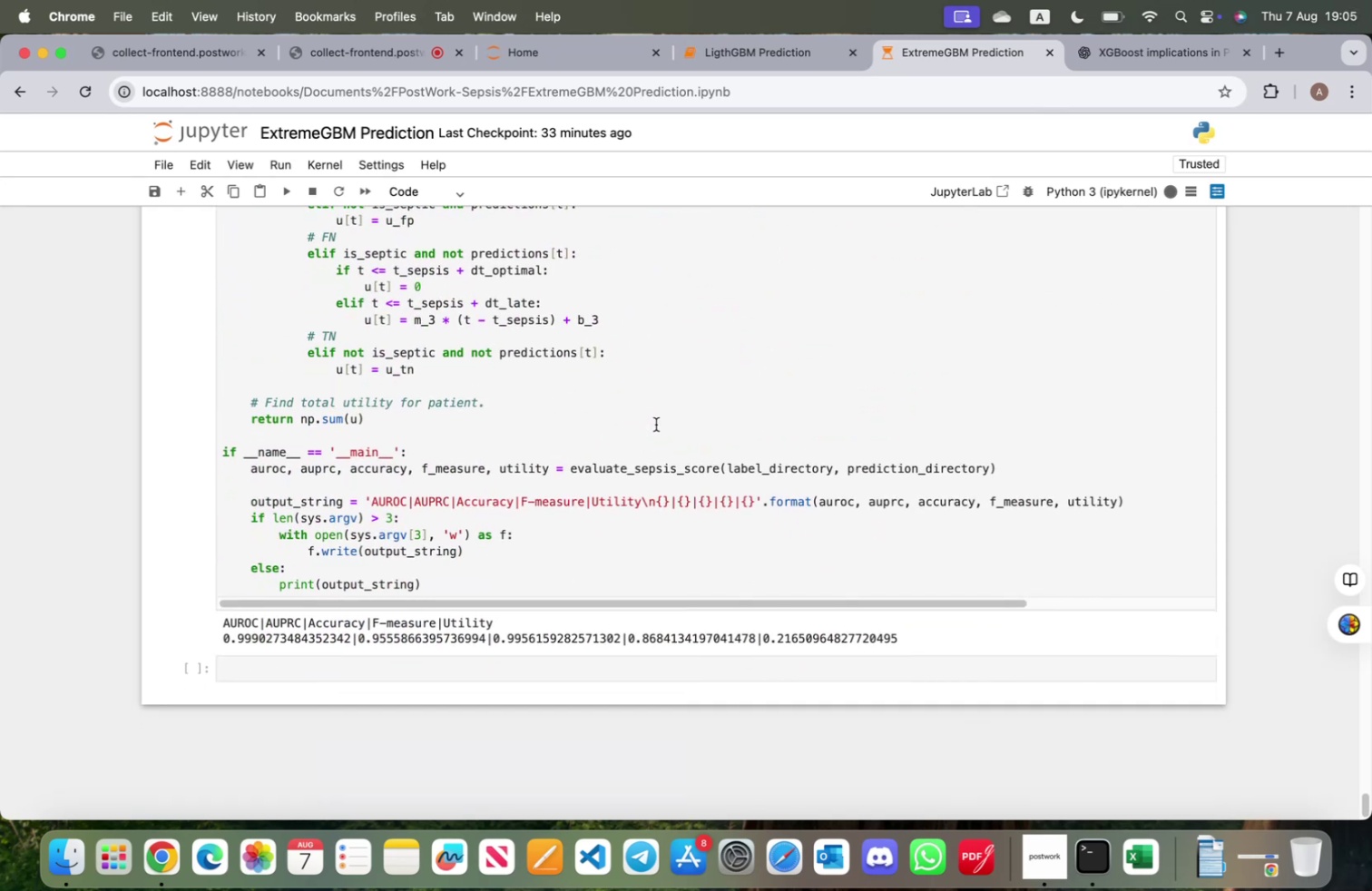 
scroll: coordinate [655, 416], scroll_direction: up, amount: 59.0
 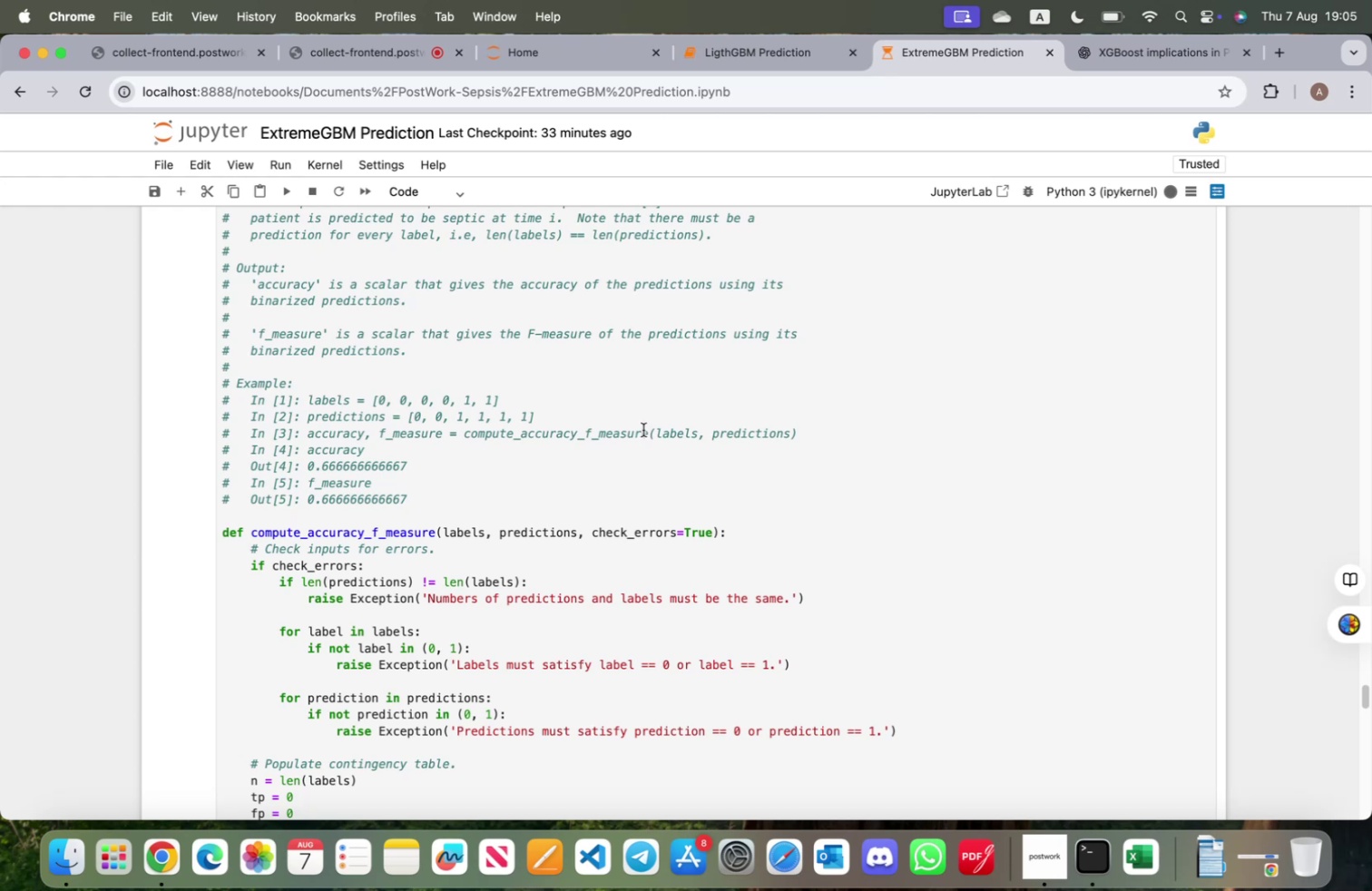 
wait(22.51)
 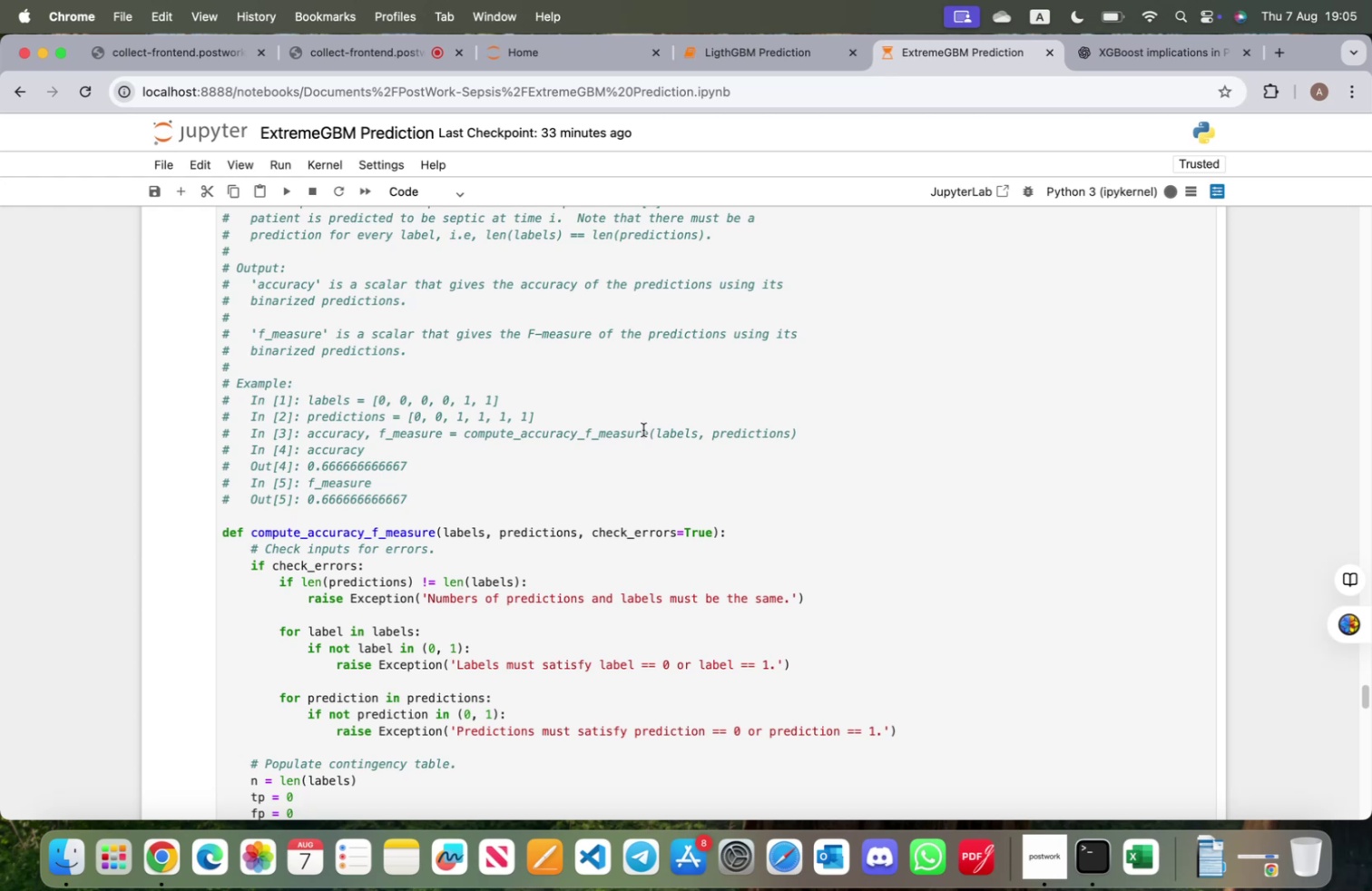 
scroll: coordinate [648, 433], scroll_direction: up, amount: 207.0
 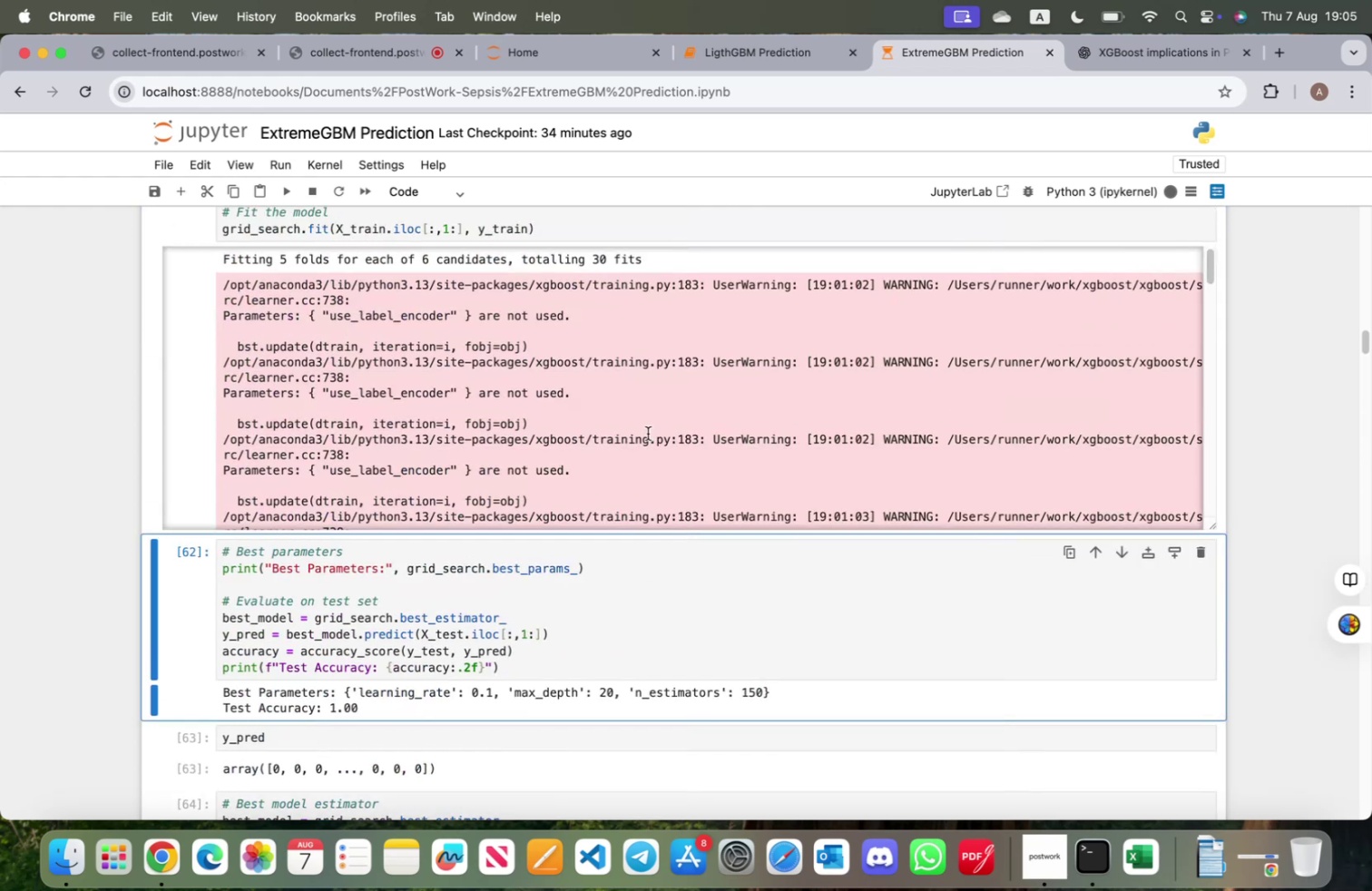 
scroll: coordinate [648, 433], scroll_direction: down, amount: 3.0
 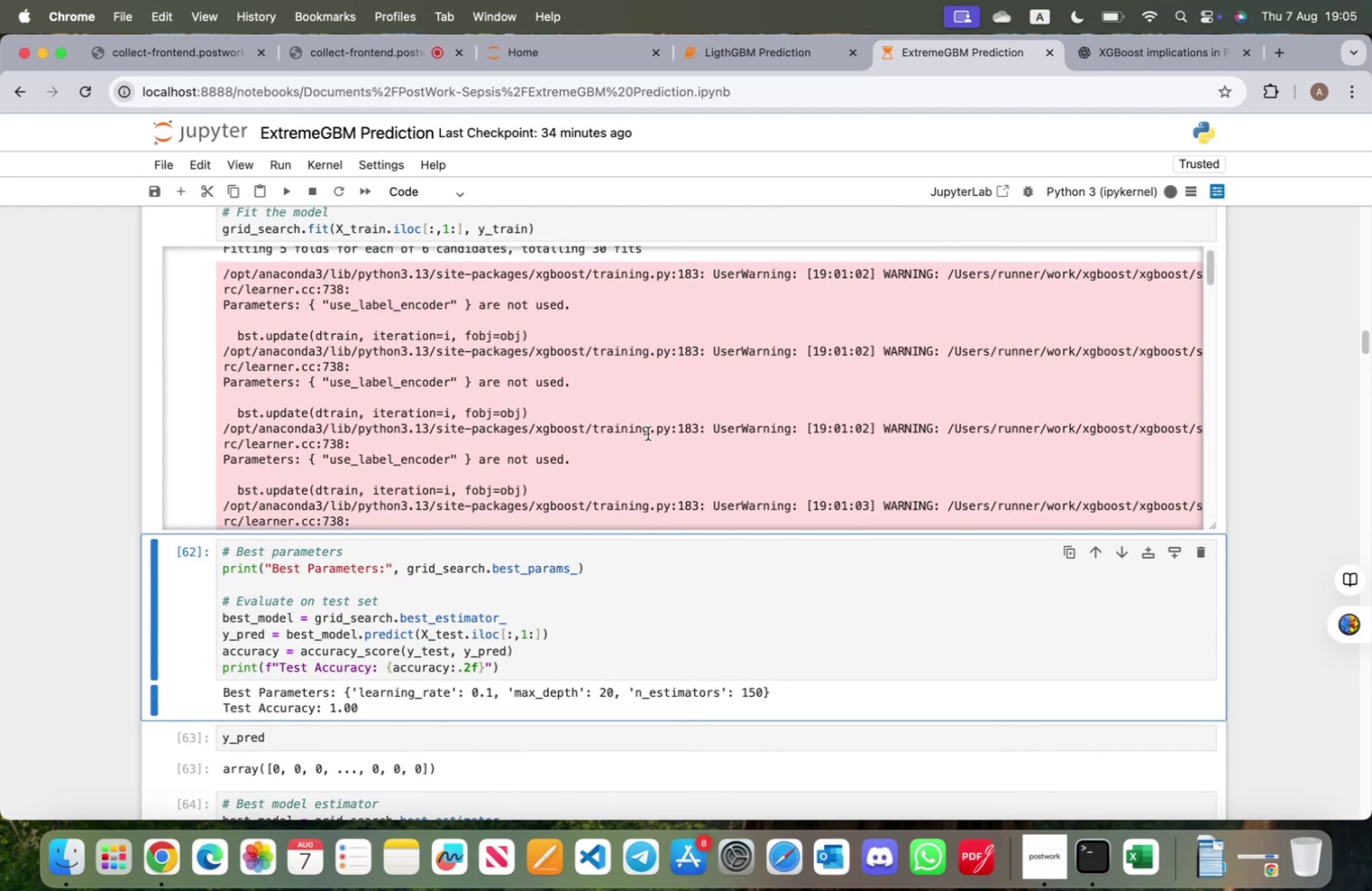 
scroll: coordinate [724, 565], scroll_direction: up, amount: 20.0
 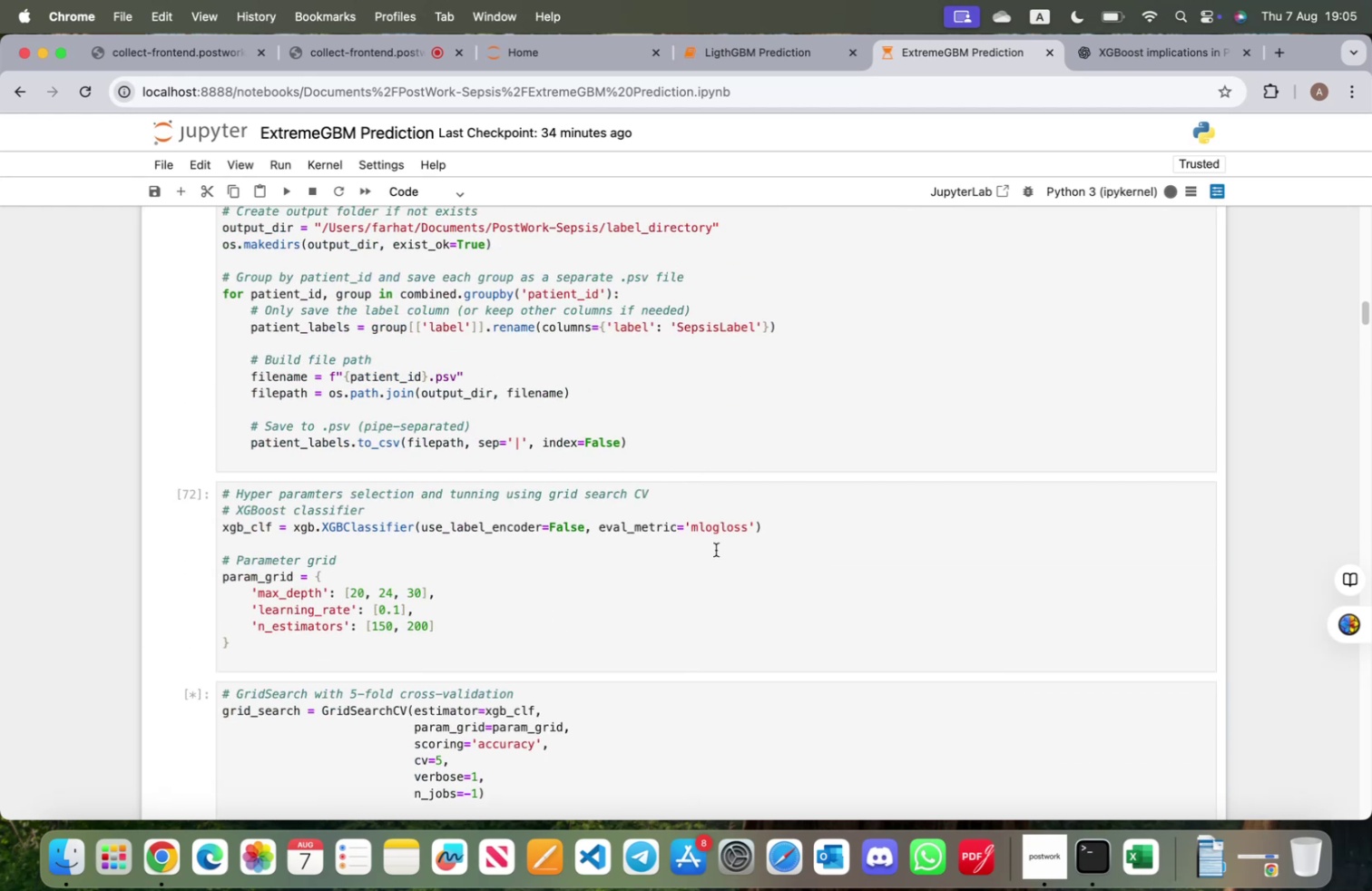 
scroll: coordinate [716, 542], scroll_direction: down, amount: 10.0
 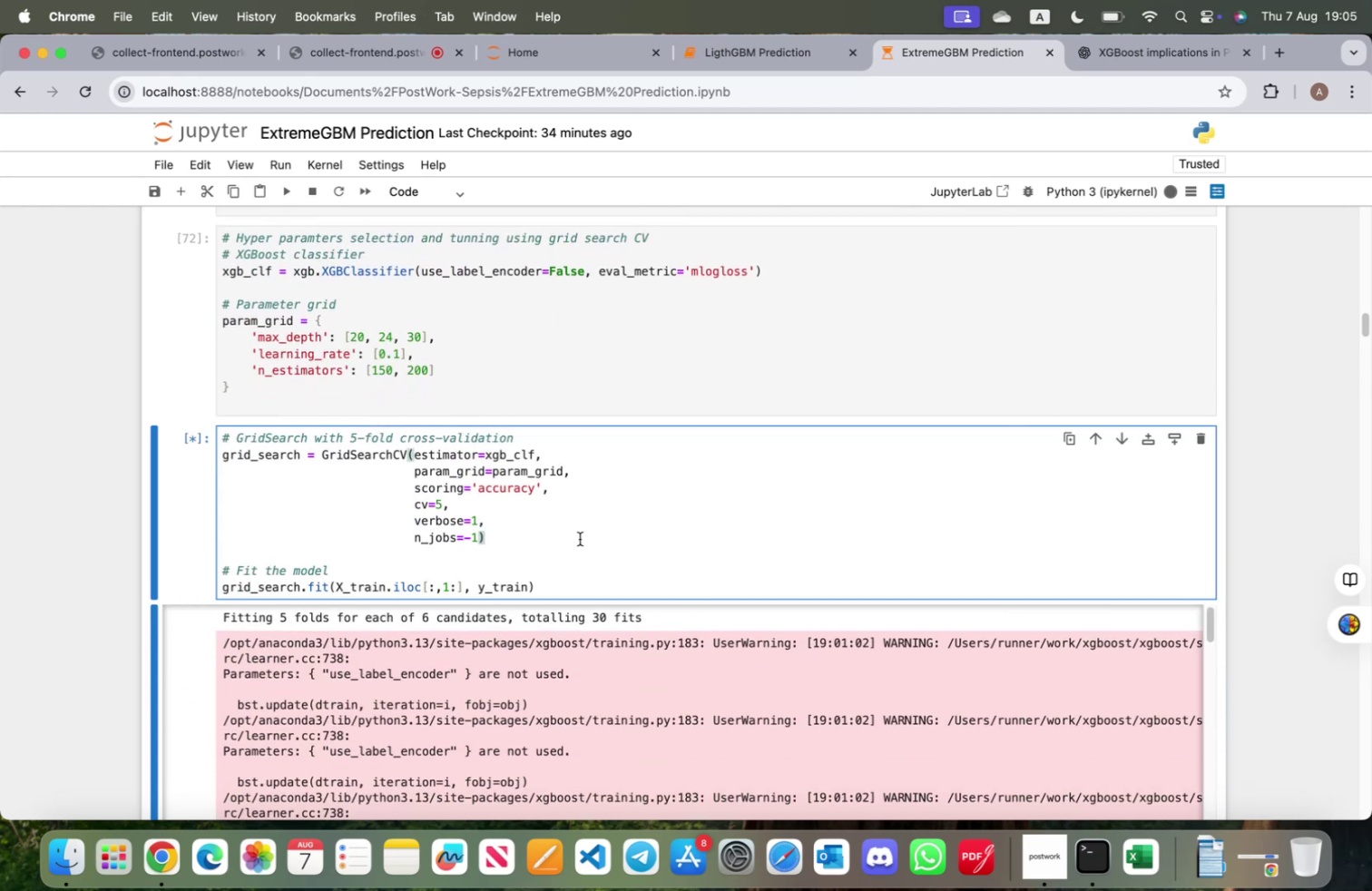 
wait(9.05)
 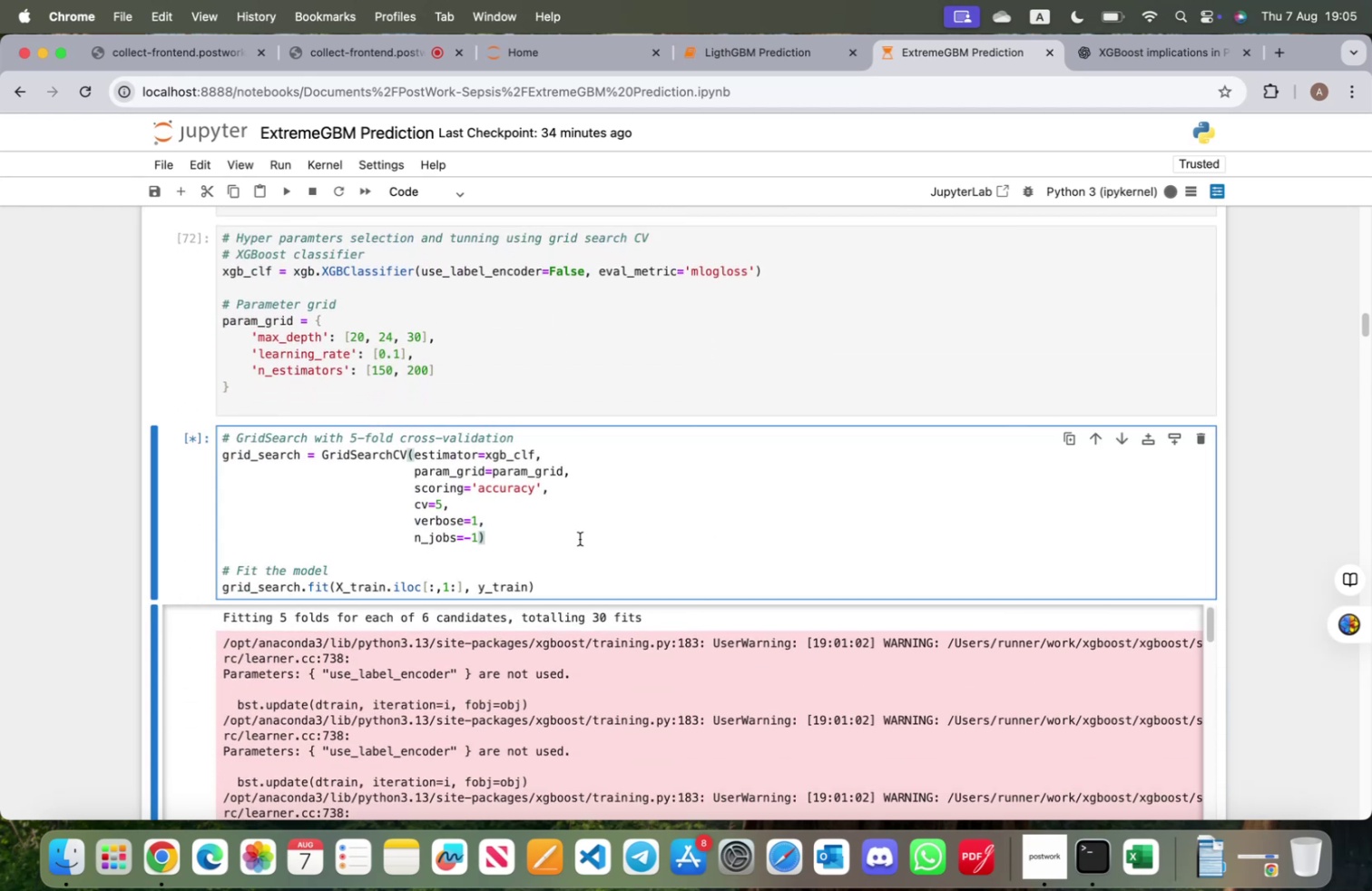 
left_click([587, 549])
 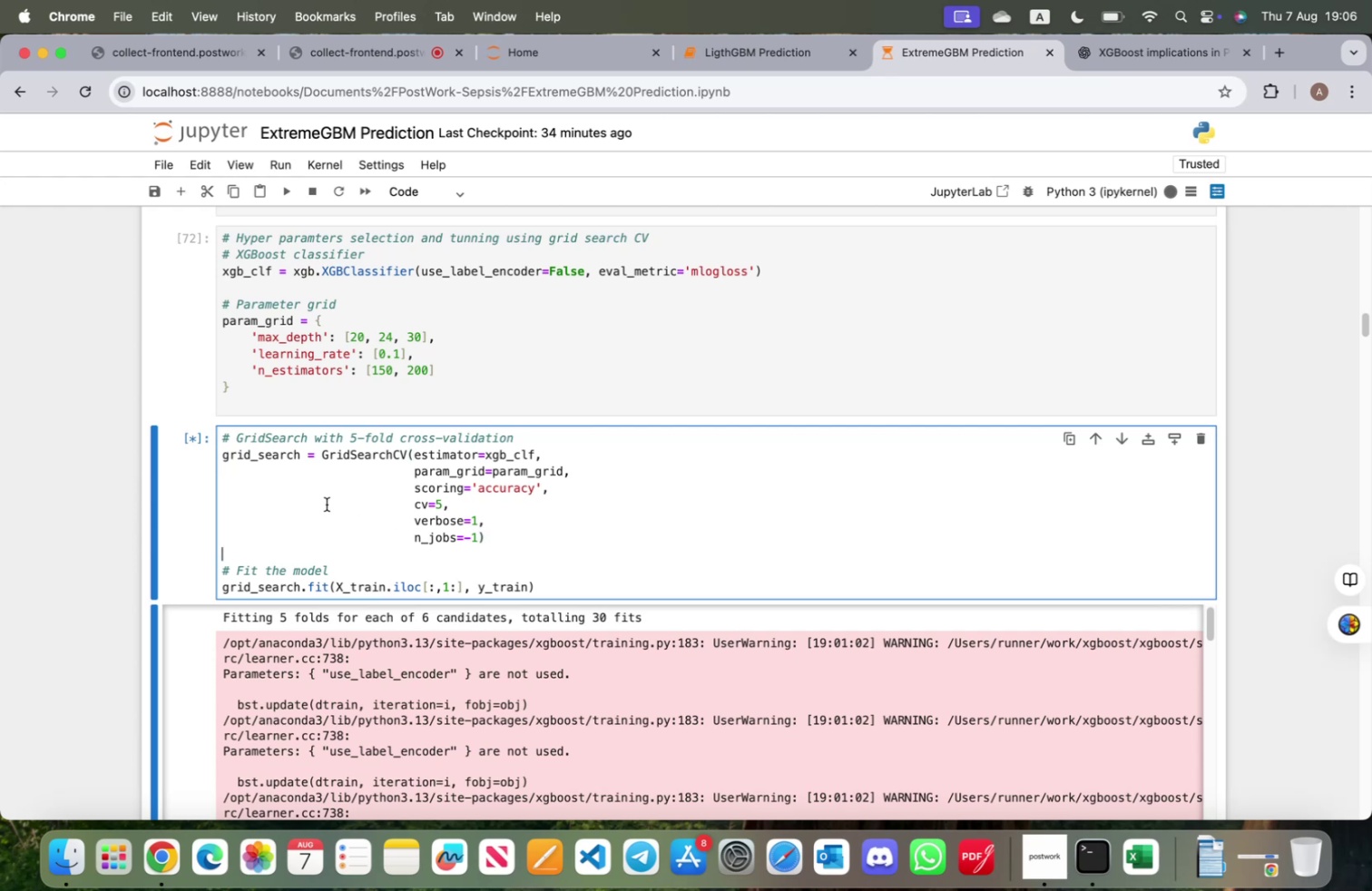 
left_click([327, 504])
 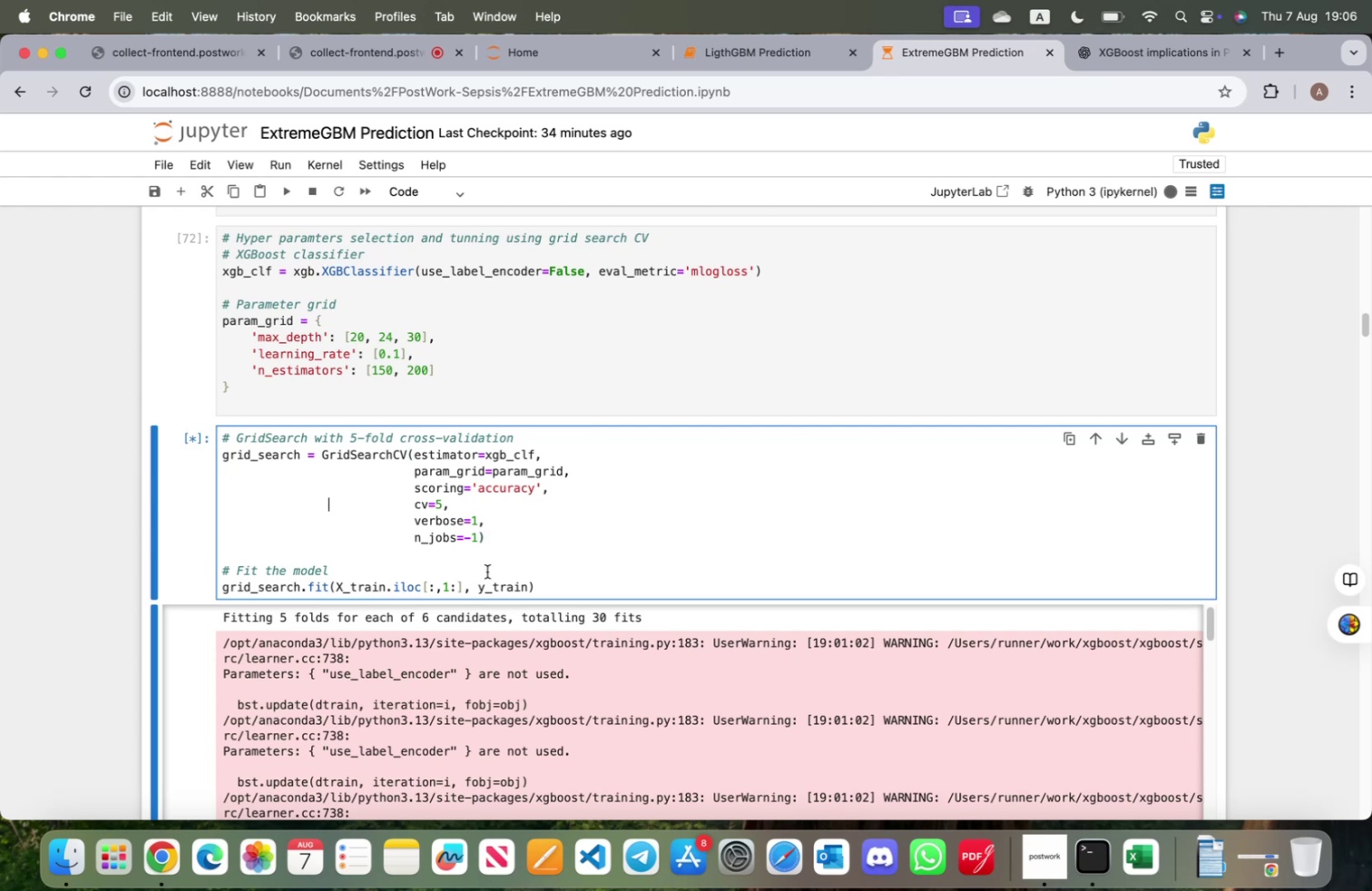 
left_click([487, 571])
 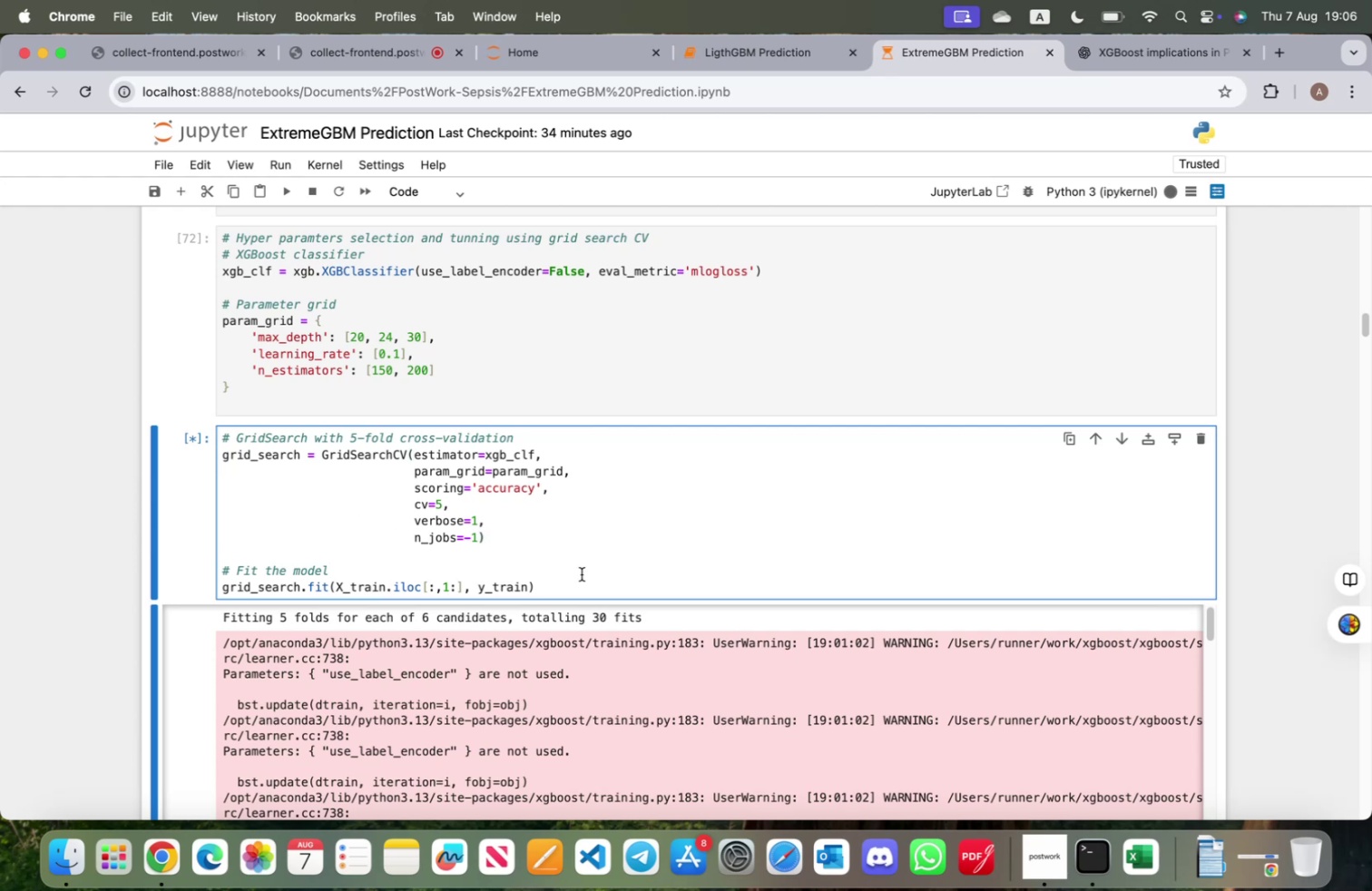 
left_click([582, 580])
 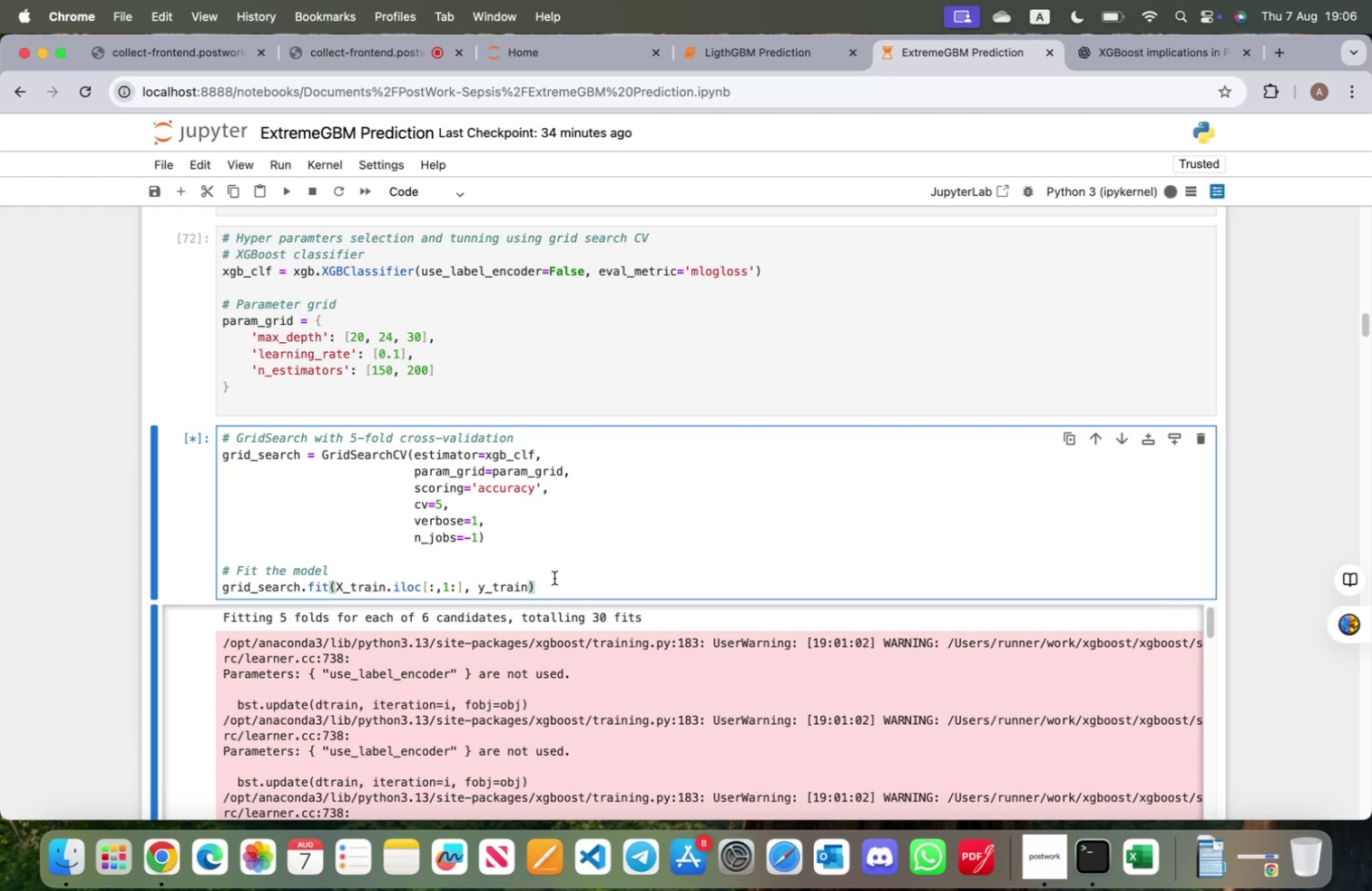 
wait(16.82)
 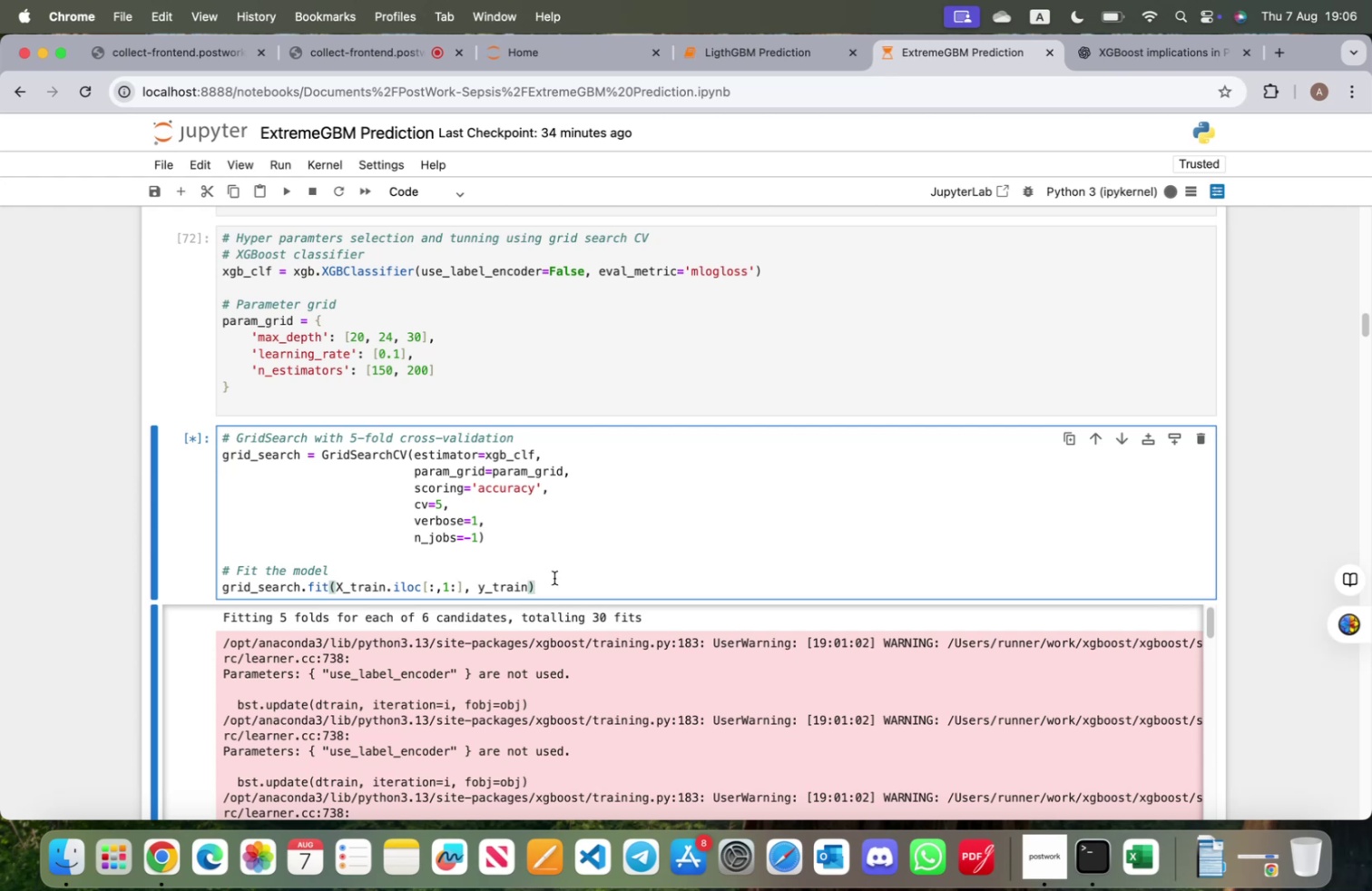 
scroll: coordinate [534, 592], scroll_direction: down, amount: 29.0
 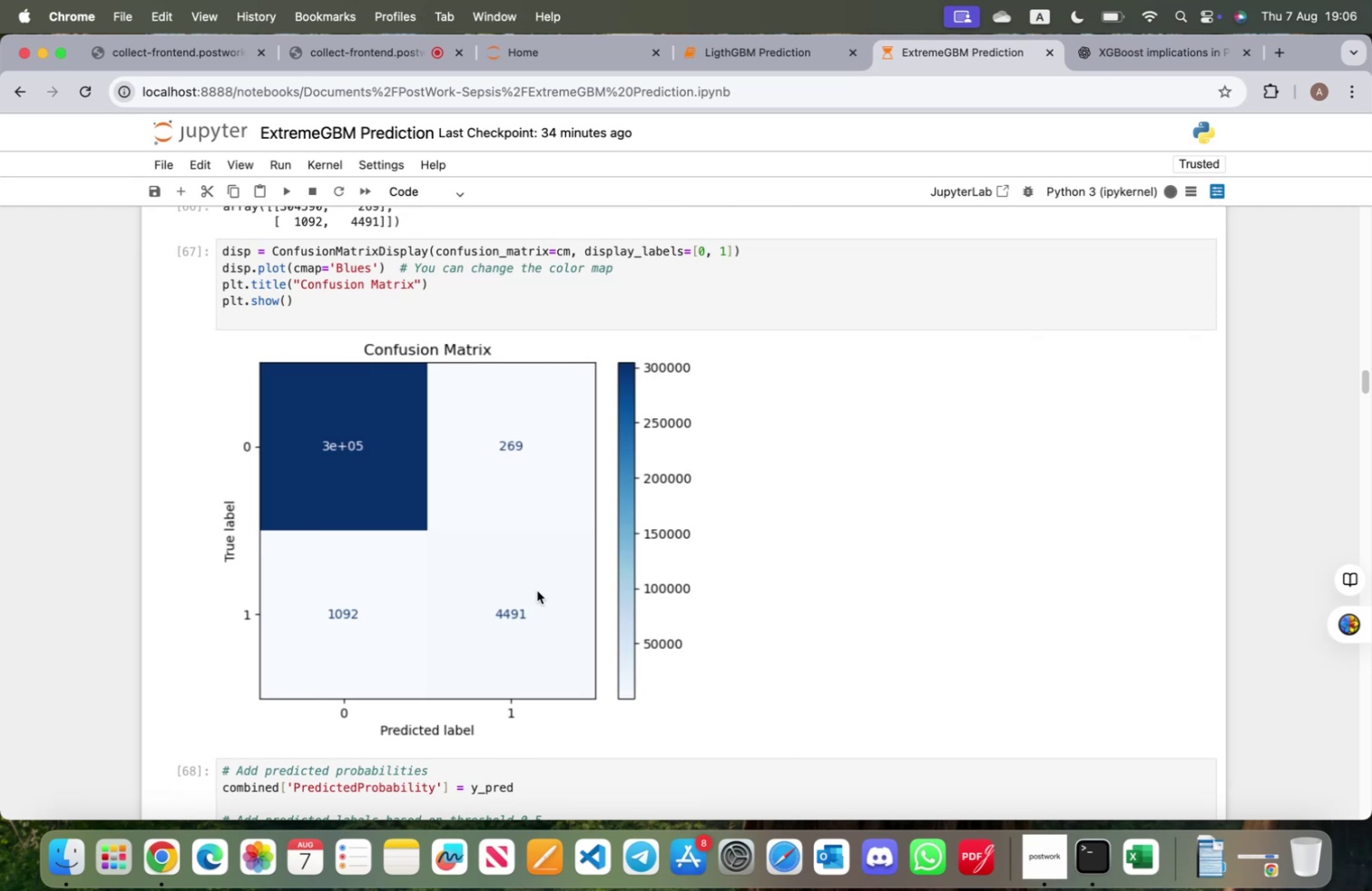 
wait(12.92)
 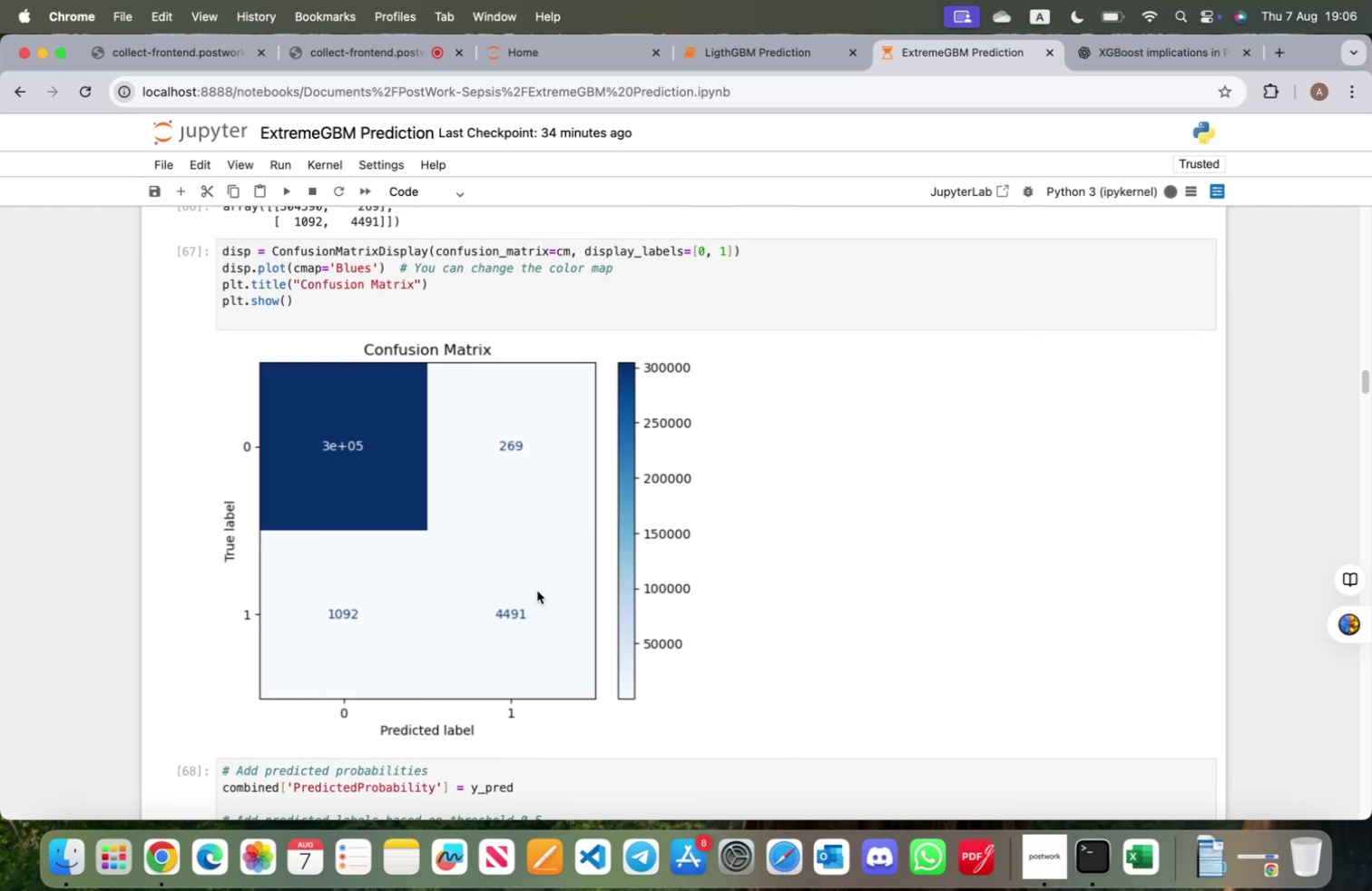 
scroll: coordinate [546, 608], scroll_direction: up, amount: 4.0
 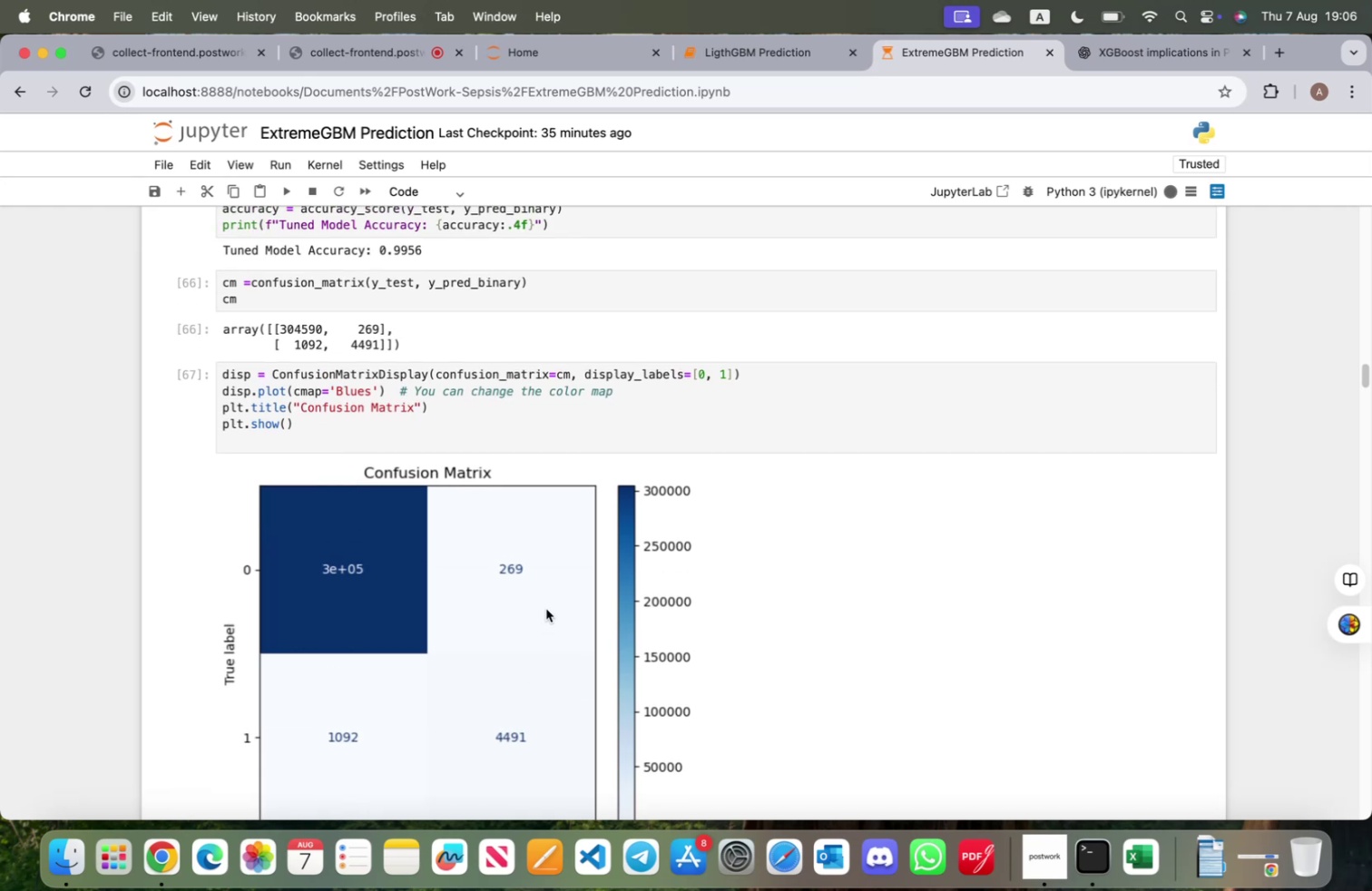 
scroll: coordinate [546, 613], scroll_direction: down, amount: 2.0
 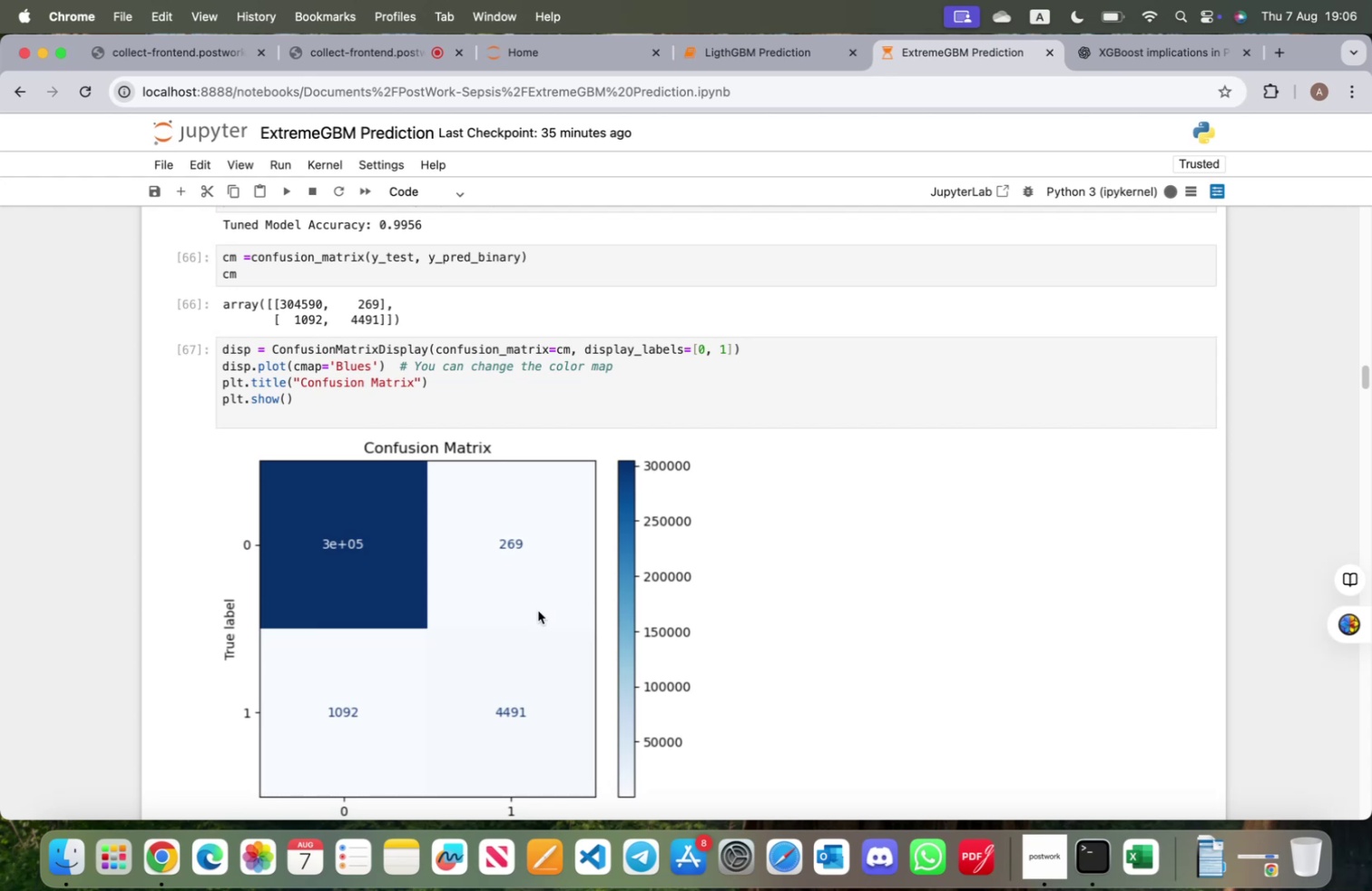 
wait(9.63)
 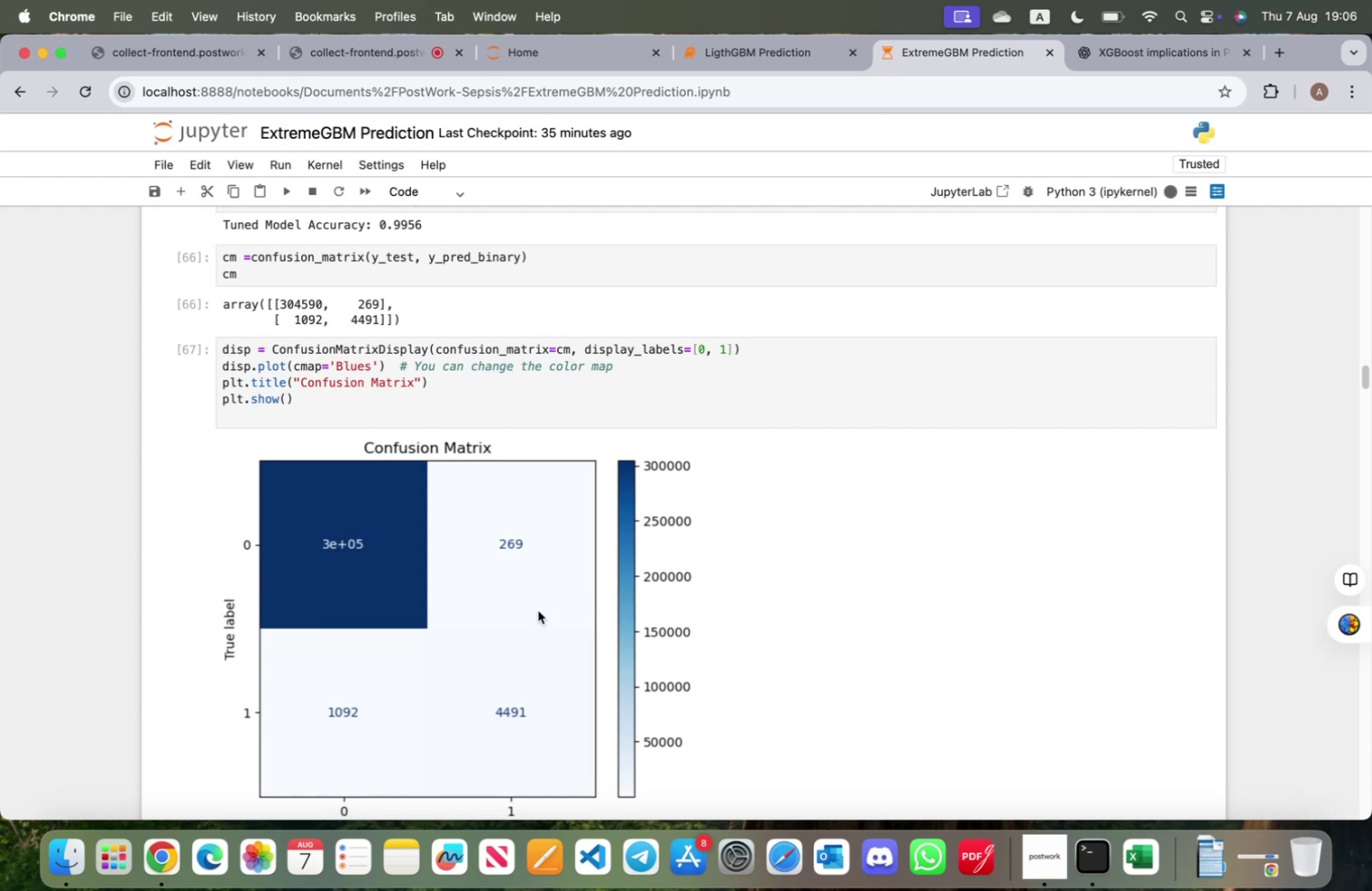 
scroll: coordinate [499, 595], scroll_direction: down, amount: 38.0
 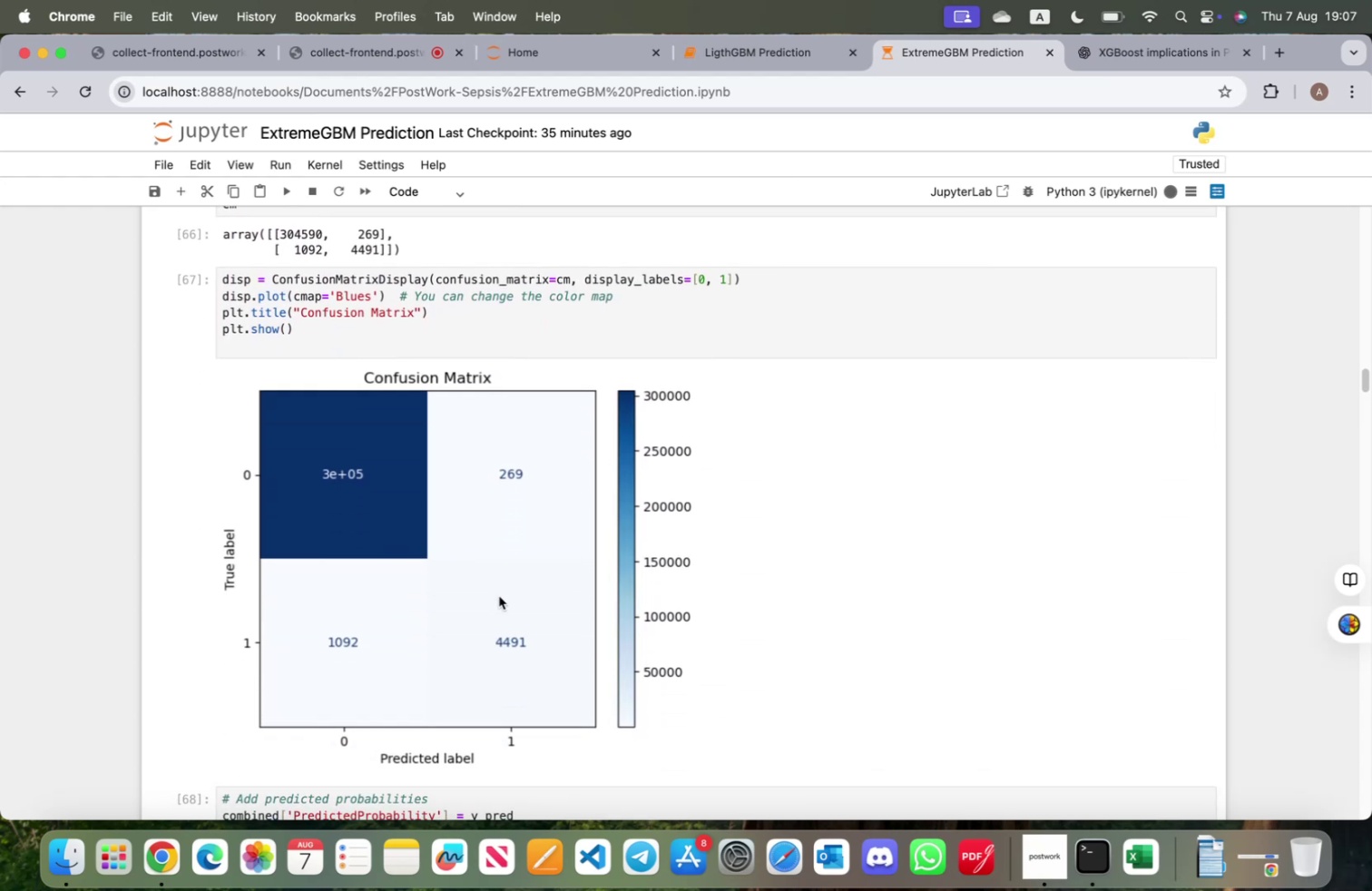 
scroll: coordinate [499, 596], scroll_direction: up, amount: 2.0
 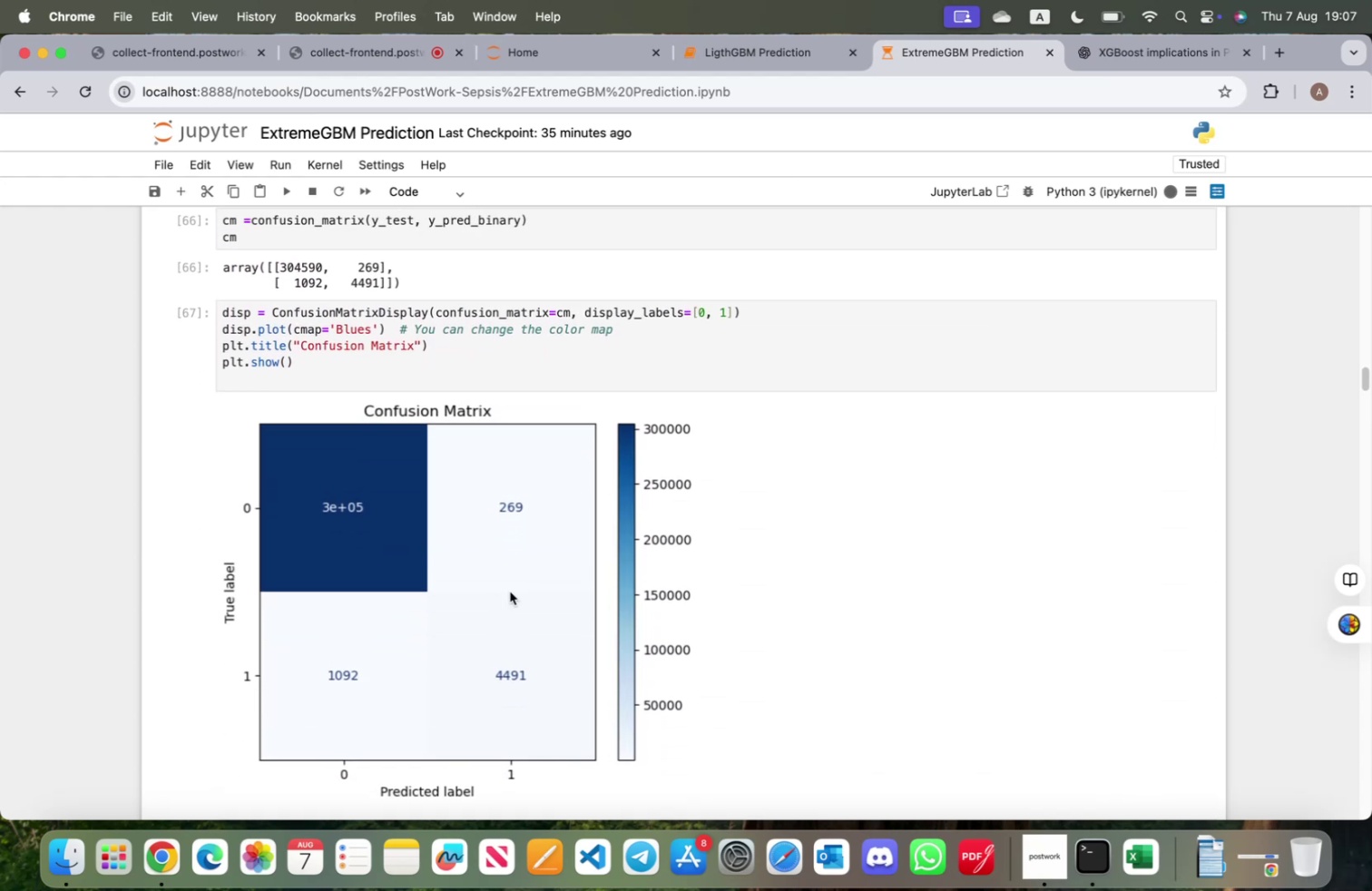 
wait(10.76)
 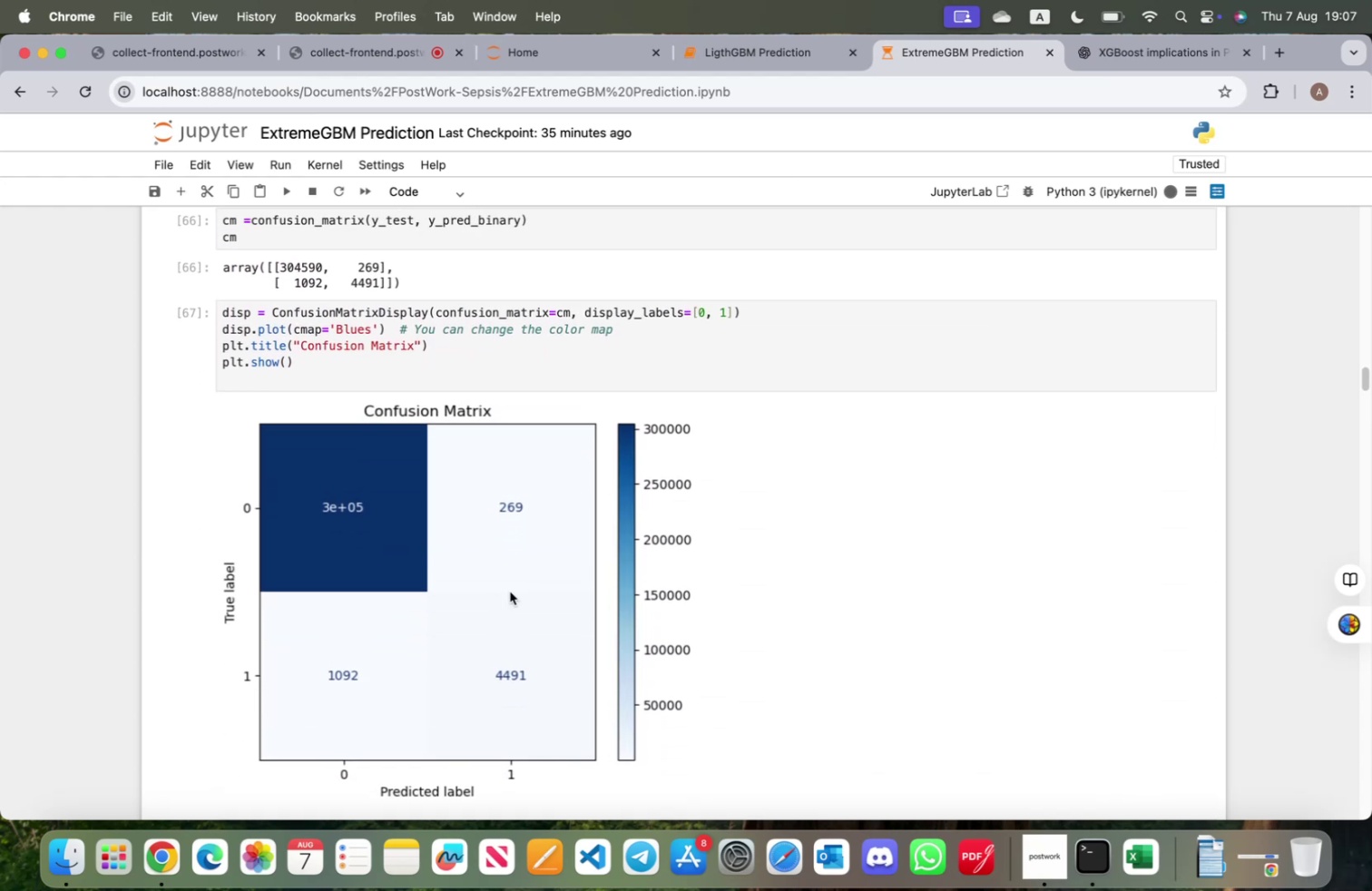 
scroll: coordinate [541, 554], scroll_direction: up, amount: 36.0
 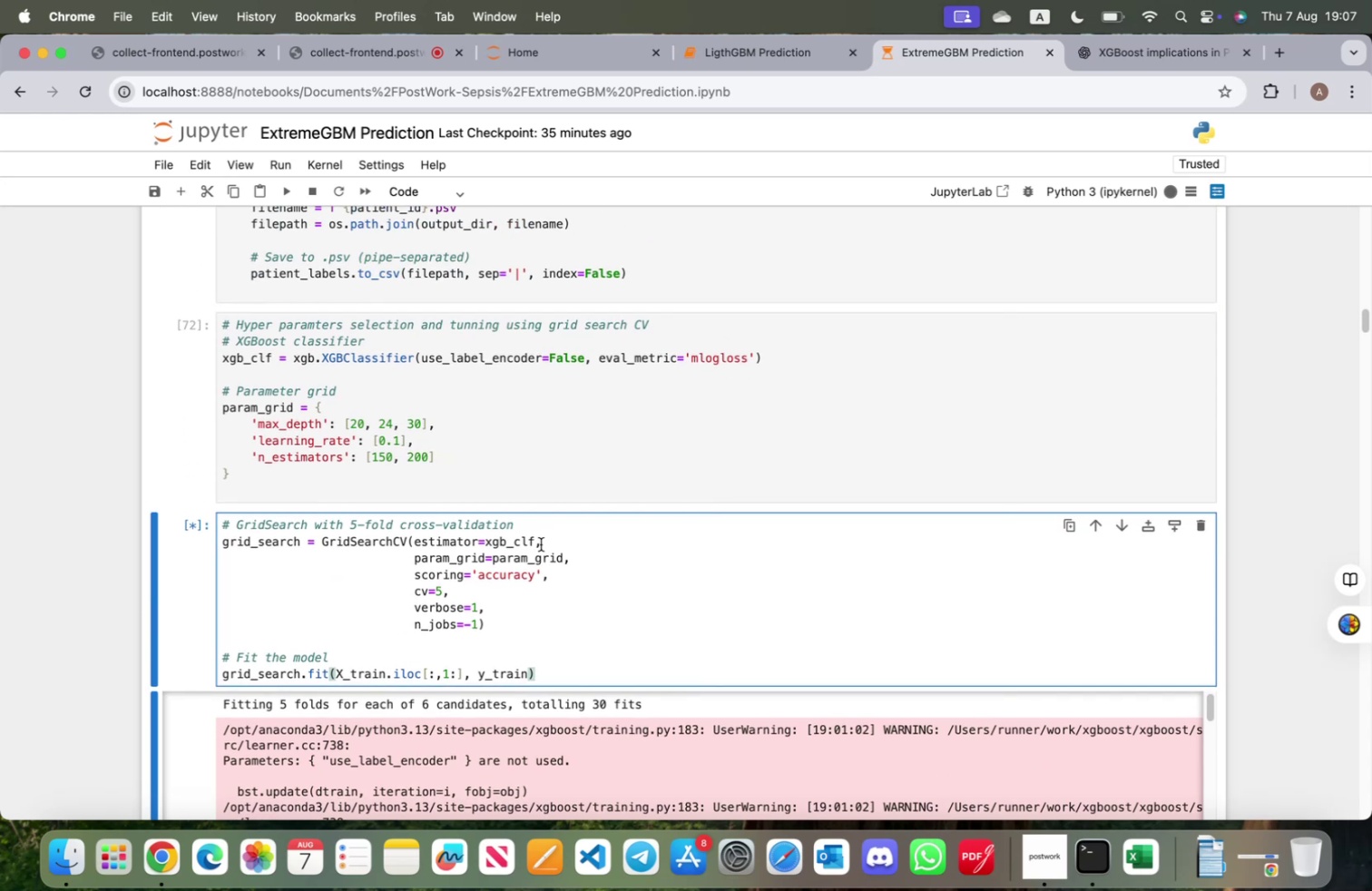 
wait(9.18)
 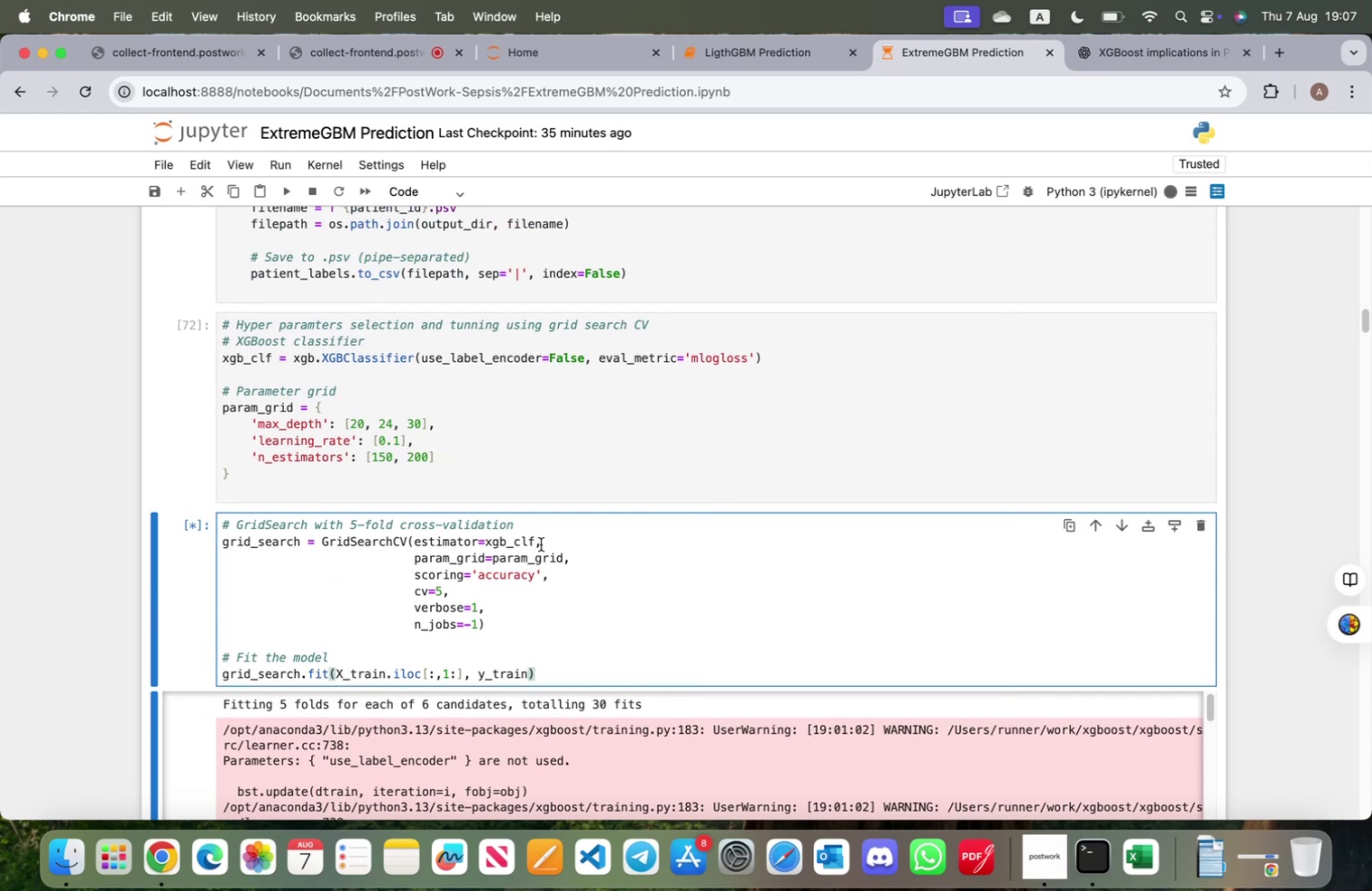 
scroll: coordinate [541, 542], scroll_direction: up, amount: 3.0
 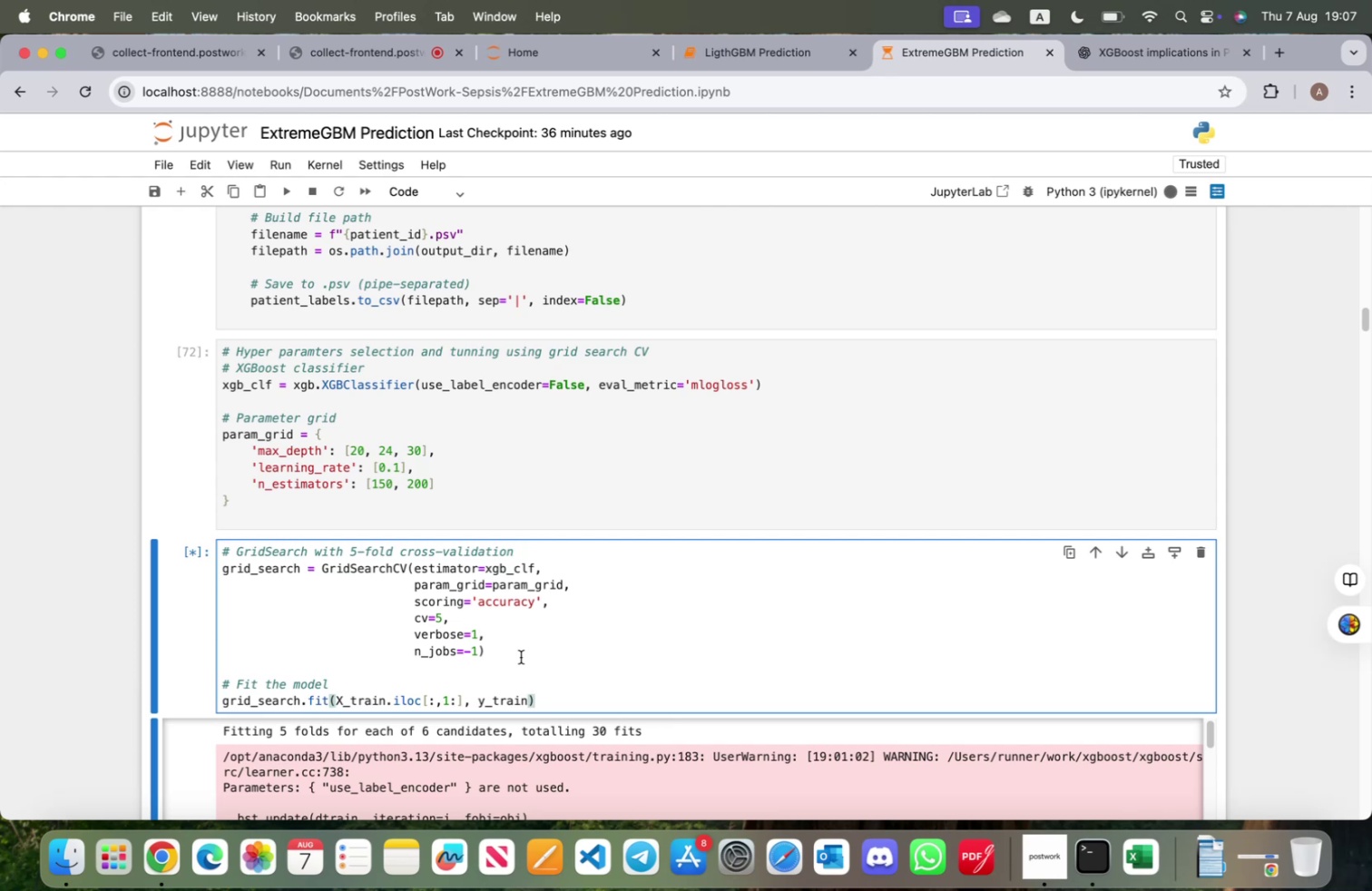 
wait(21.06)
 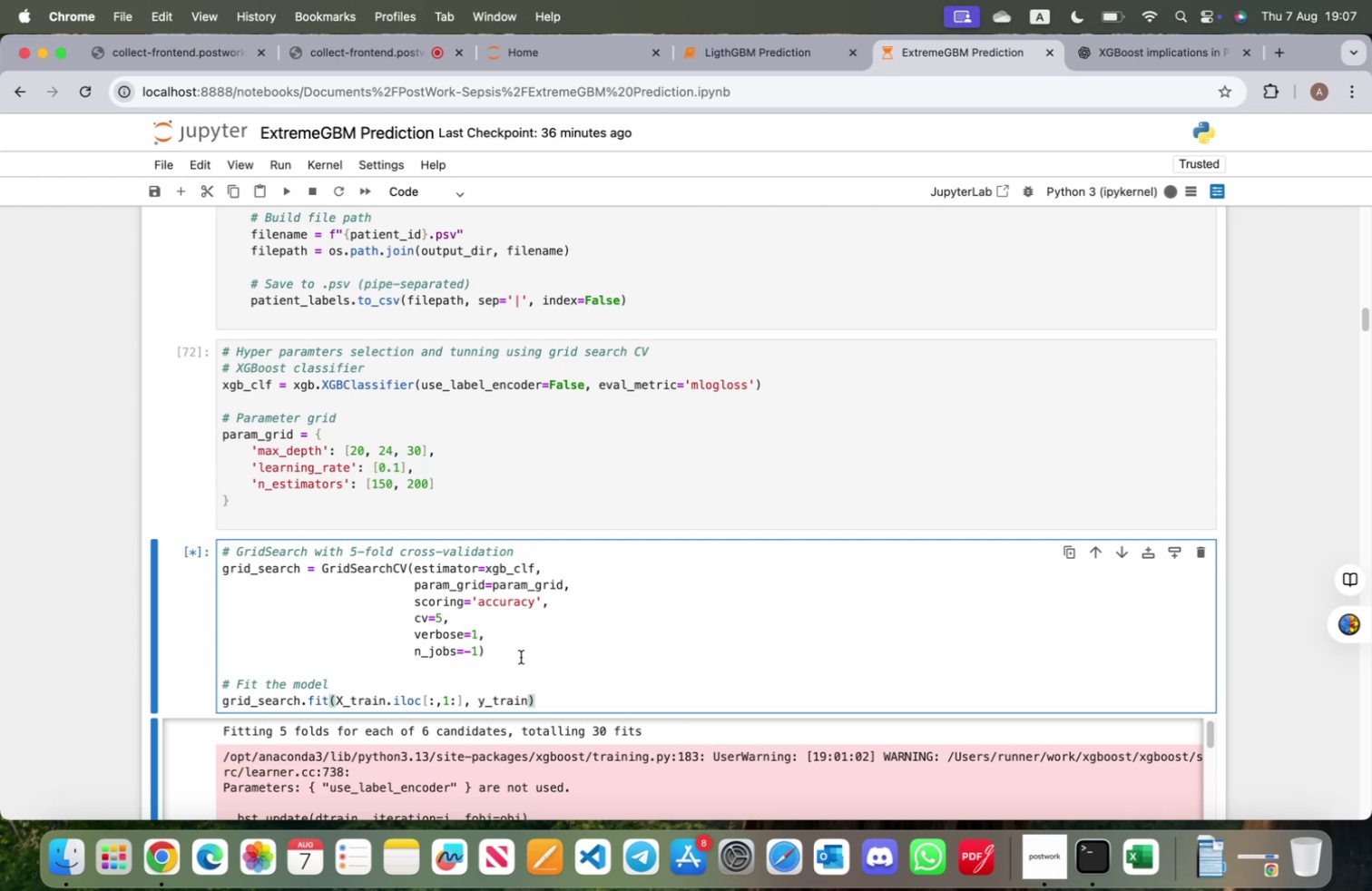 
scroll: coordinate [575, 686], scroll_direction: down, amount: 36.0
 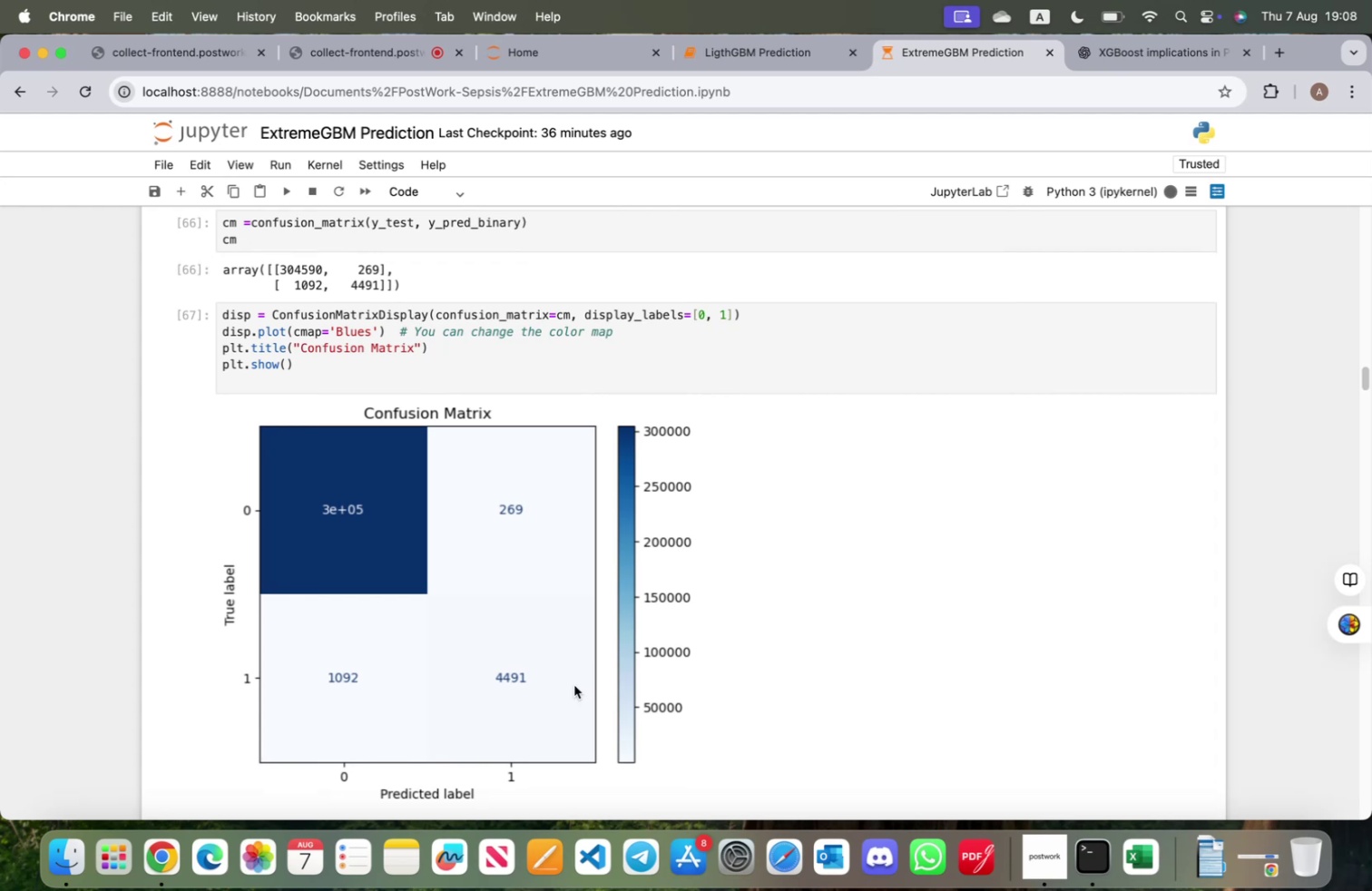 
scroll: coordinate [575, 682], scroll_direction: up, amount: 63.0
 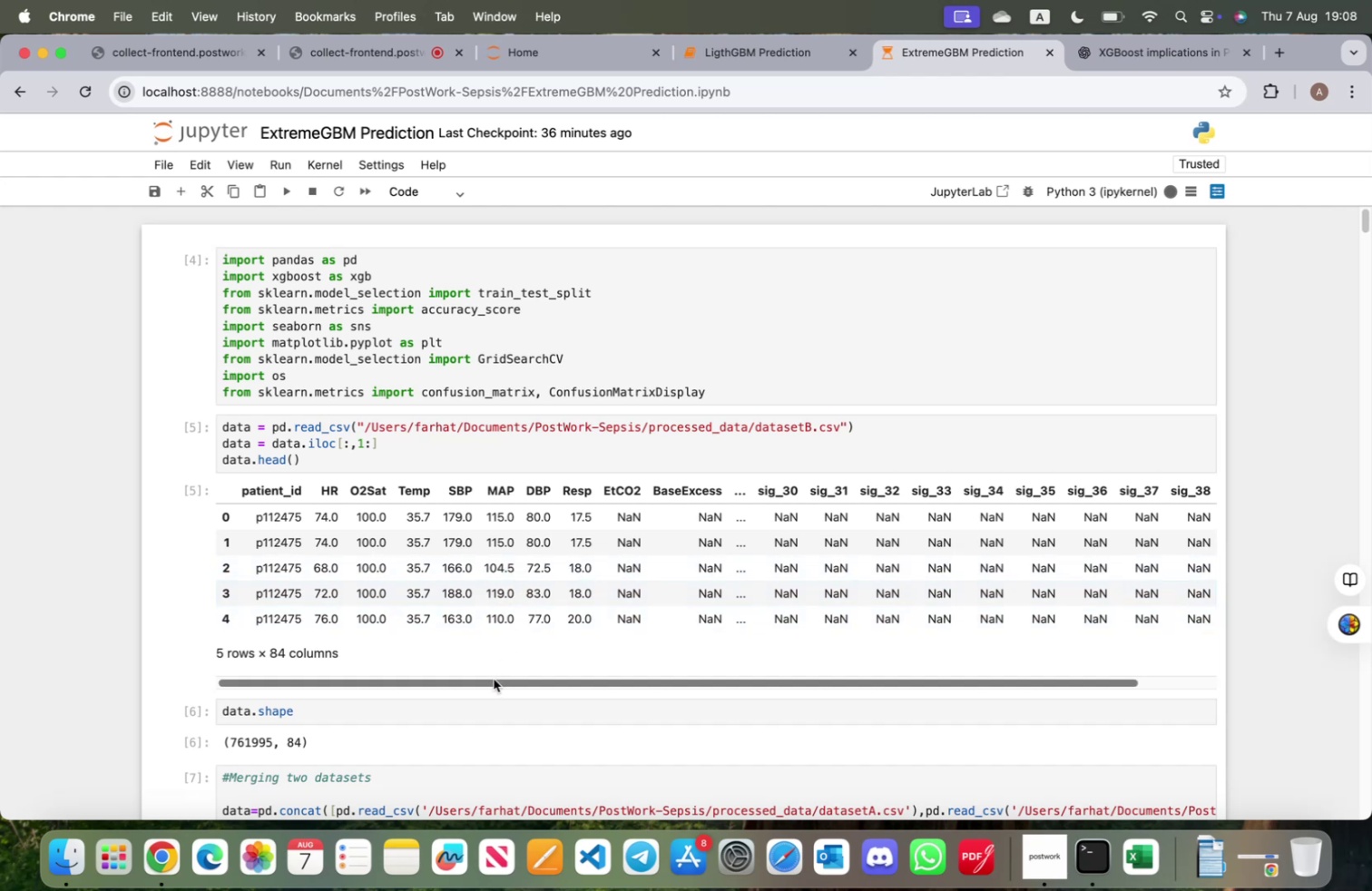 
wait(16.77)
 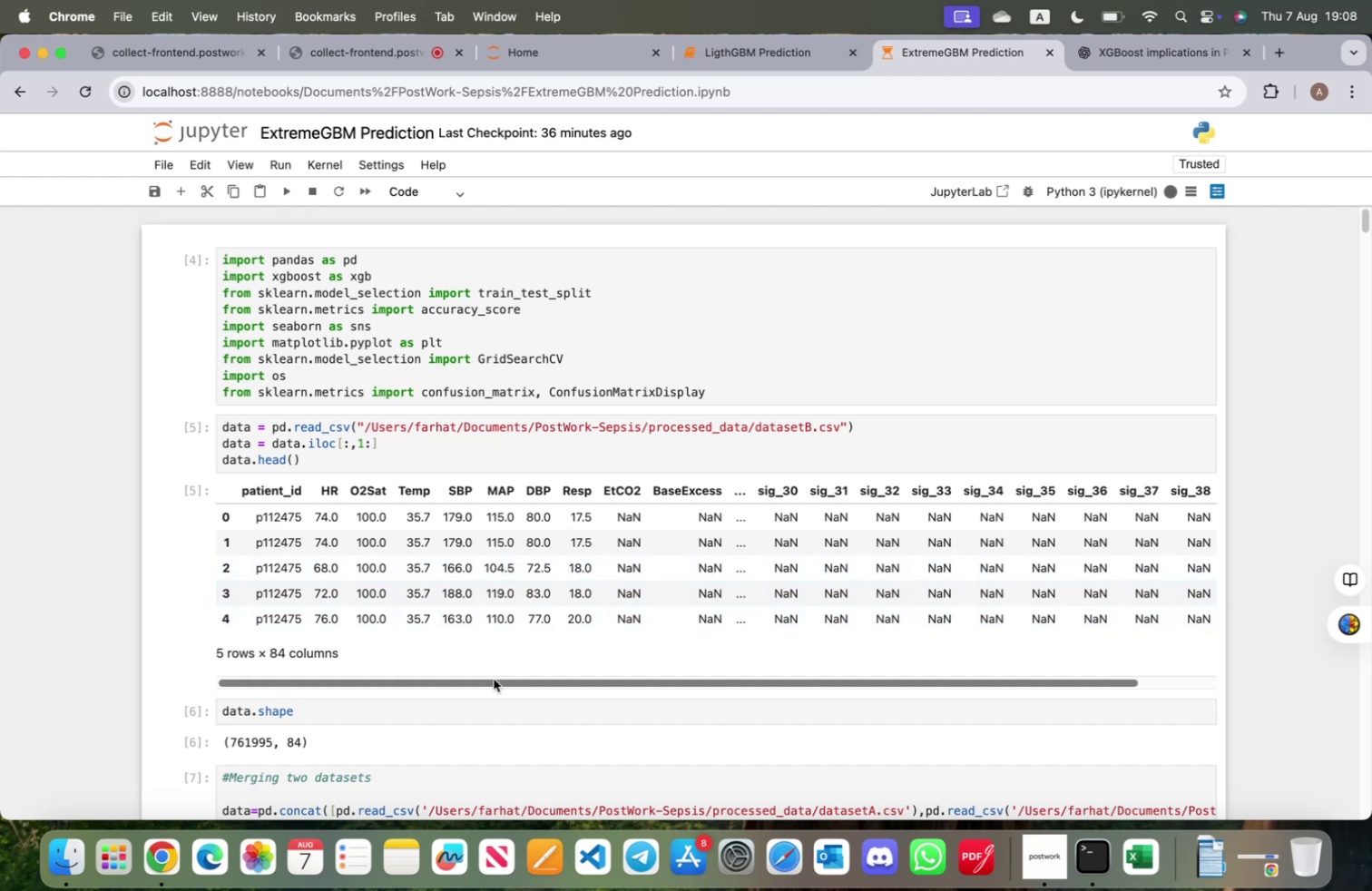 
left_click_drag(start_coordinate=[493, 681], to_coordinate=[620, 671])
 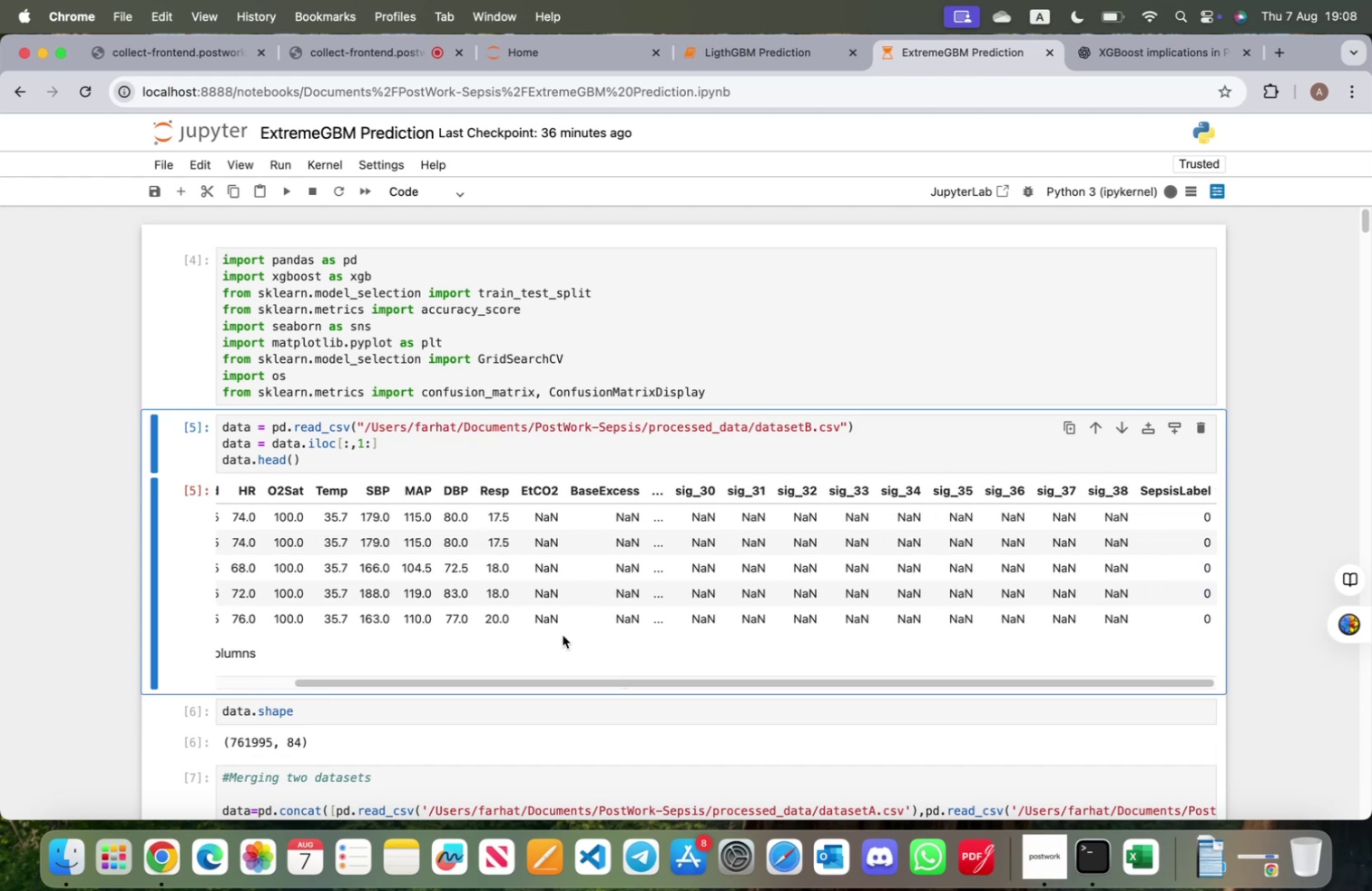 
wait(8.57)
 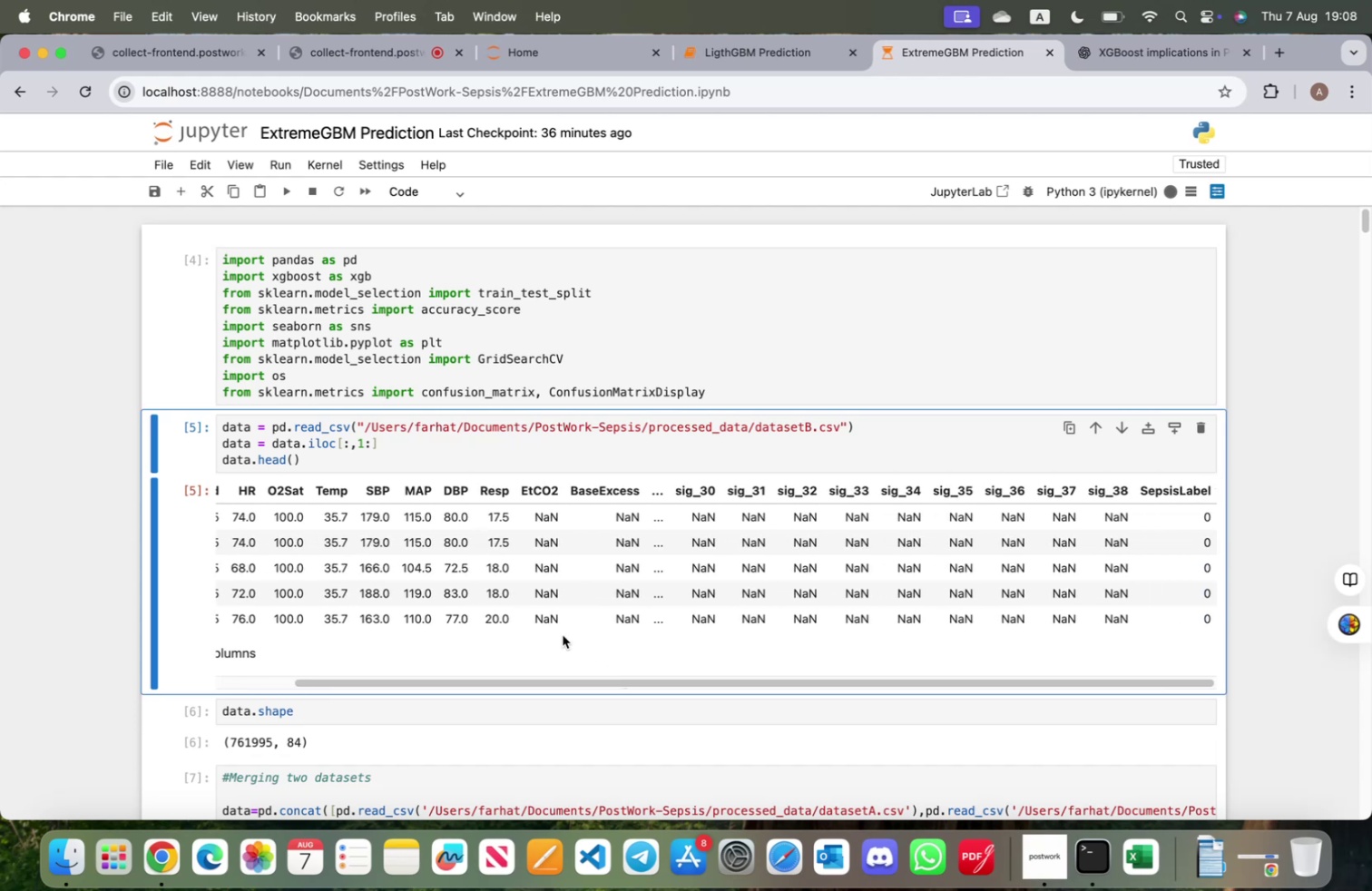 
scroll: coordinate [740, 753], scroll_direction: down, amount: 74.0
 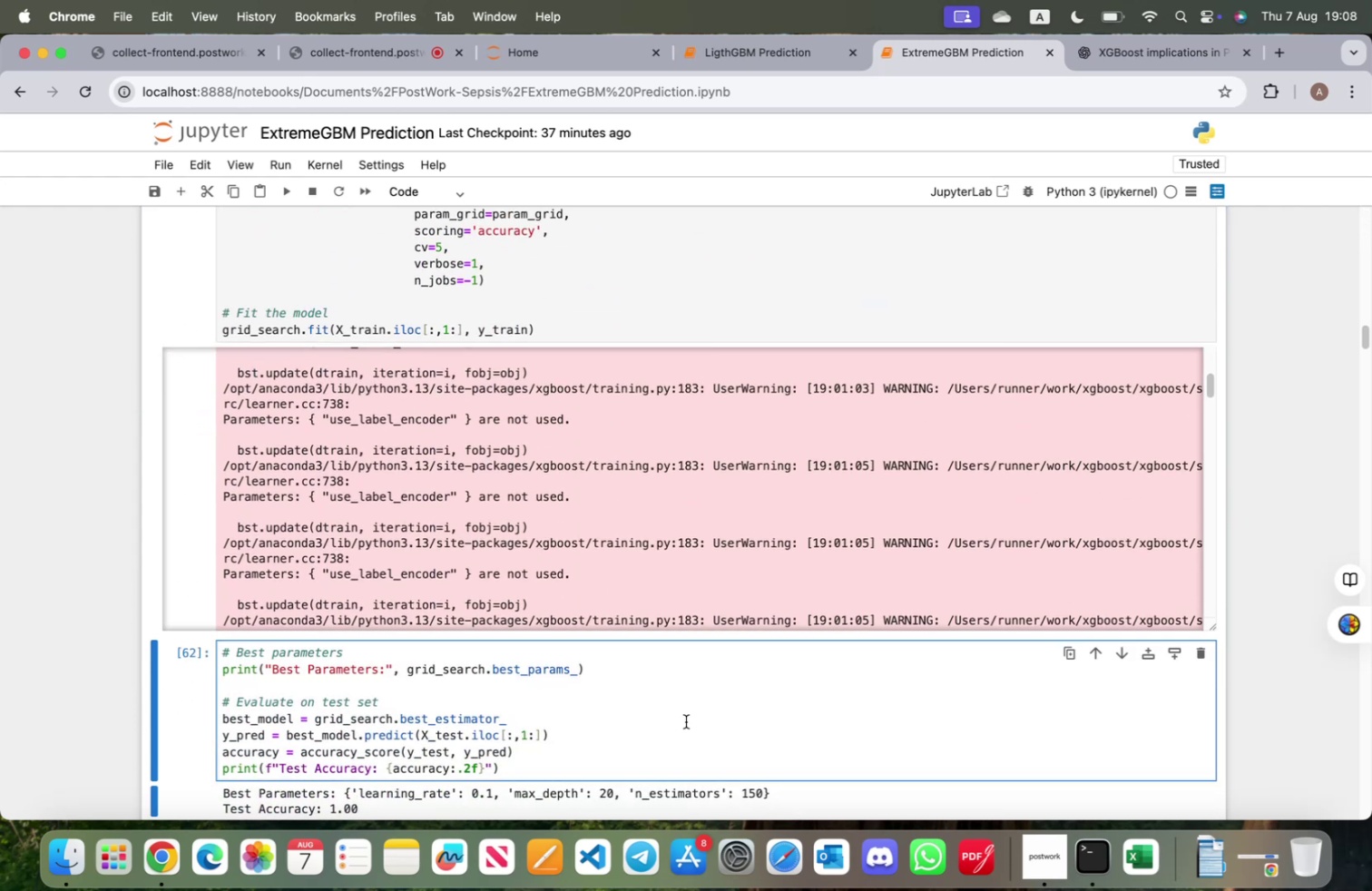 
key(Shift+ShiftRight)
 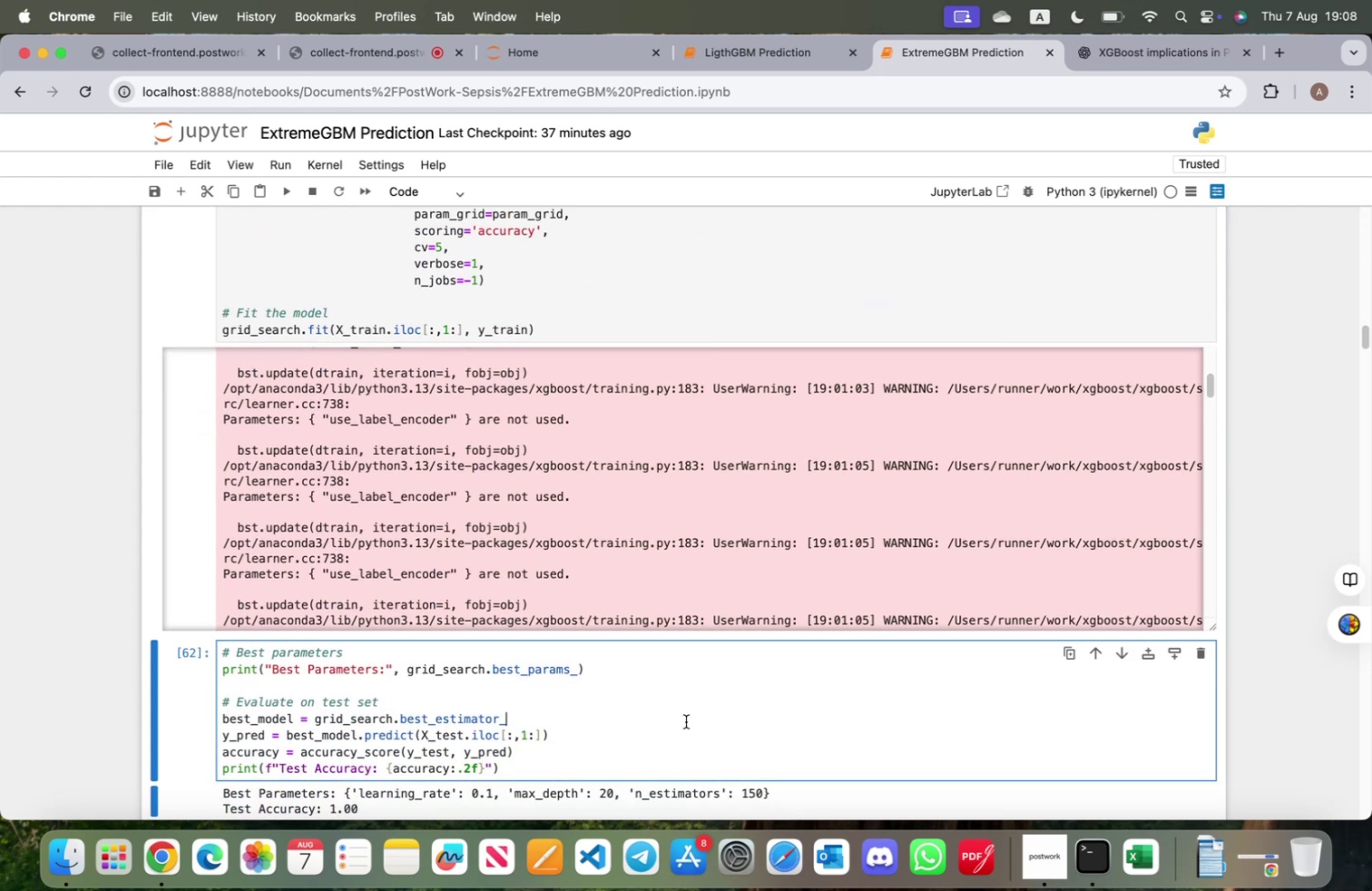 
key(Shift+Enter)
 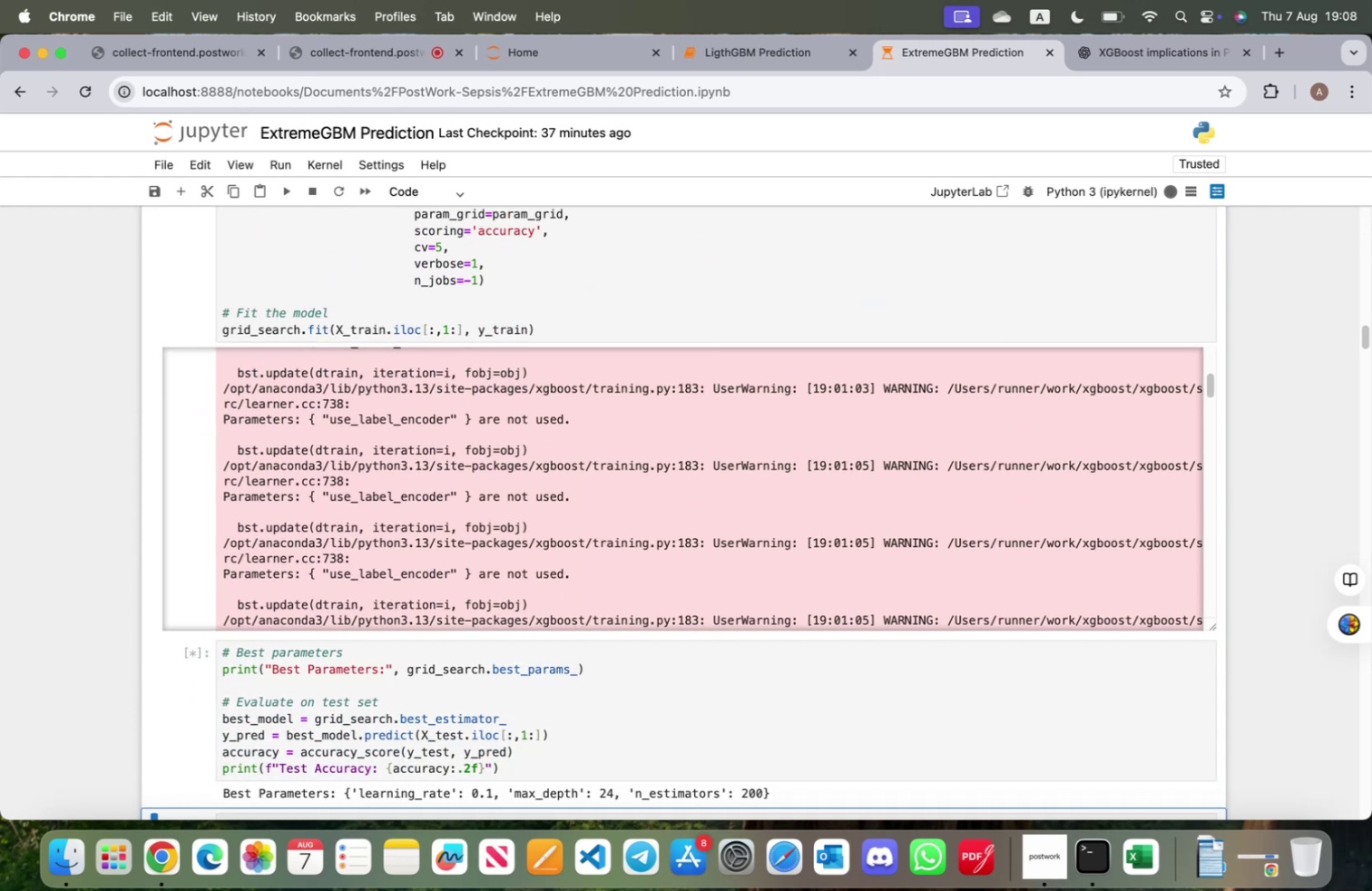 
scroll: coordinate [686, 720], scroll_direction: down, amount: 4.0
 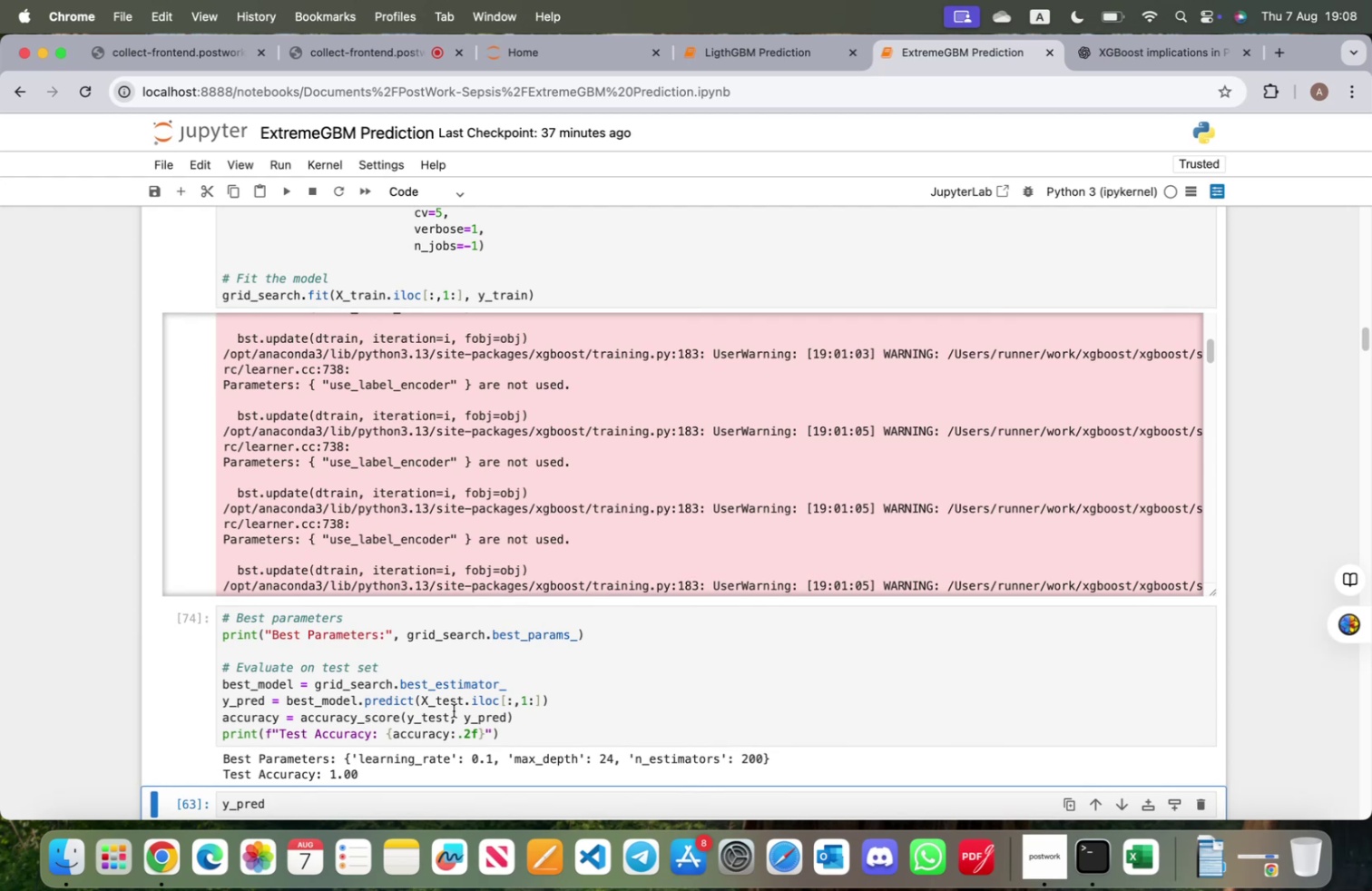 
scroll: coordinate [454, 710], scroll_direction: up, amount: 13.0
 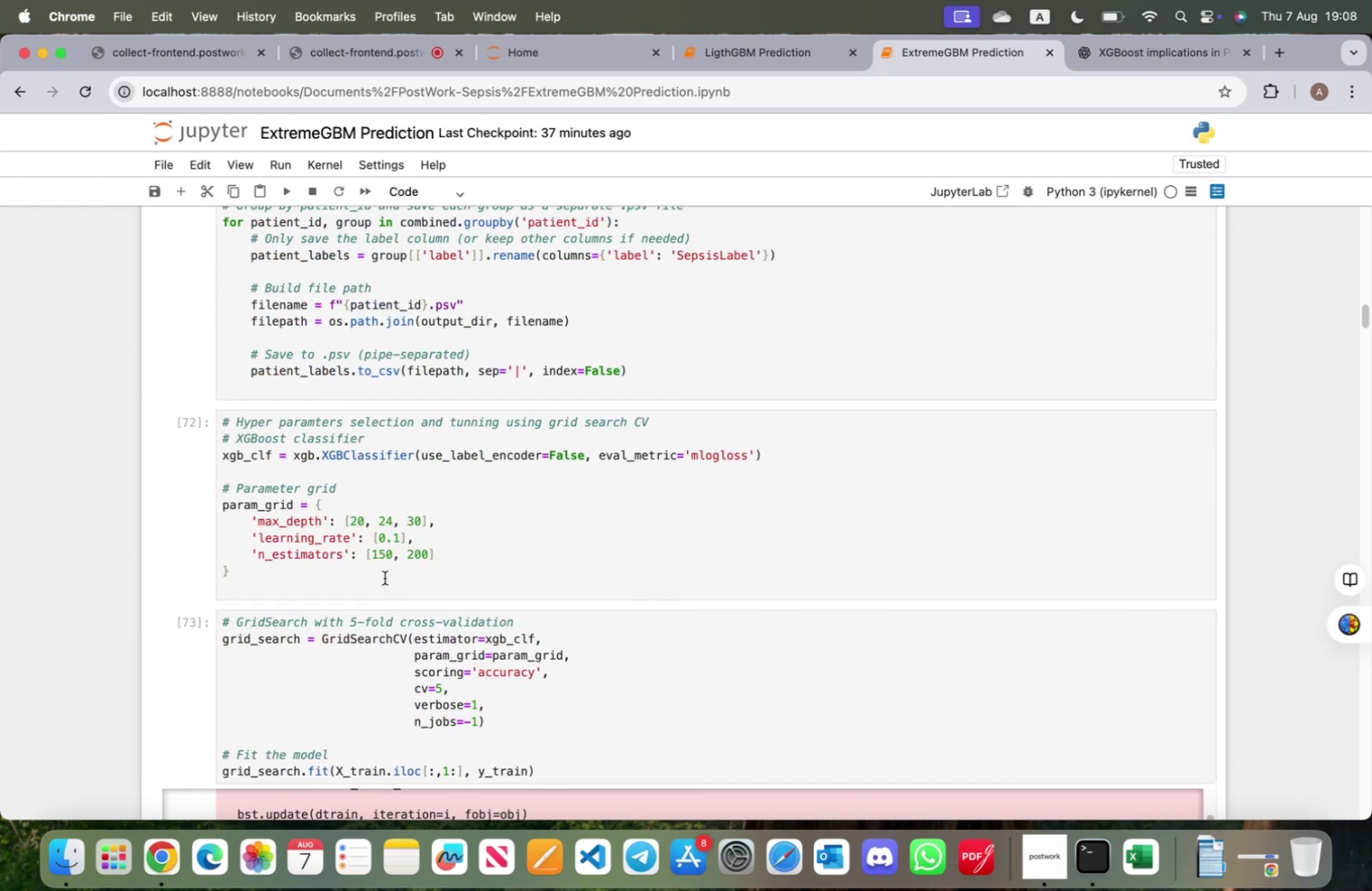 
scroll: coordinate [712, 728], scroll_direction: down, amount: 20.0
 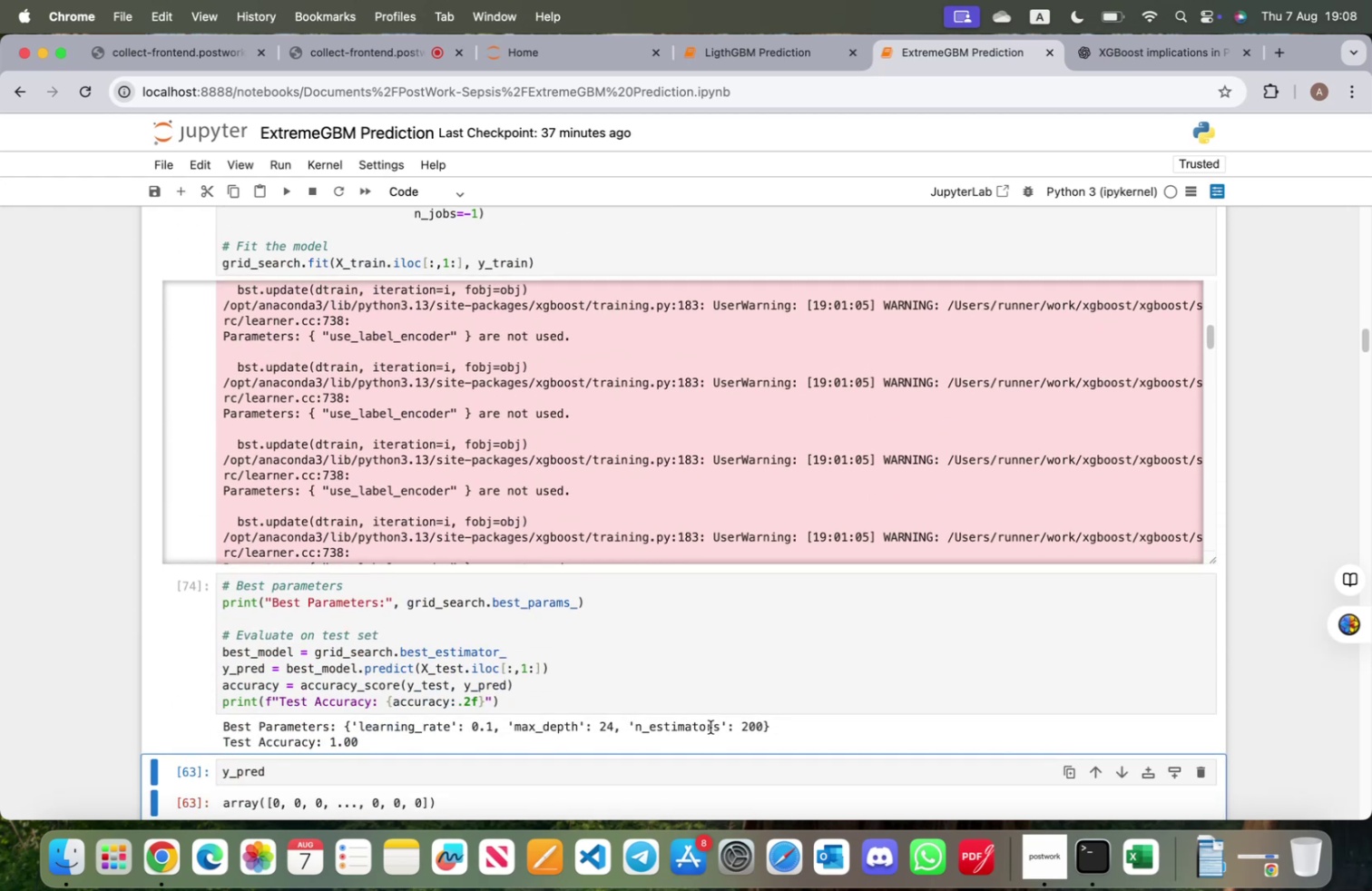 
scroll: coordinate [708, 723], scroll_direction: up, amount: 3.0
 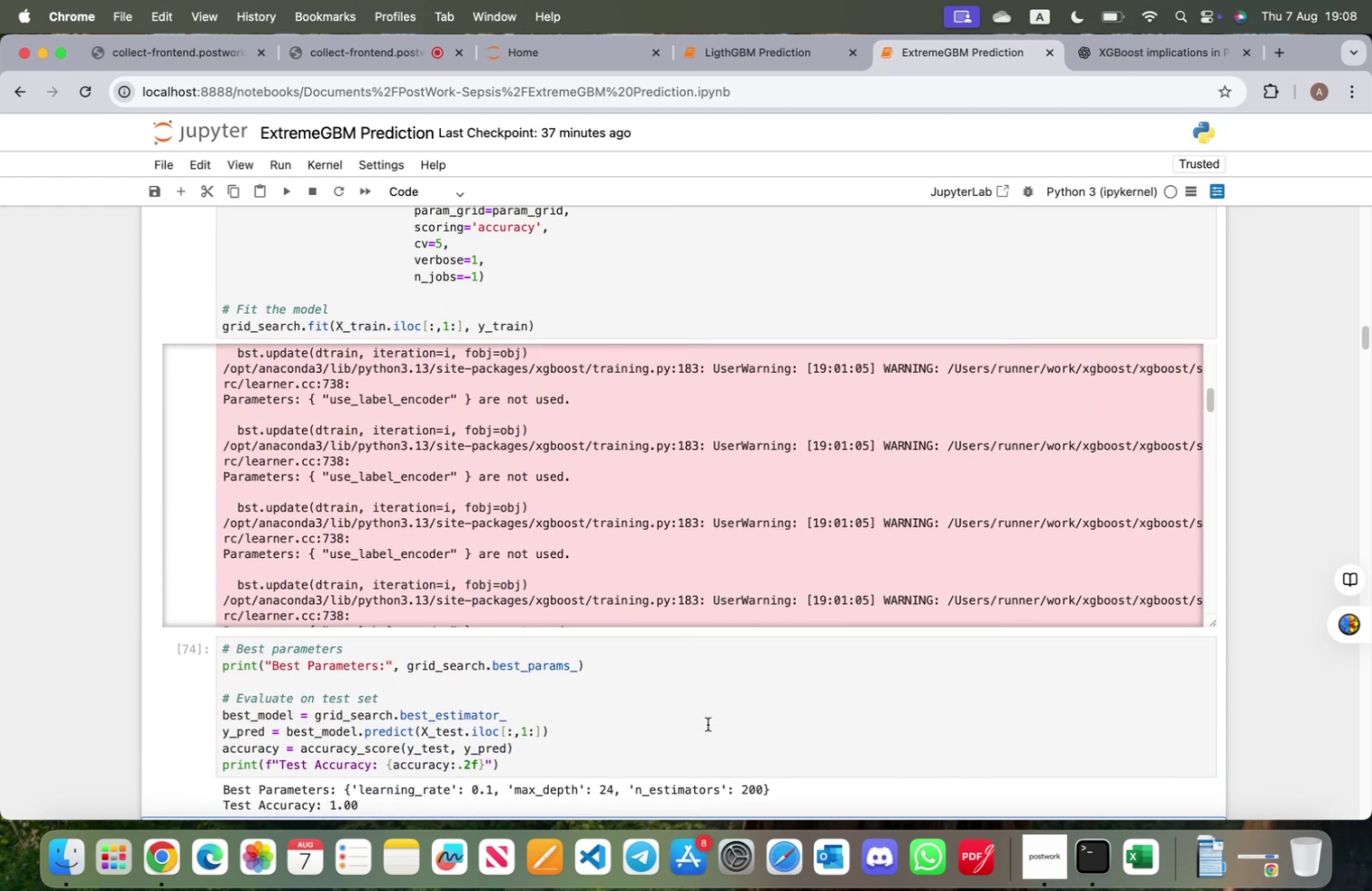 
scroll: coordinate [702, 720], scroll_direction: down, amount: 12.0
 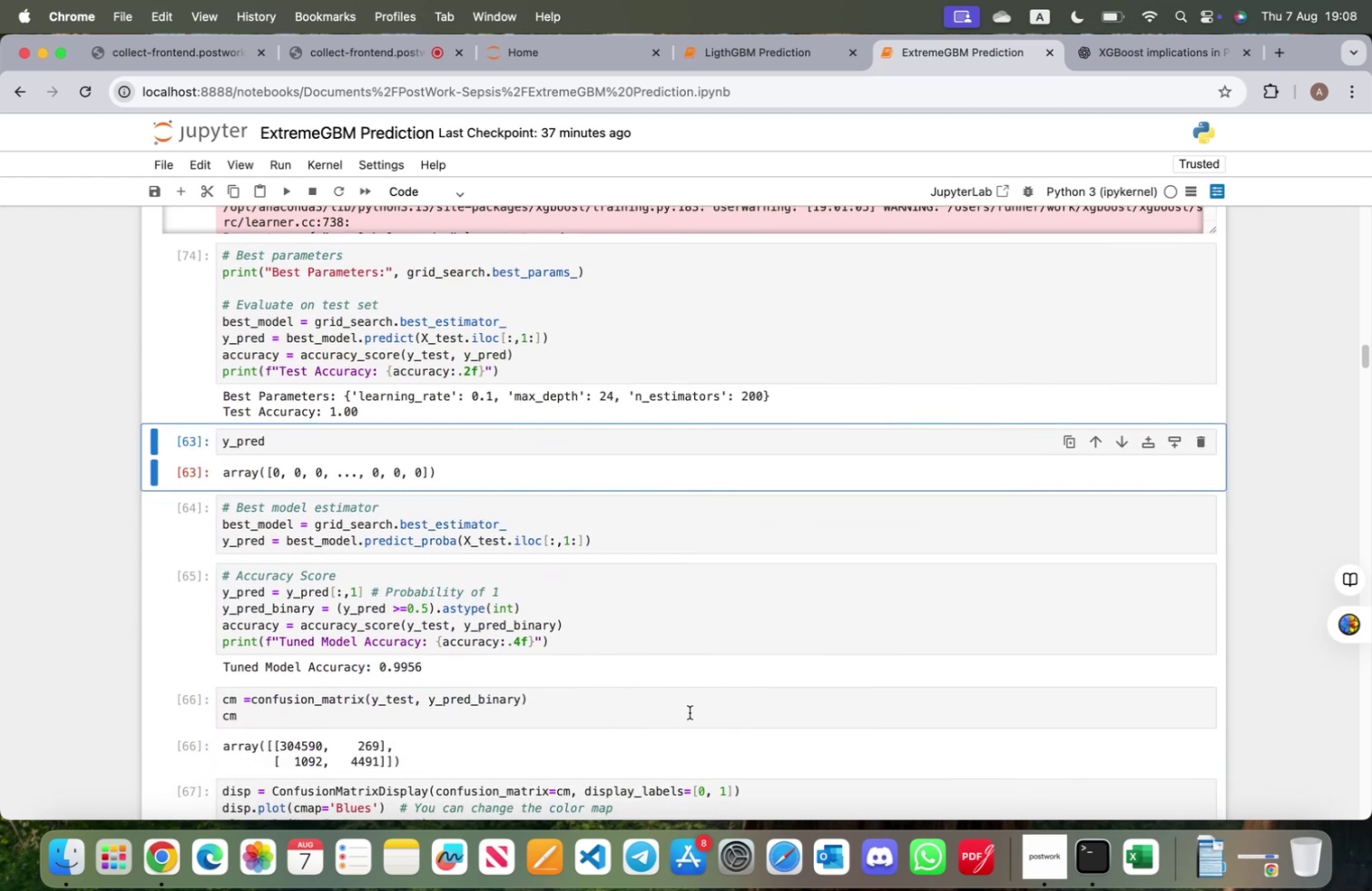 
key(Shift+ShiftRight)
 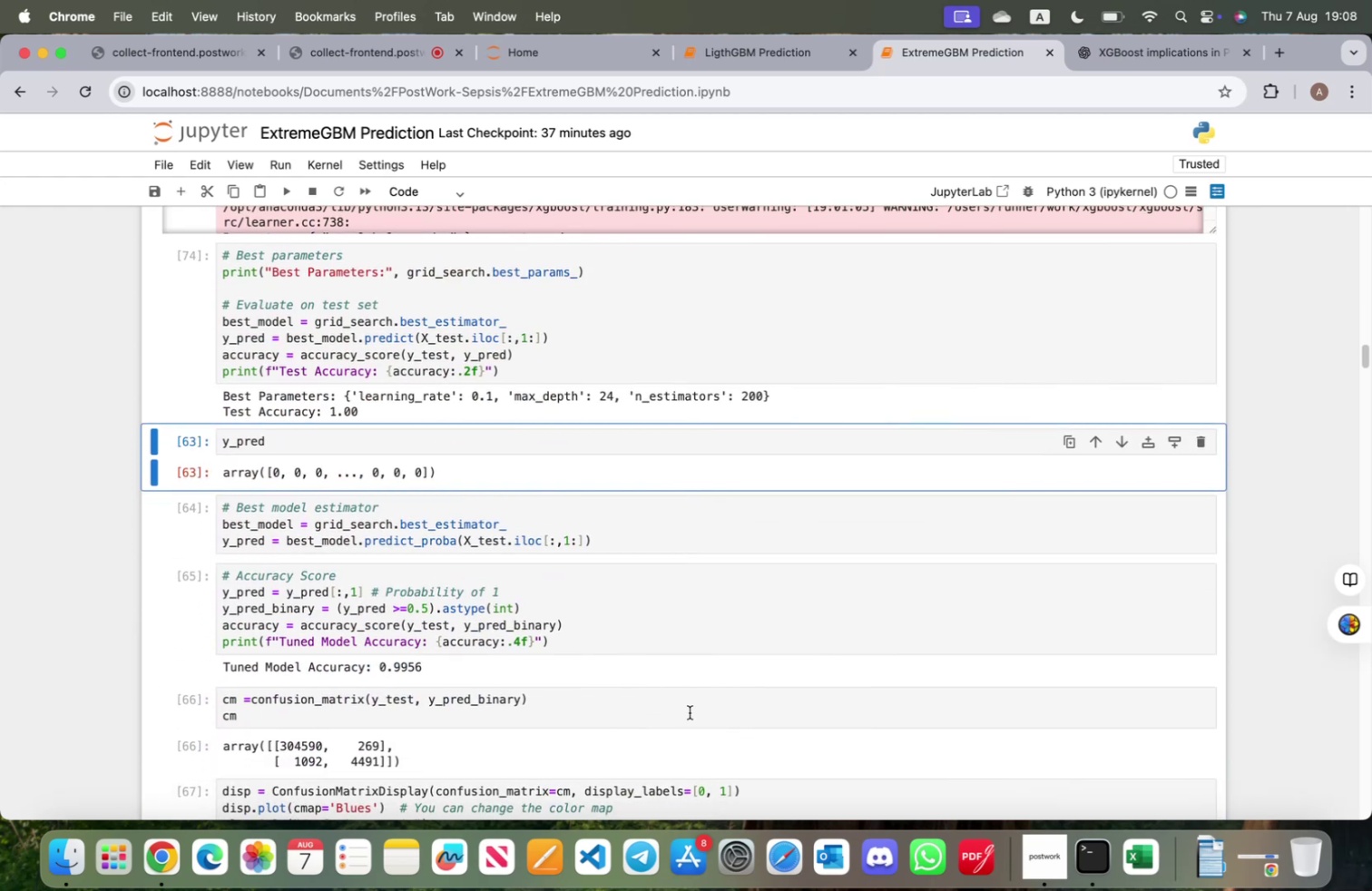 
key(Shift+Enter)
 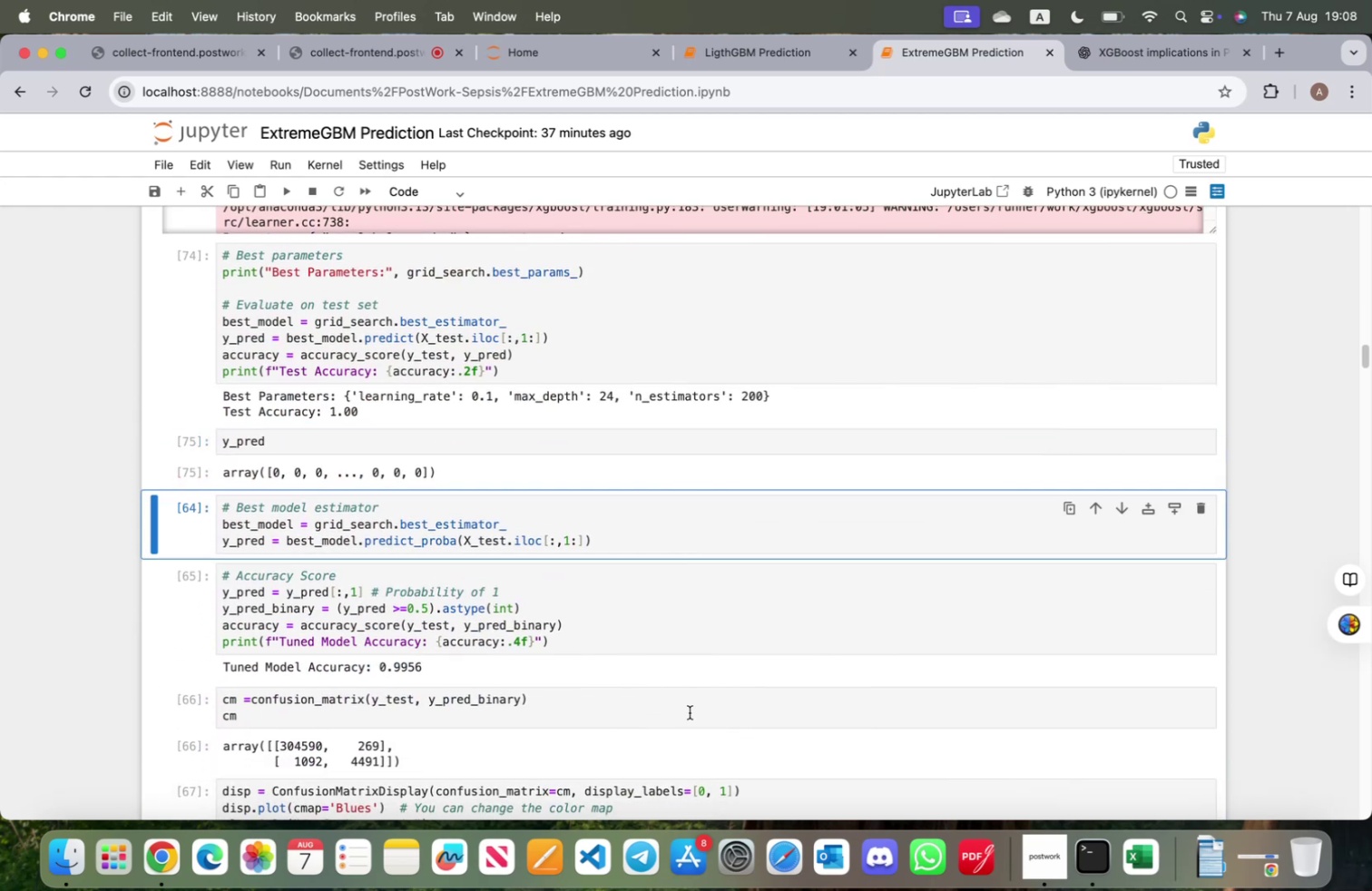 
key(Shift+ShiftRight)
 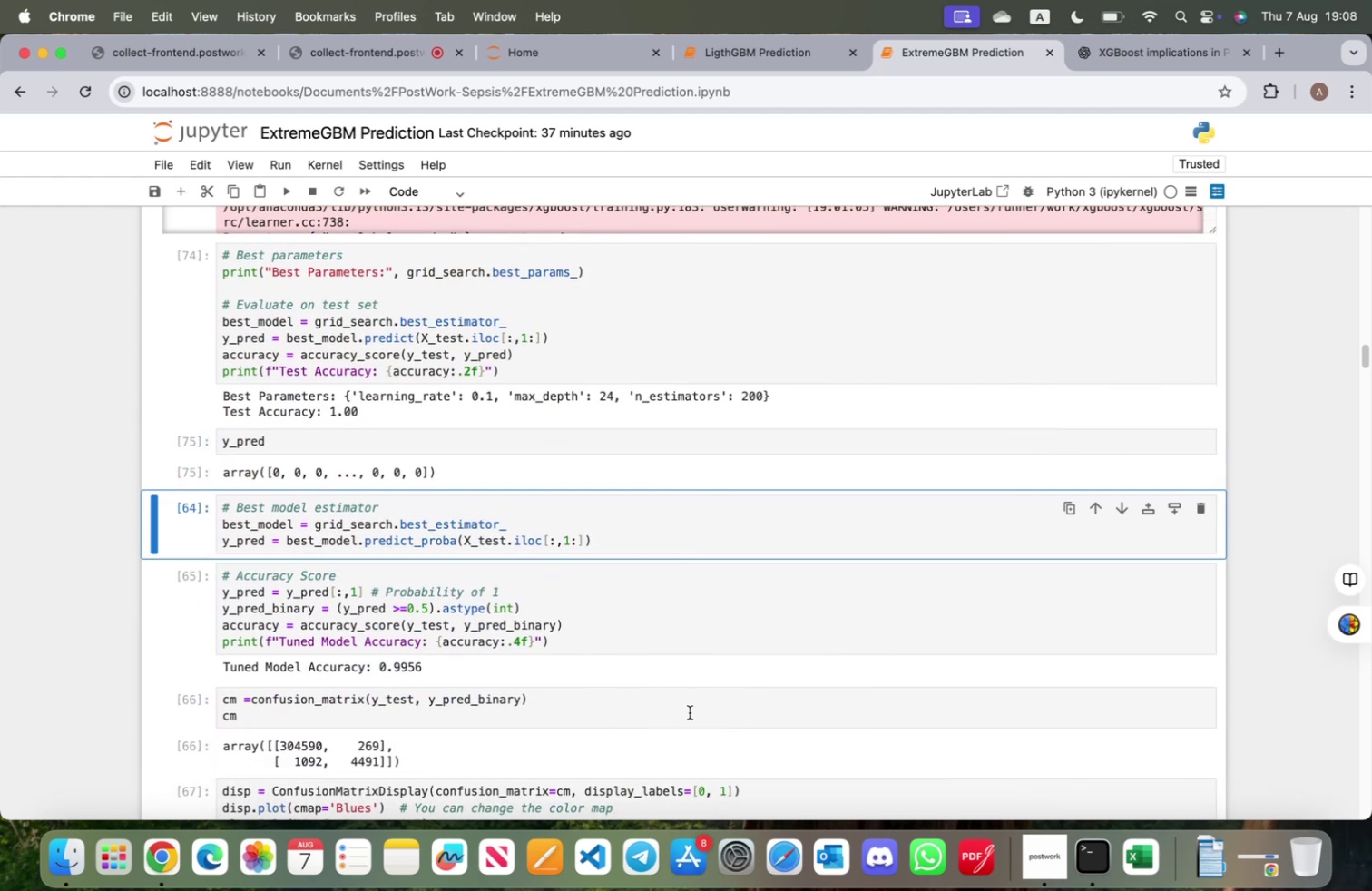 
key(Shift+Enter)
 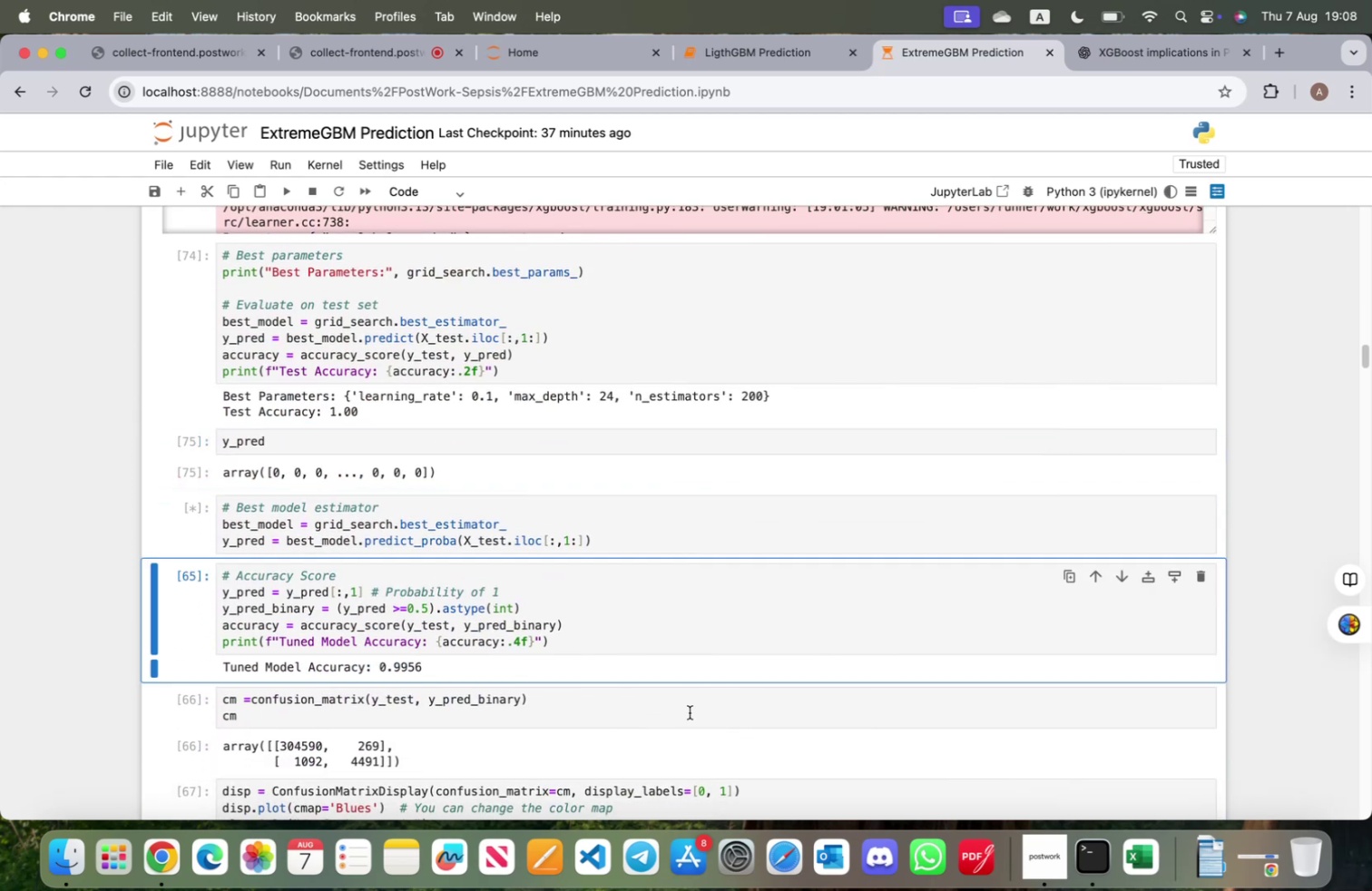 
key(Shift+ShiftRight)
 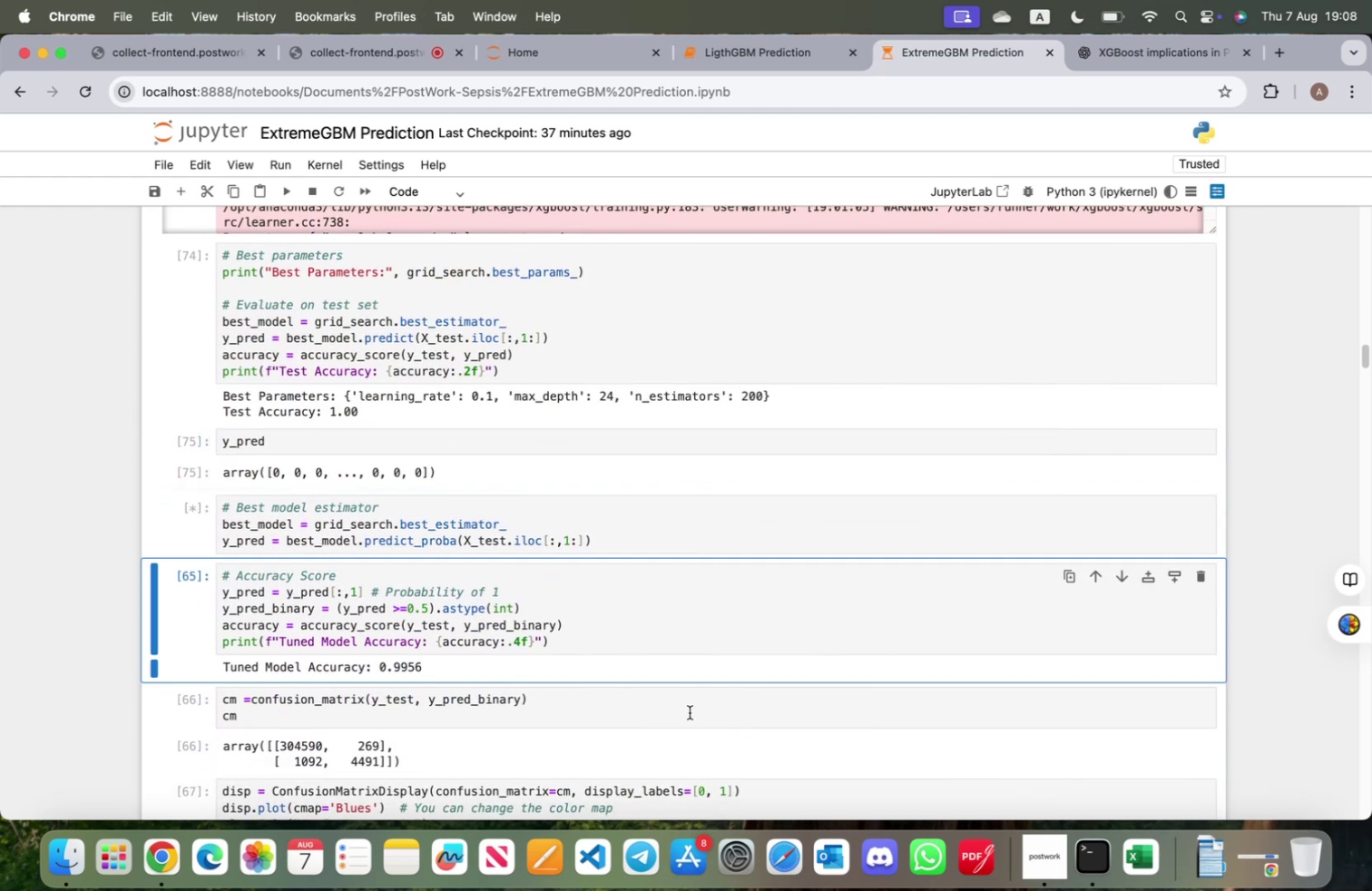 
key(Shift+Enter)
 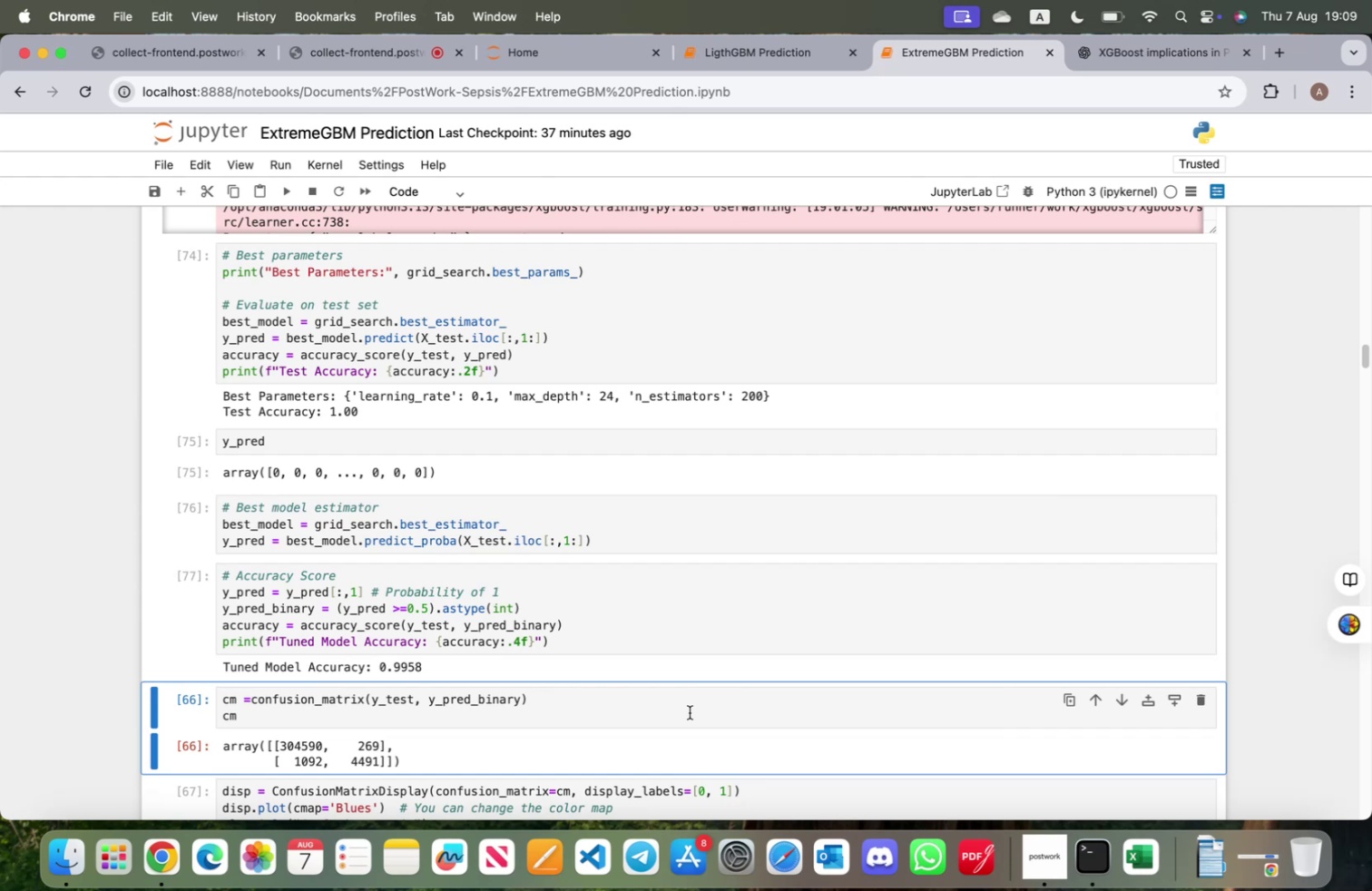 
key(Shift+Enter)
 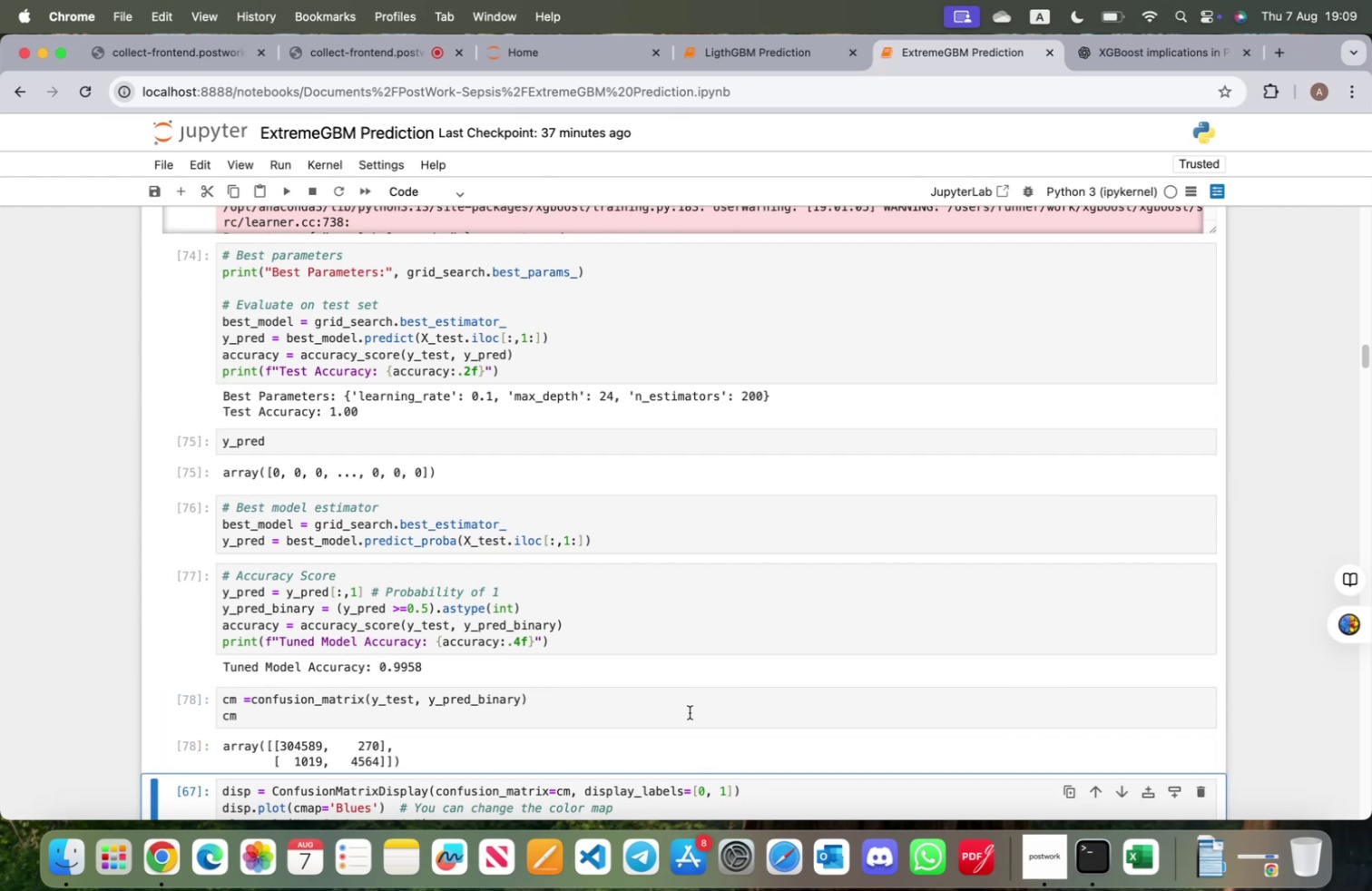 
scroll: coordinate [150, 616], scroll_direction: down, amount: 15.0
 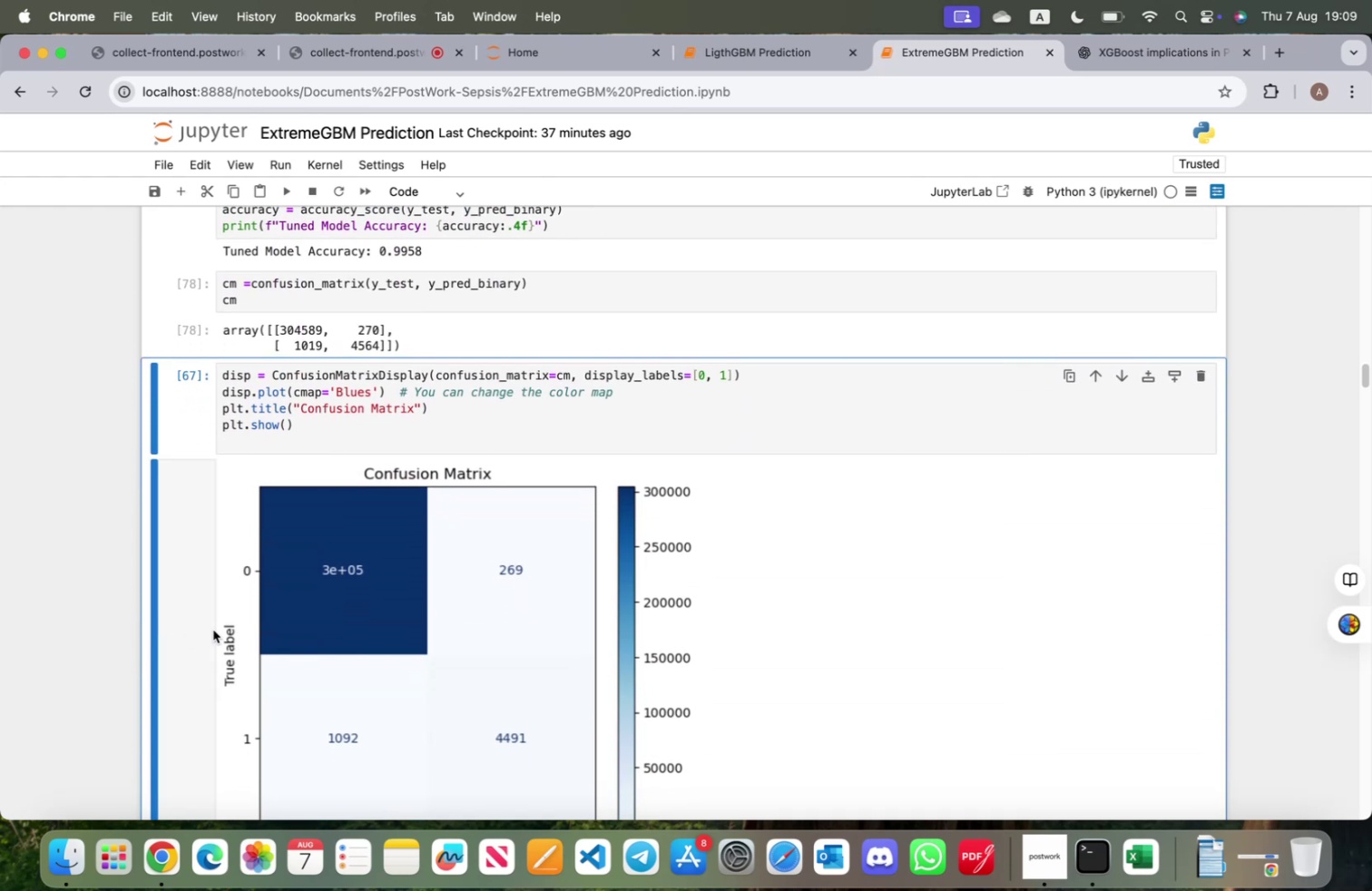 
key(Shift+Enter)
 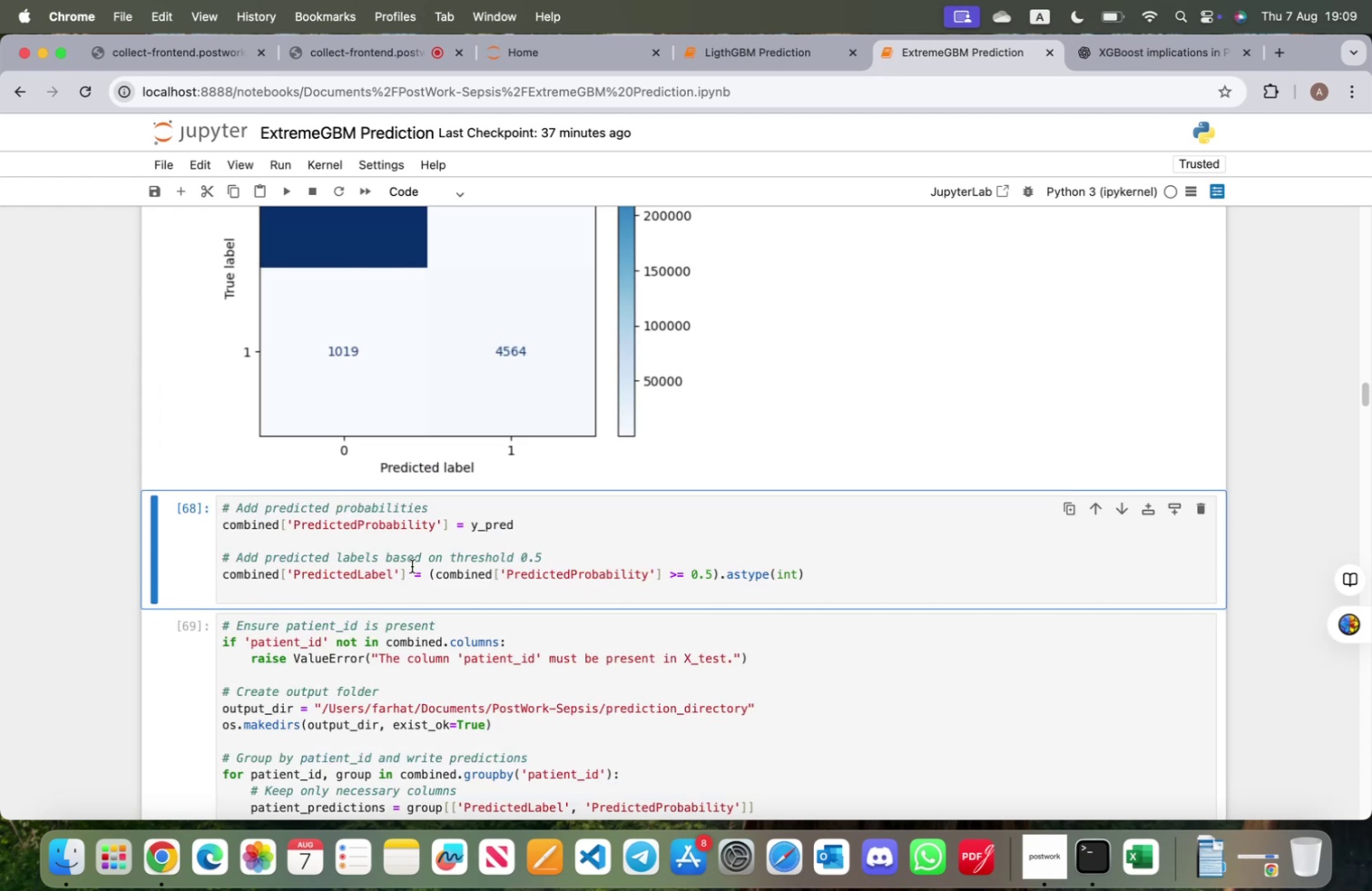 
key(Shift+ShiftRight)
 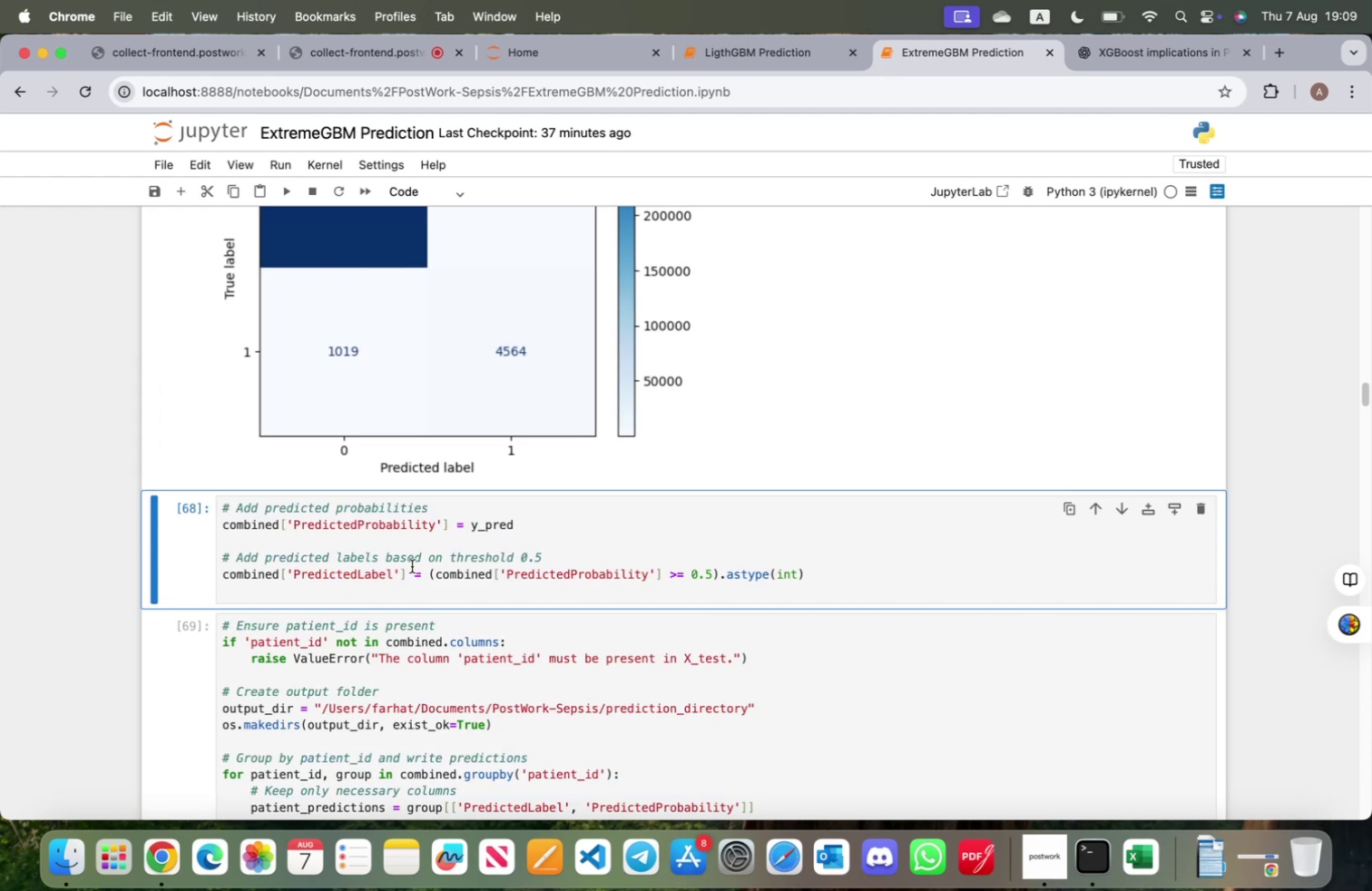 
key(Shift+Enter)
 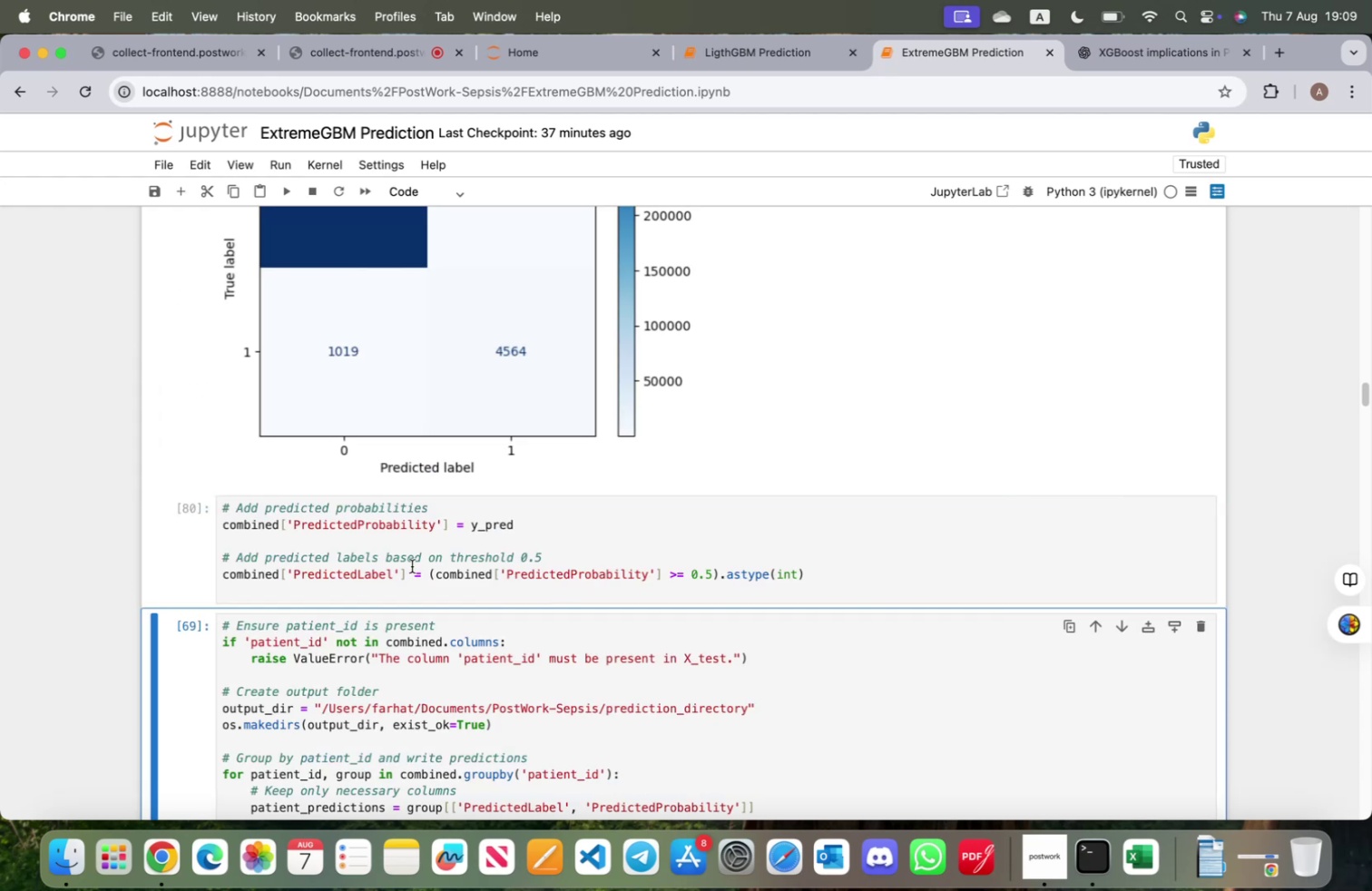 
key(Shift+ShiftRight)
 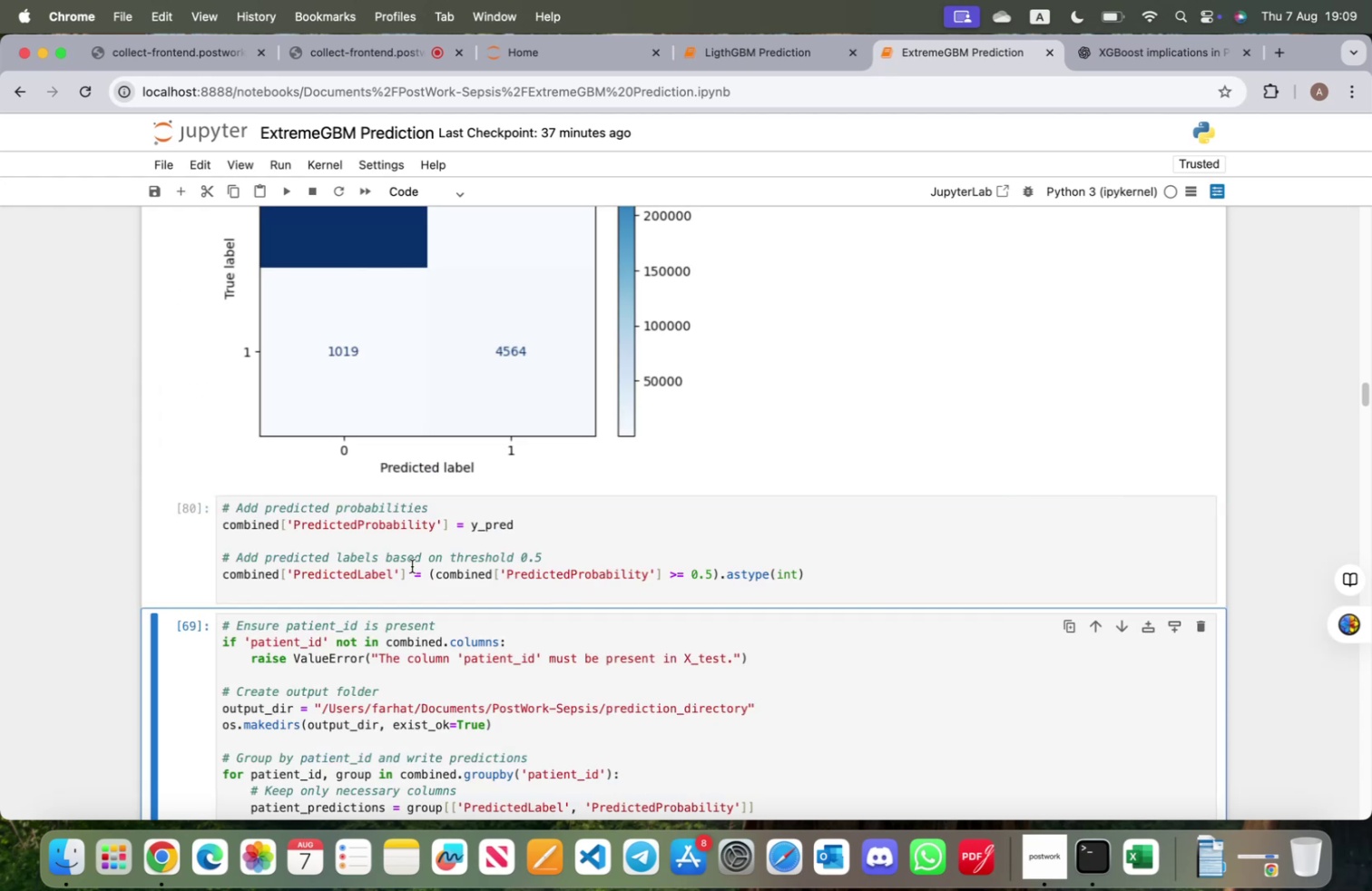 
key(Shift+Enter)
 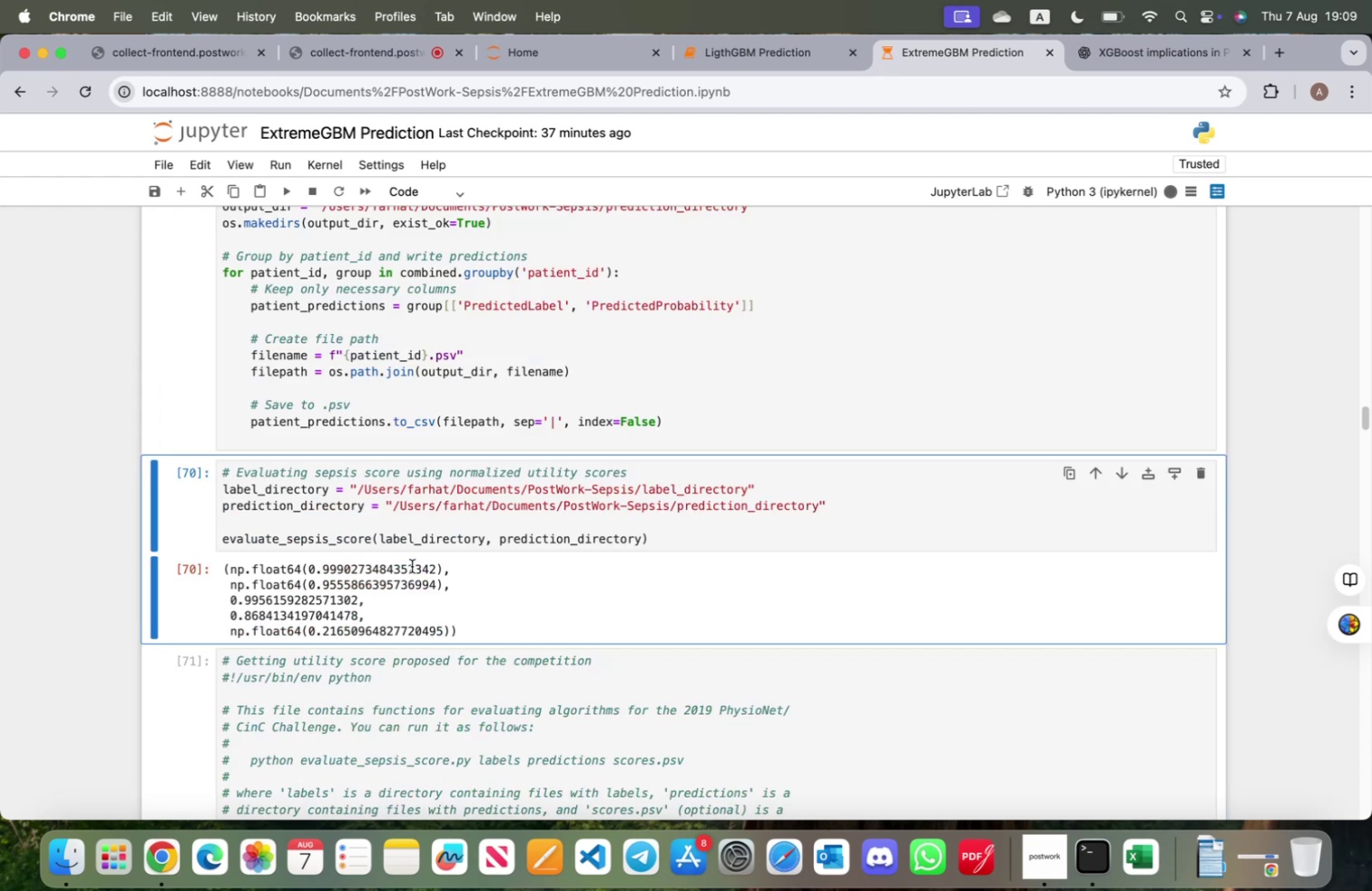 
scroll: coordinate [401, 576], scroll_direction: up, amount: 8.0
 